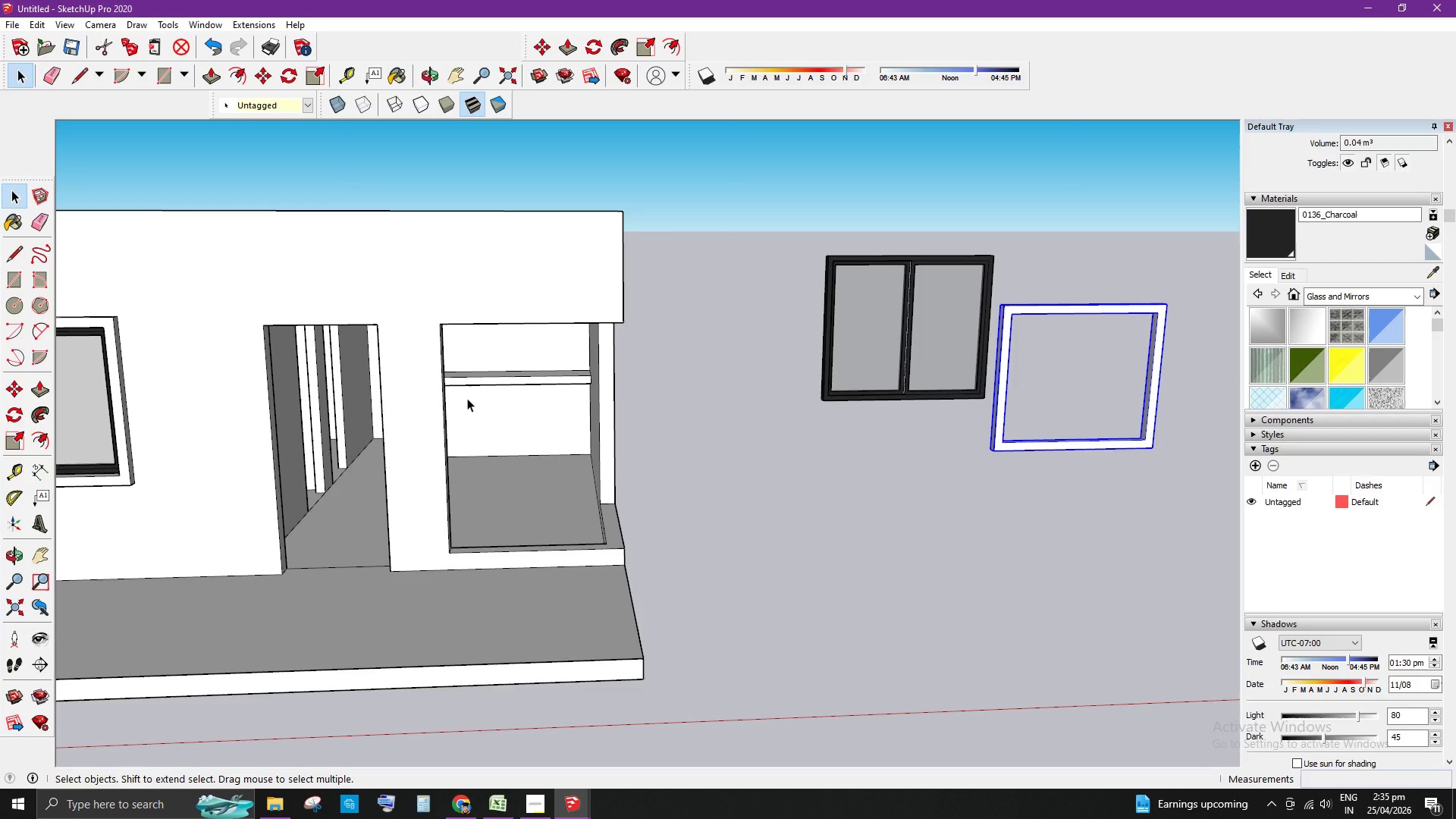 
key(T)
 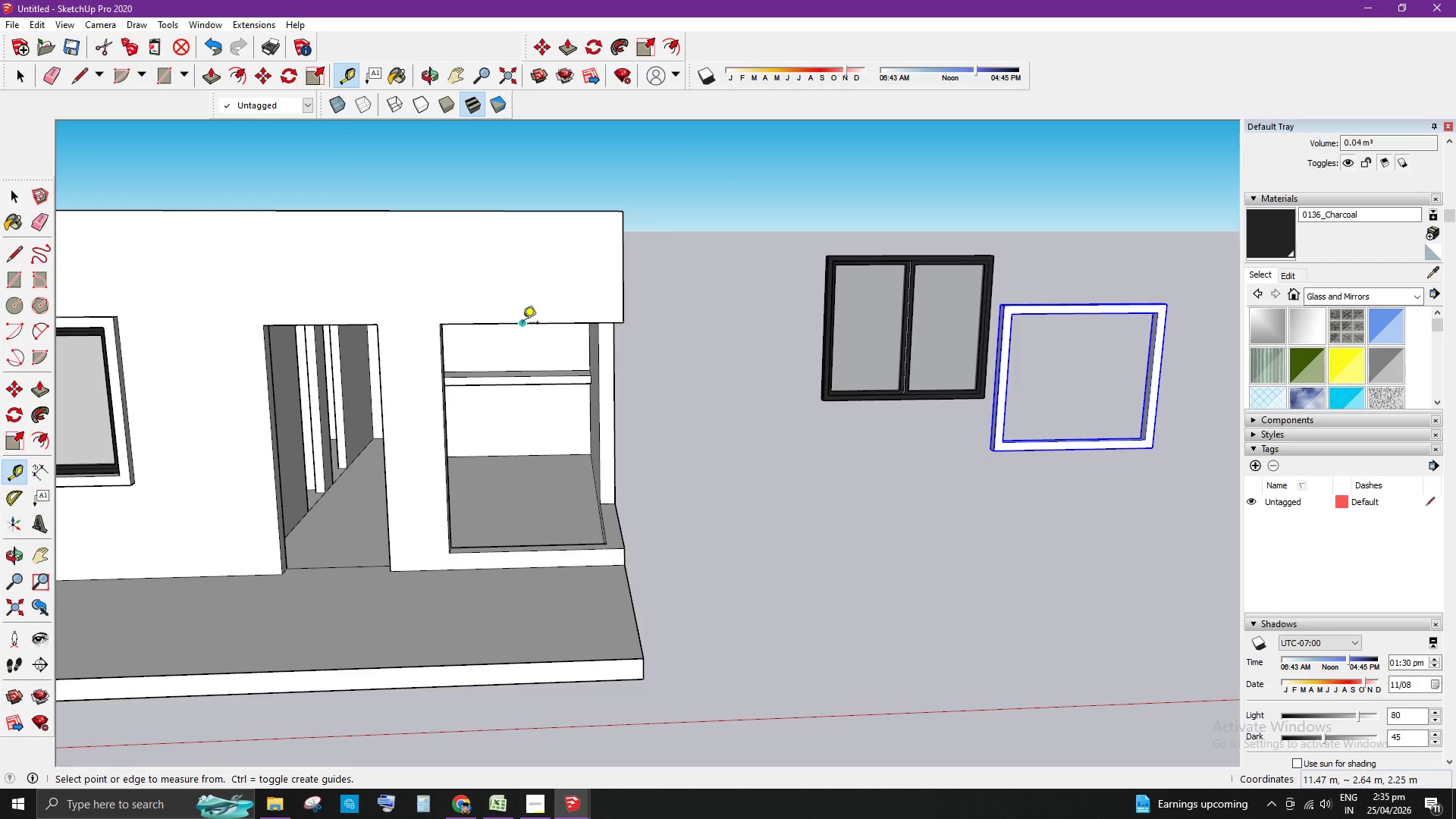 
left_click([522, 324])
 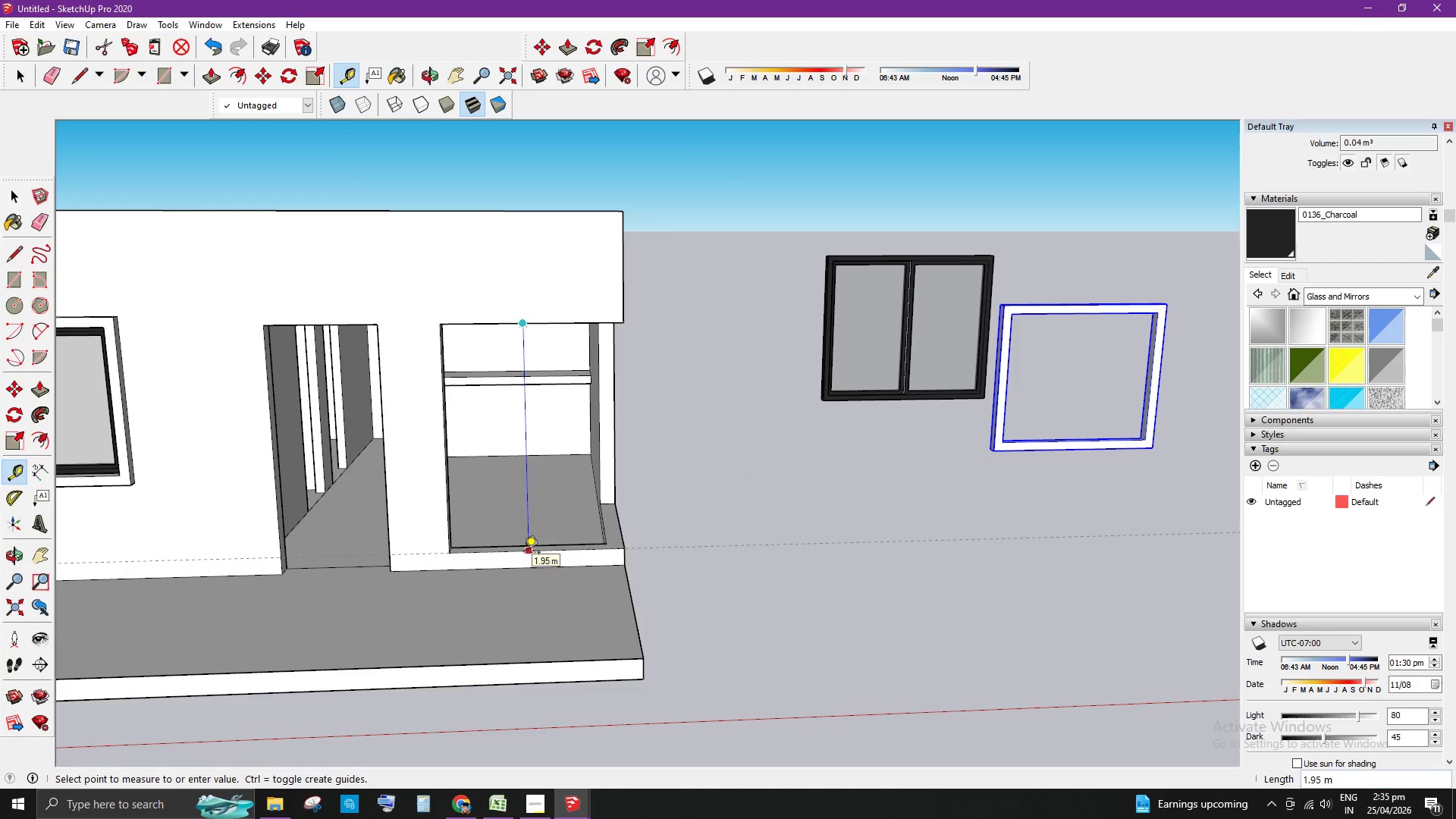 
scroll: coordinate [494, 554], scroll_direction: up, amount: 4.0
 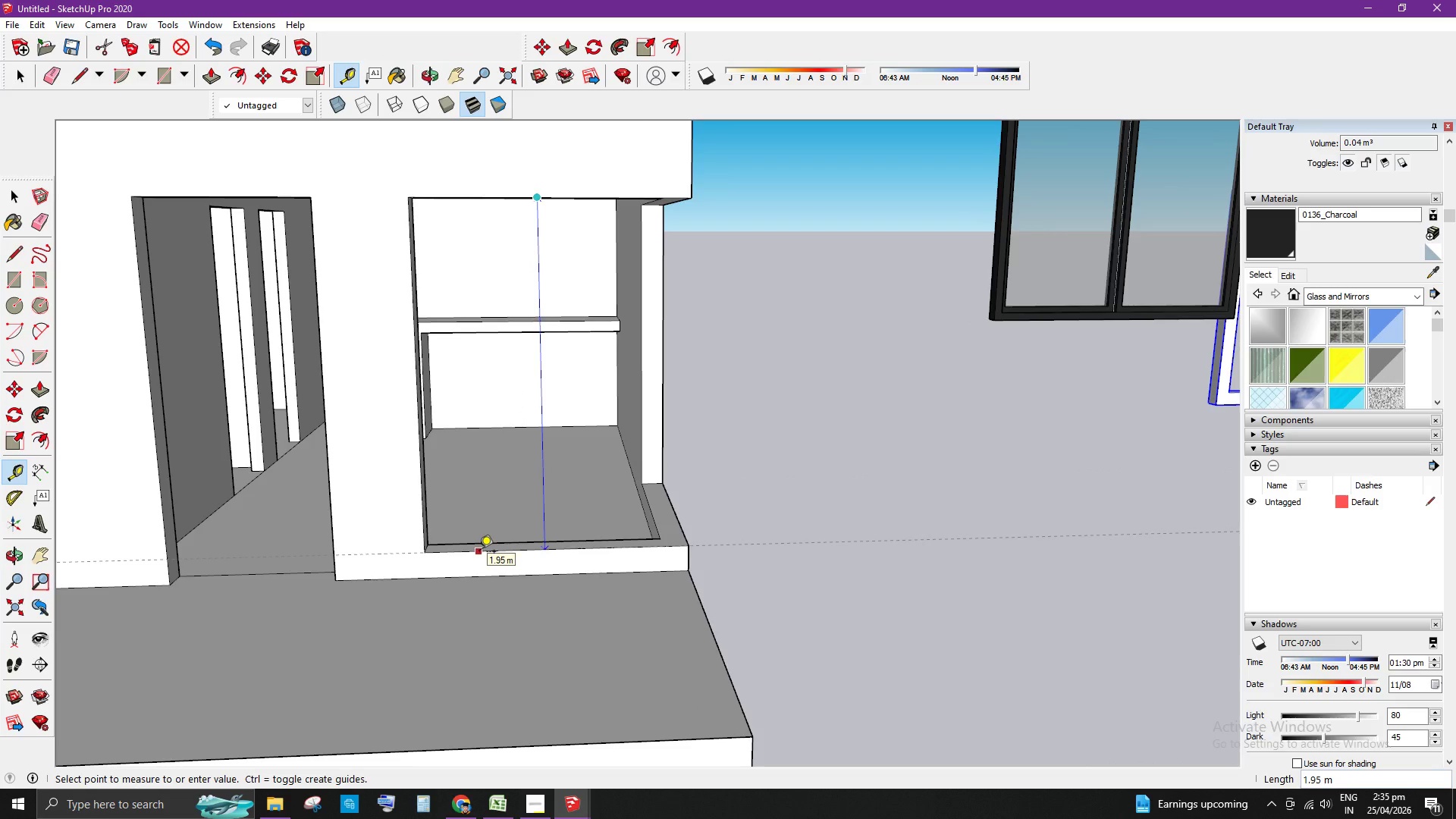 
key(Space)
 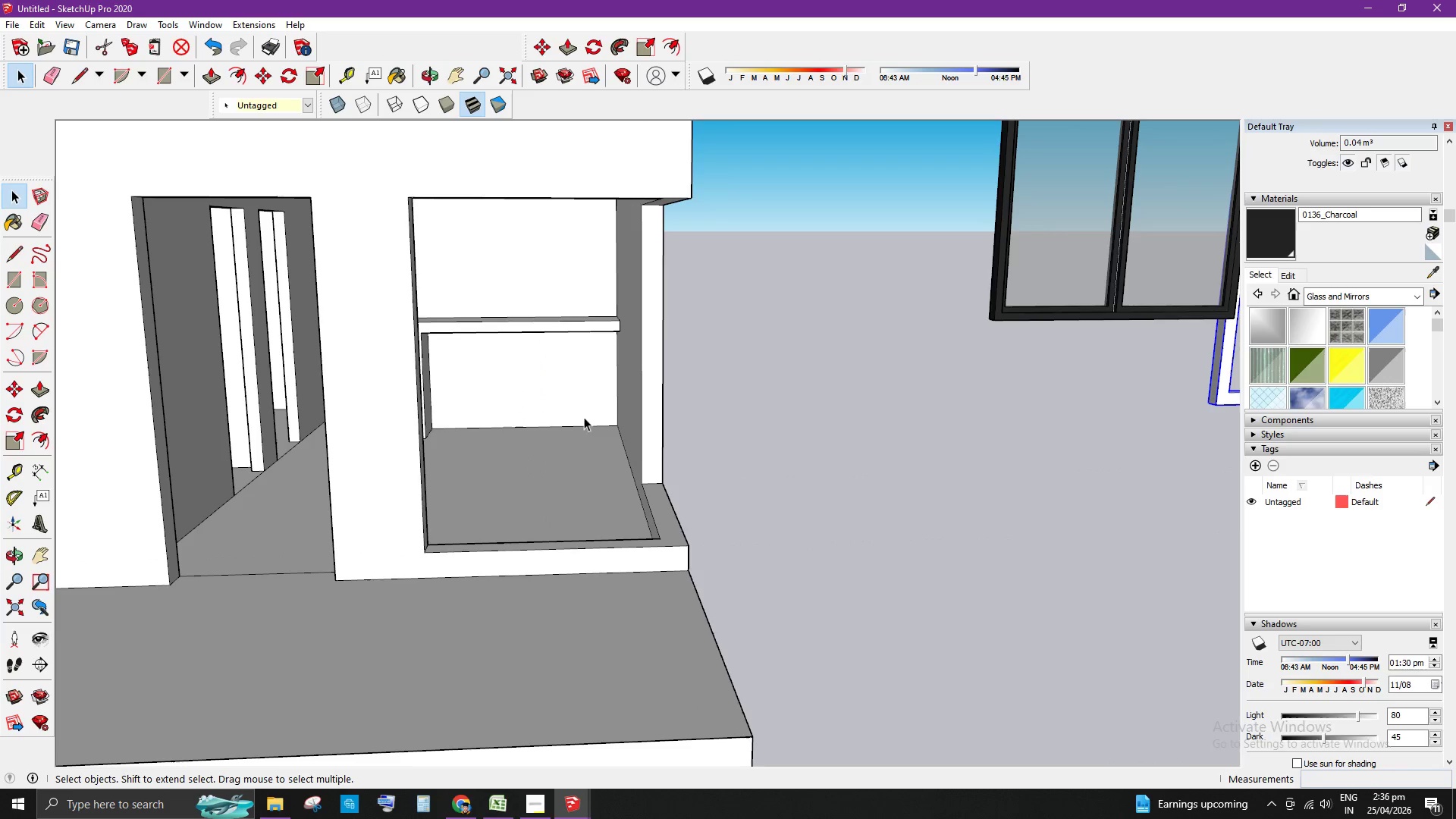 
hold_key(key=T, duration=0.31)
 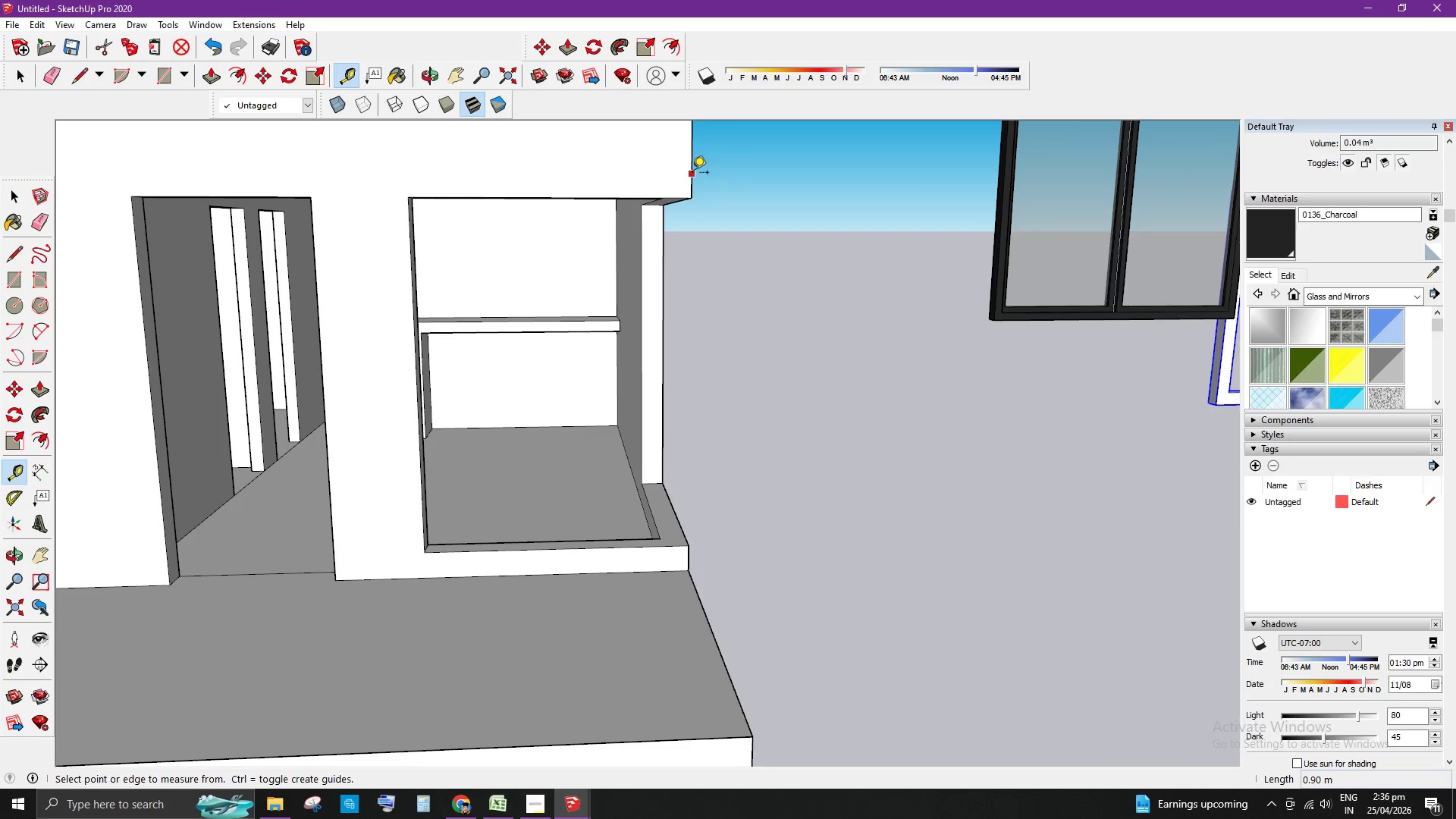 
left_click_drag(start_coordinate=[692, 174], to_coordinate=[685, 173])
 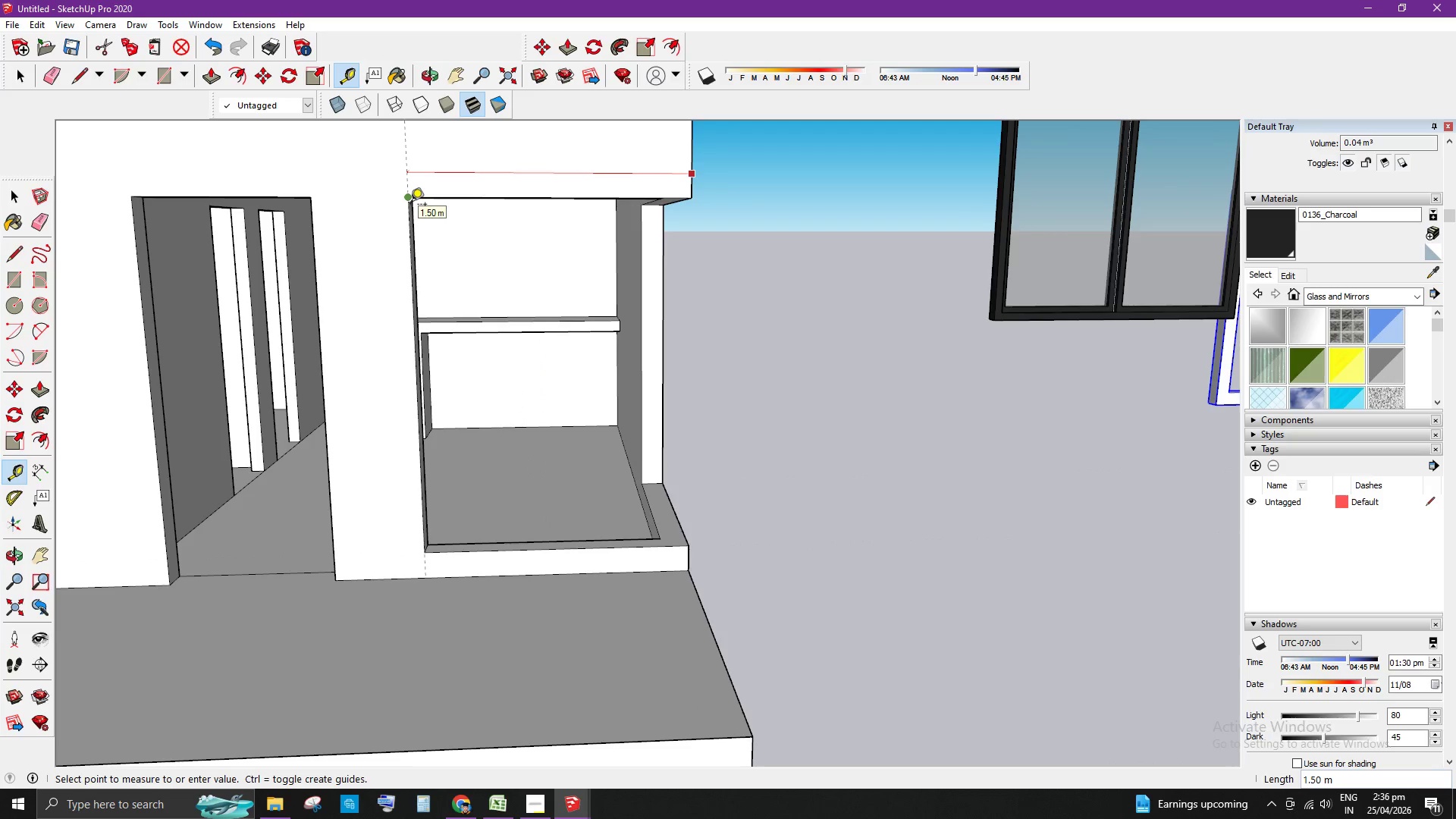 
key(Space)
 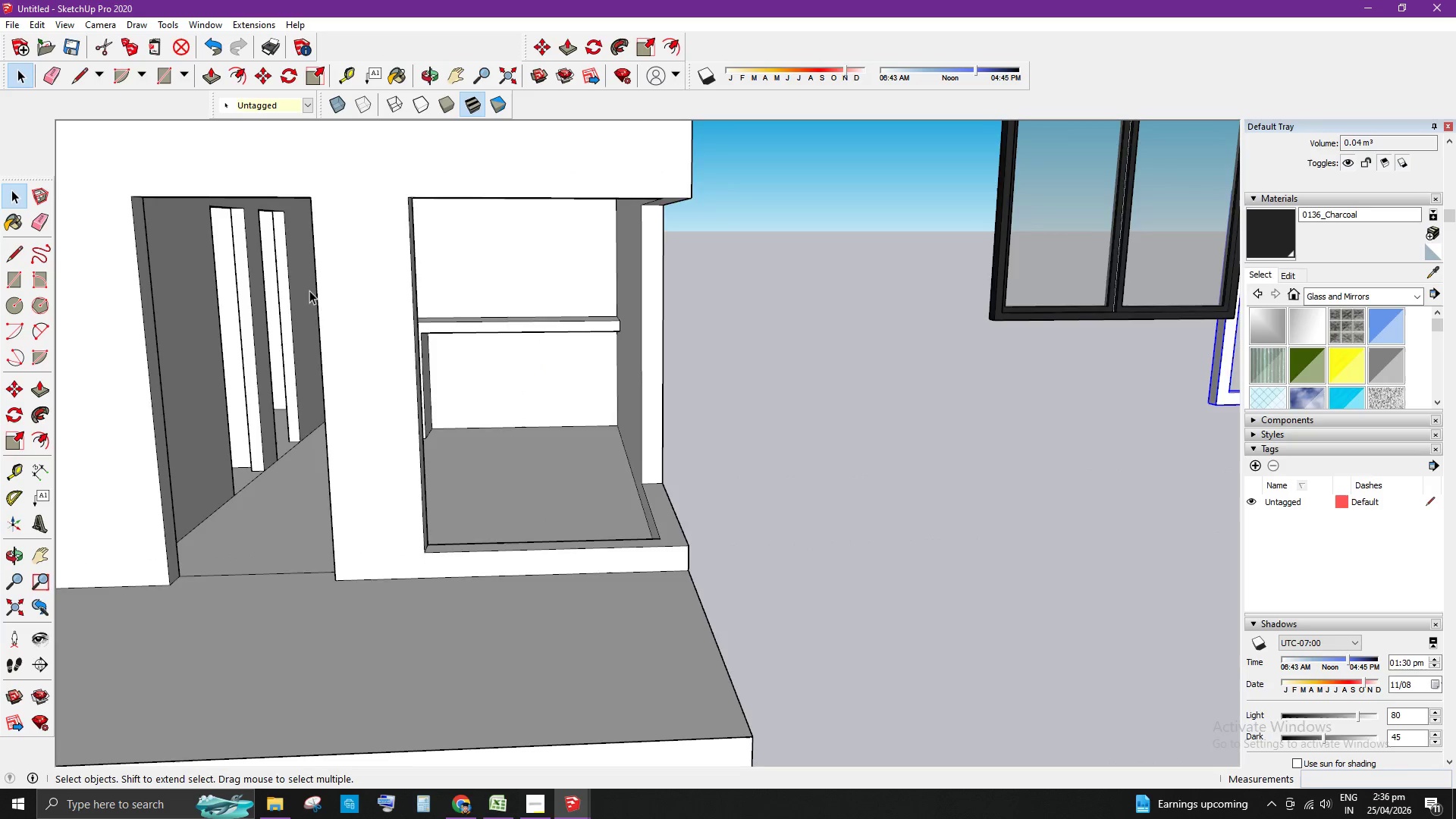 
scroll: coordinate [845, 261], scroll_direction: down, amount: 7.0
 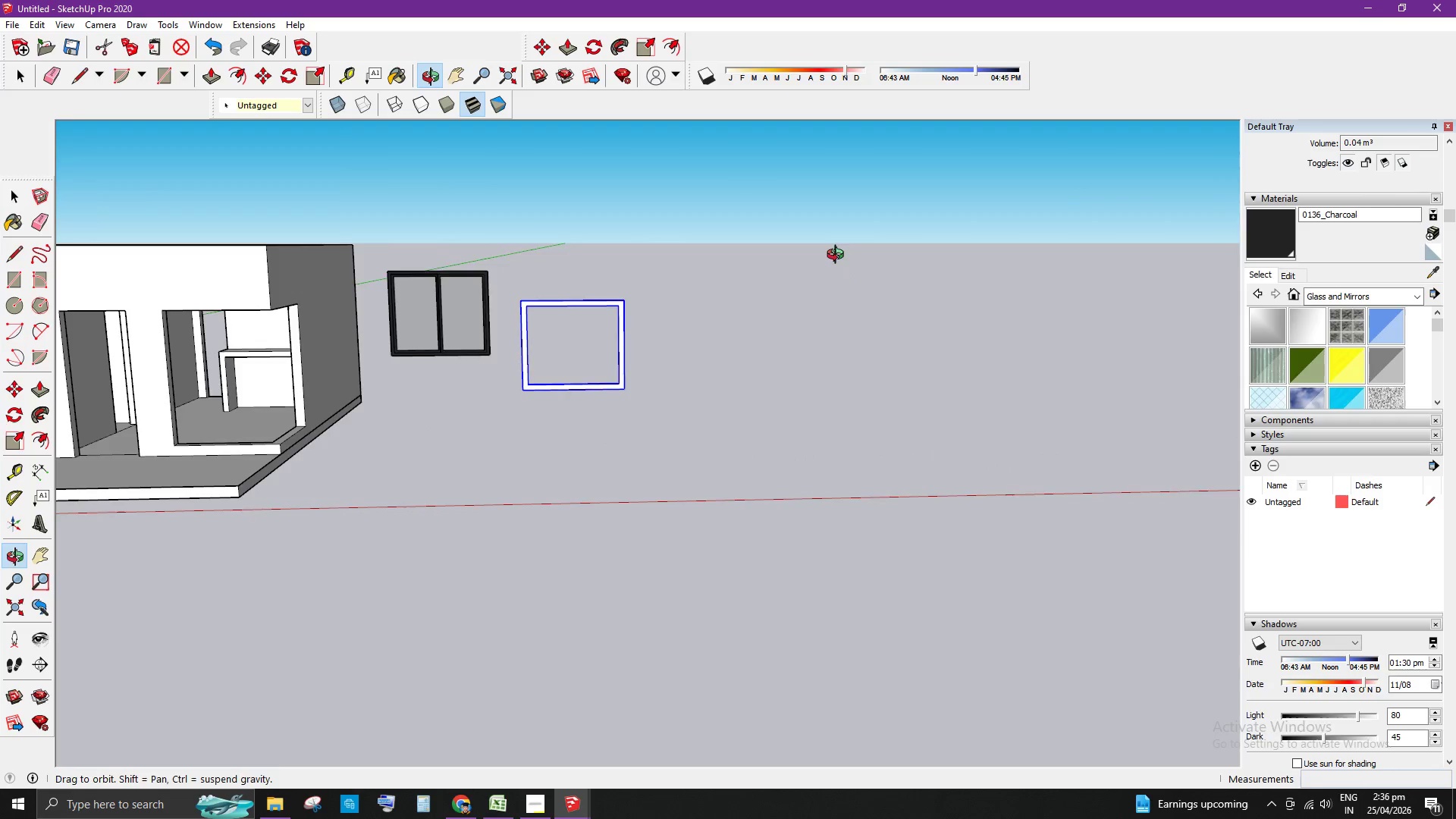 
key(R)
 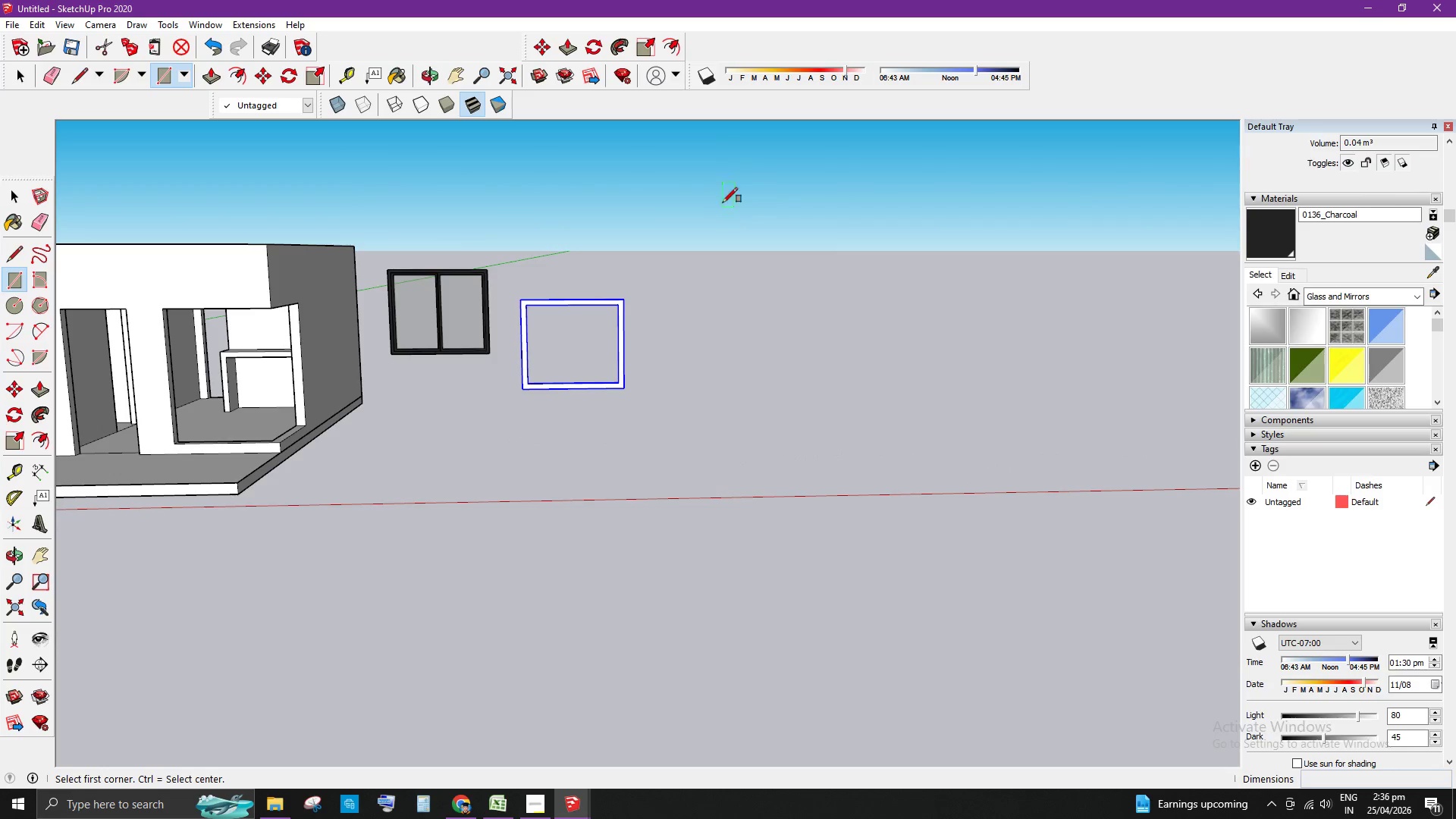 
left_click([724, 186])
 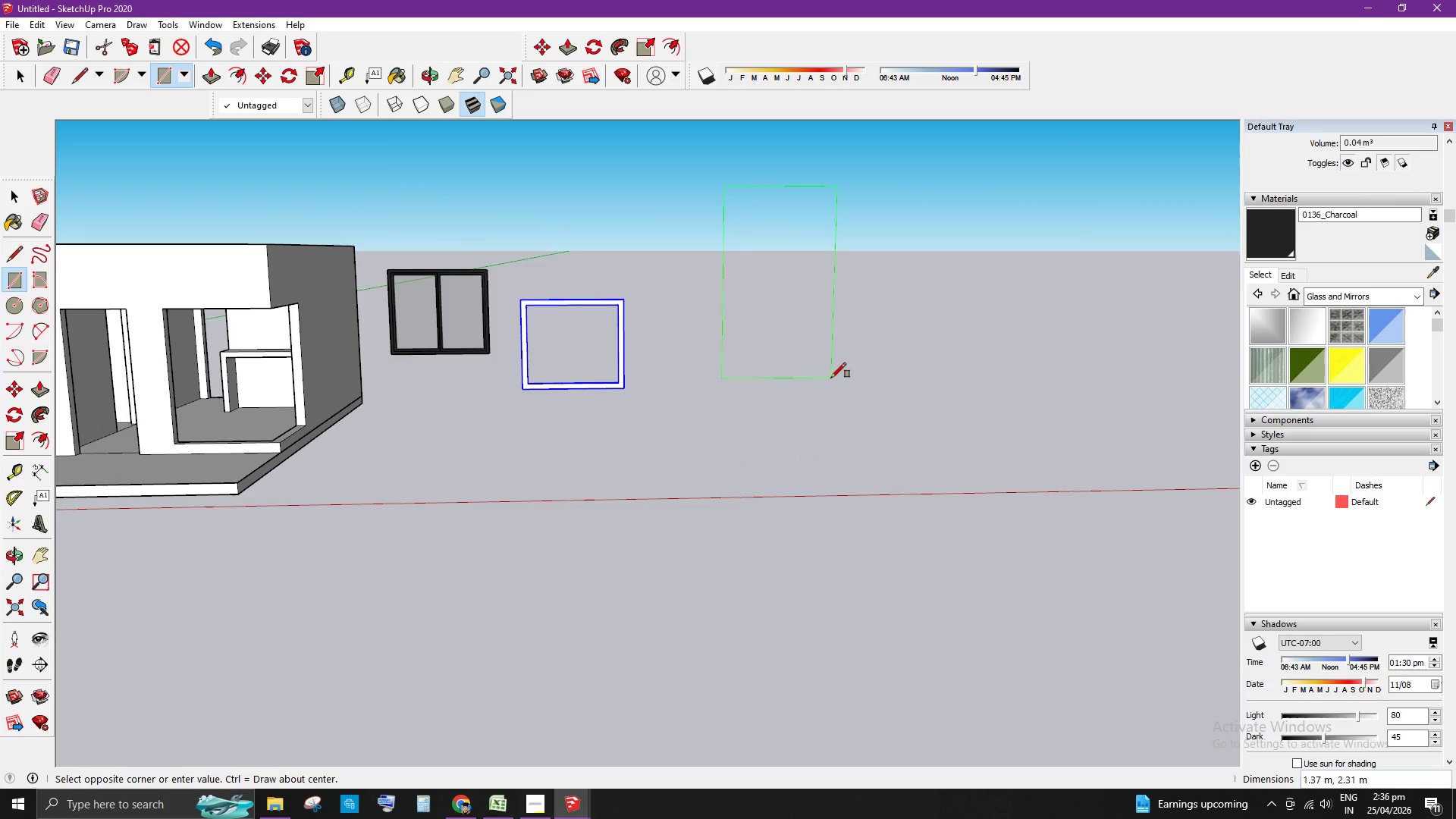 
key(Numpad1)
 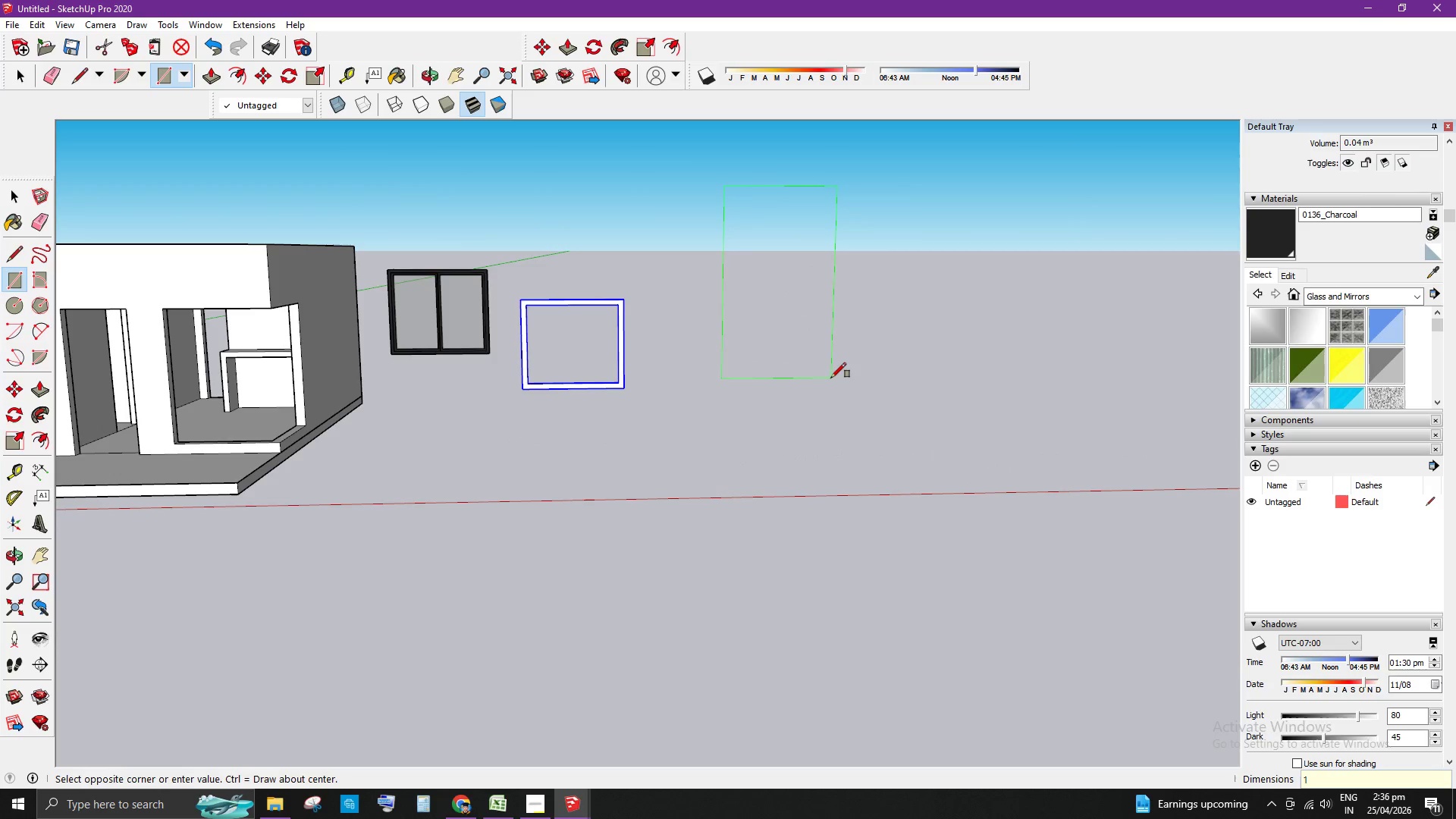 
key(NumpadDecimal)
 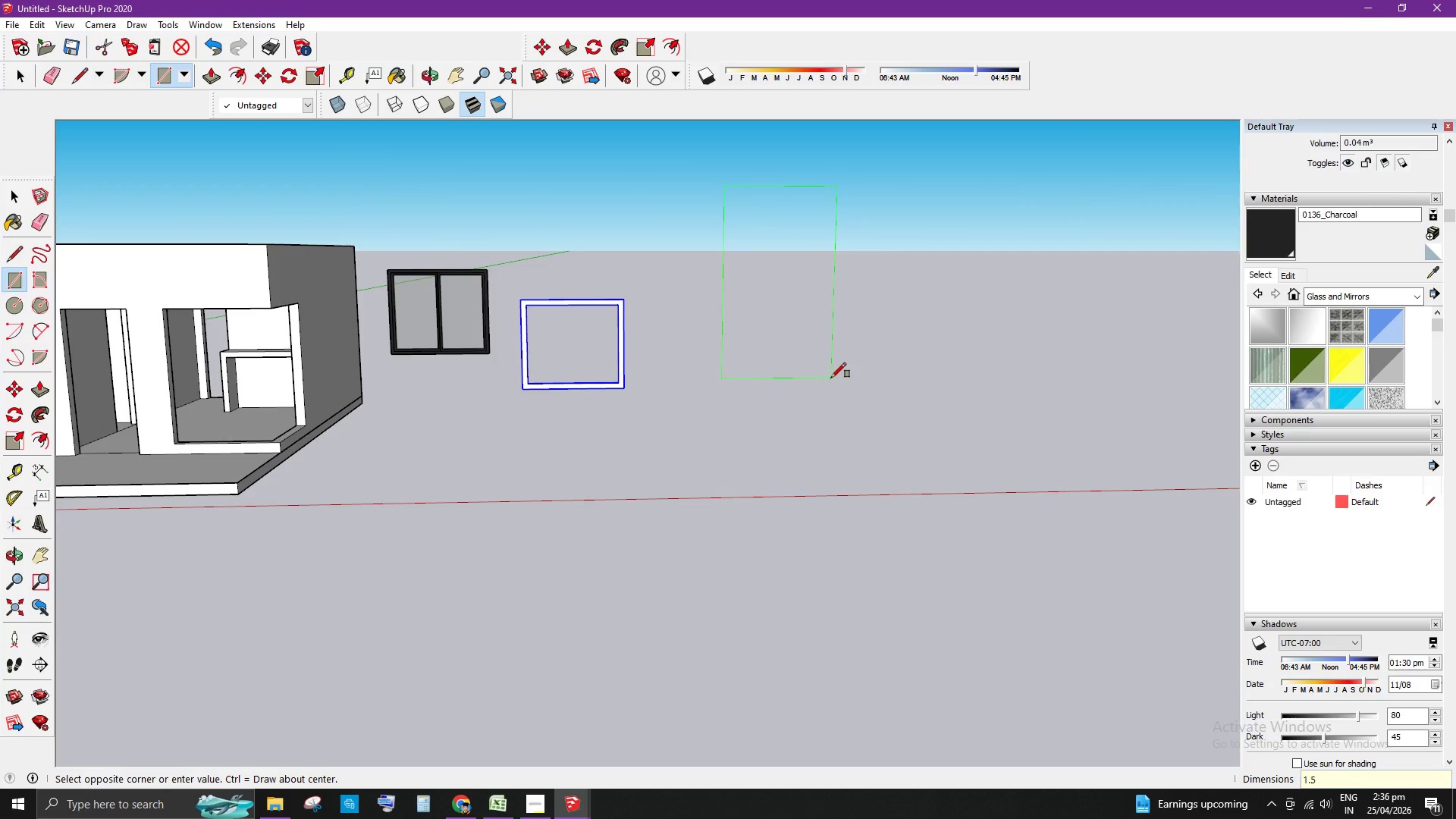 
key(Numpad5)
 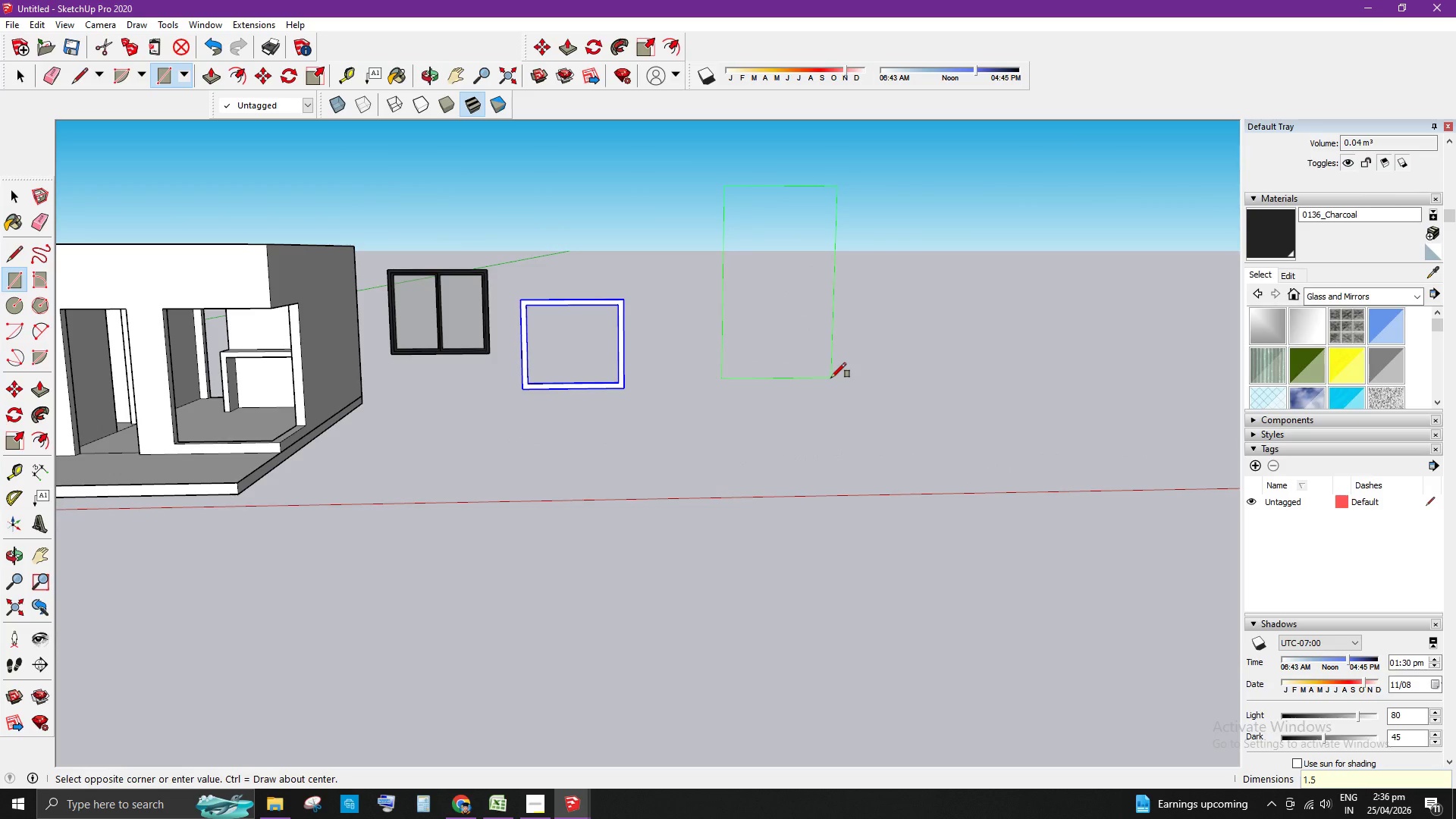 
key(Comma)
 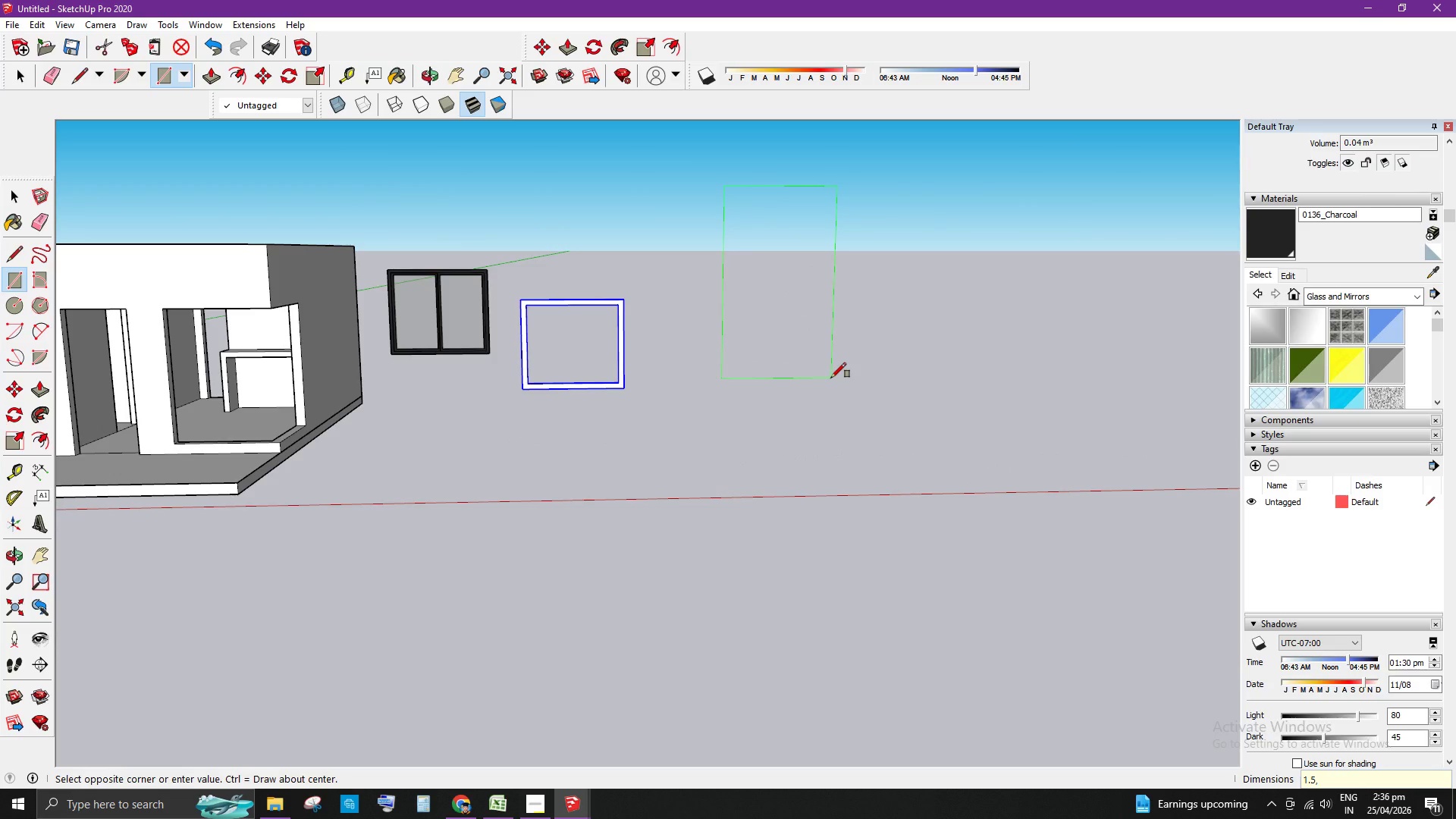 
key(Numpad1)
 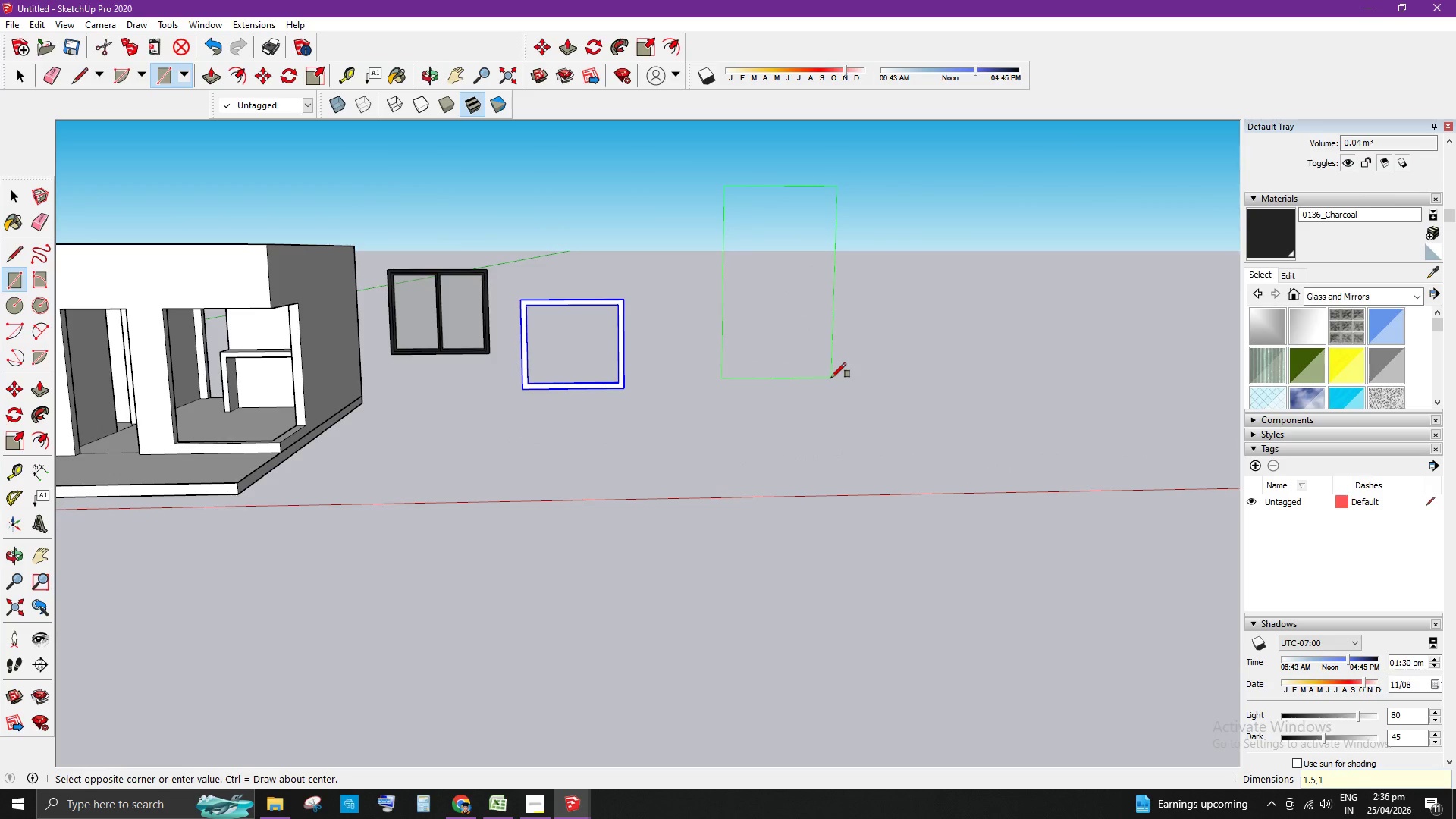 
key(NumpadDecimal)
 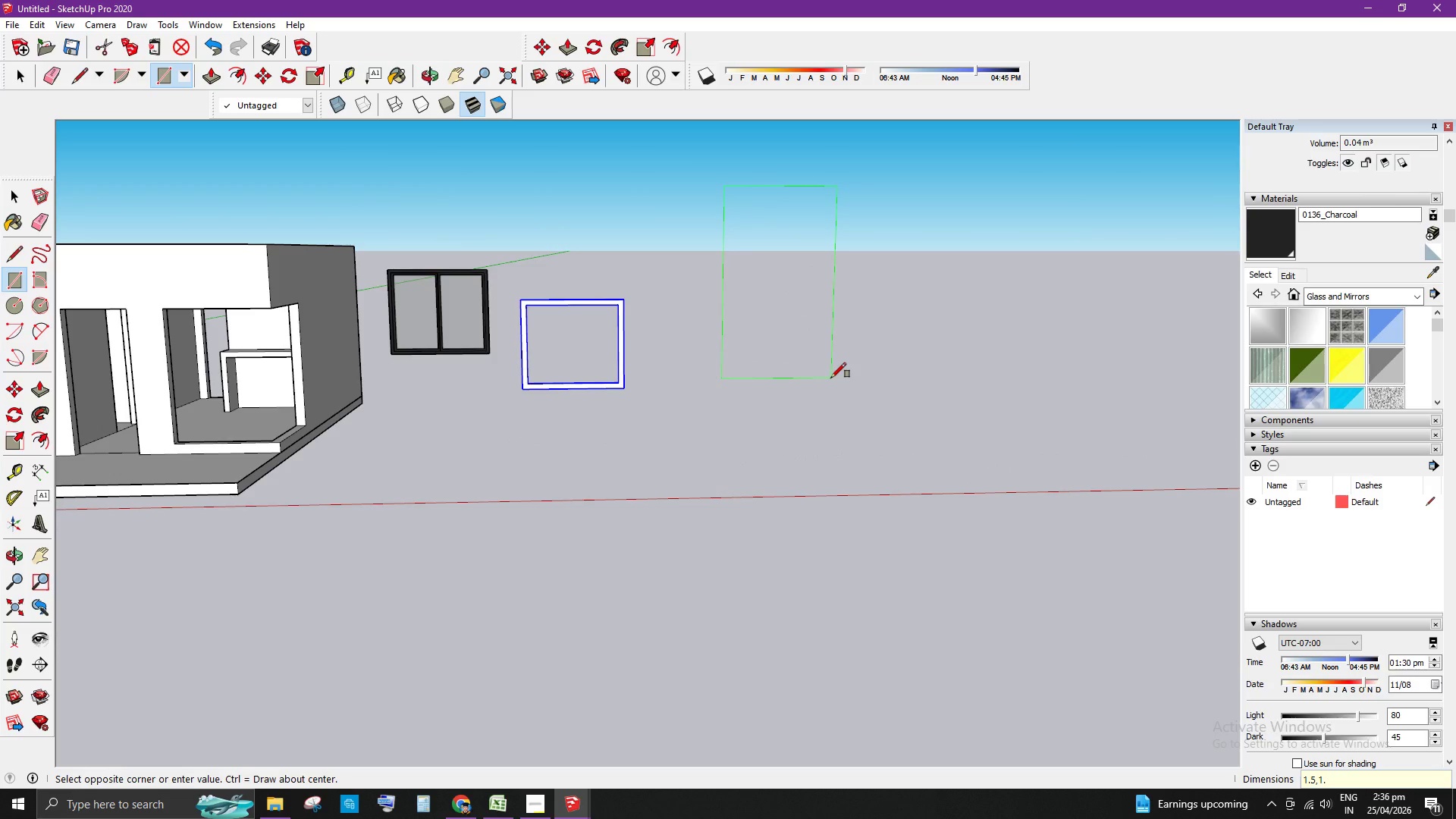 
key(Numpad9)
 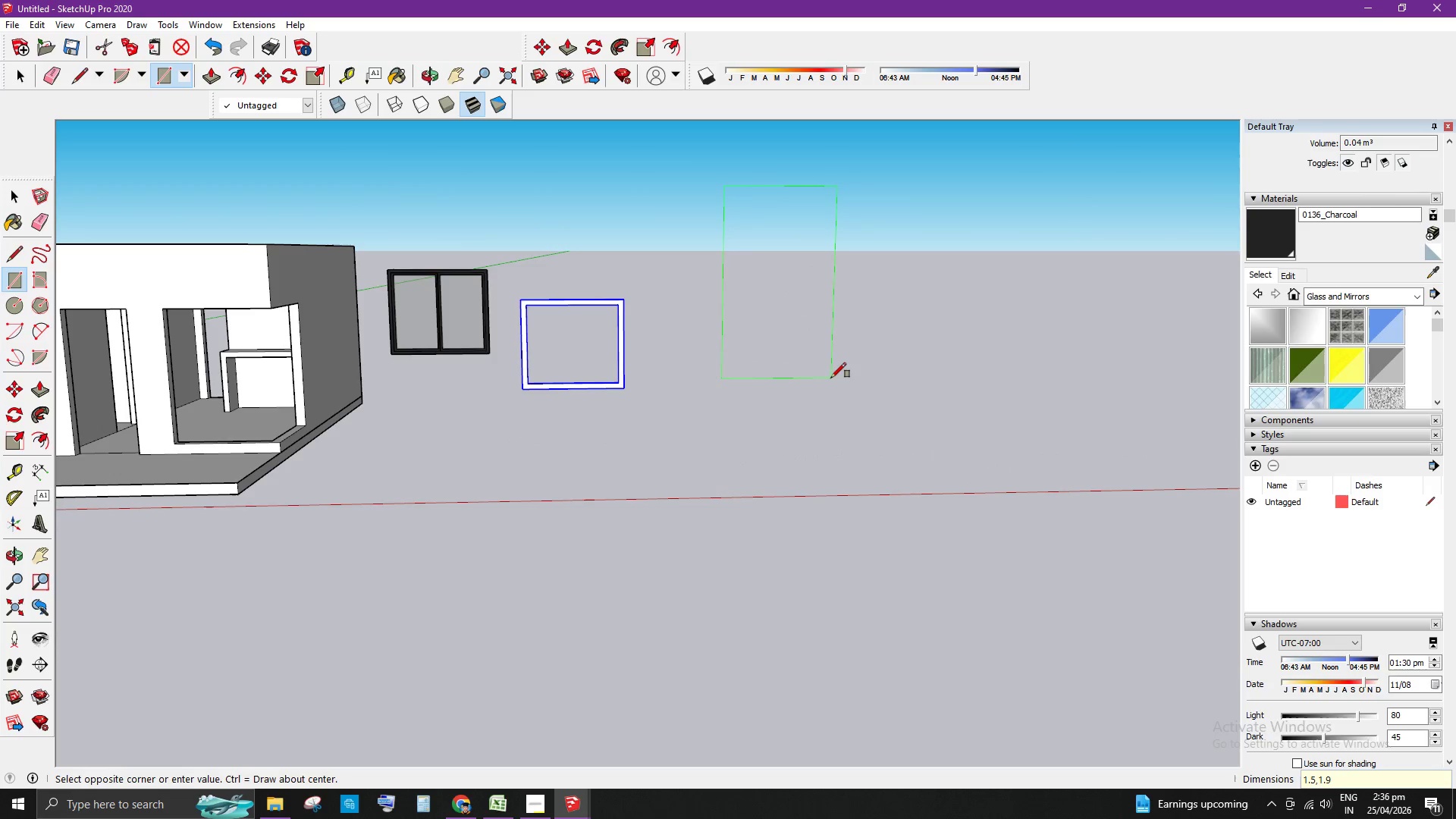 
key(Numpad5)
 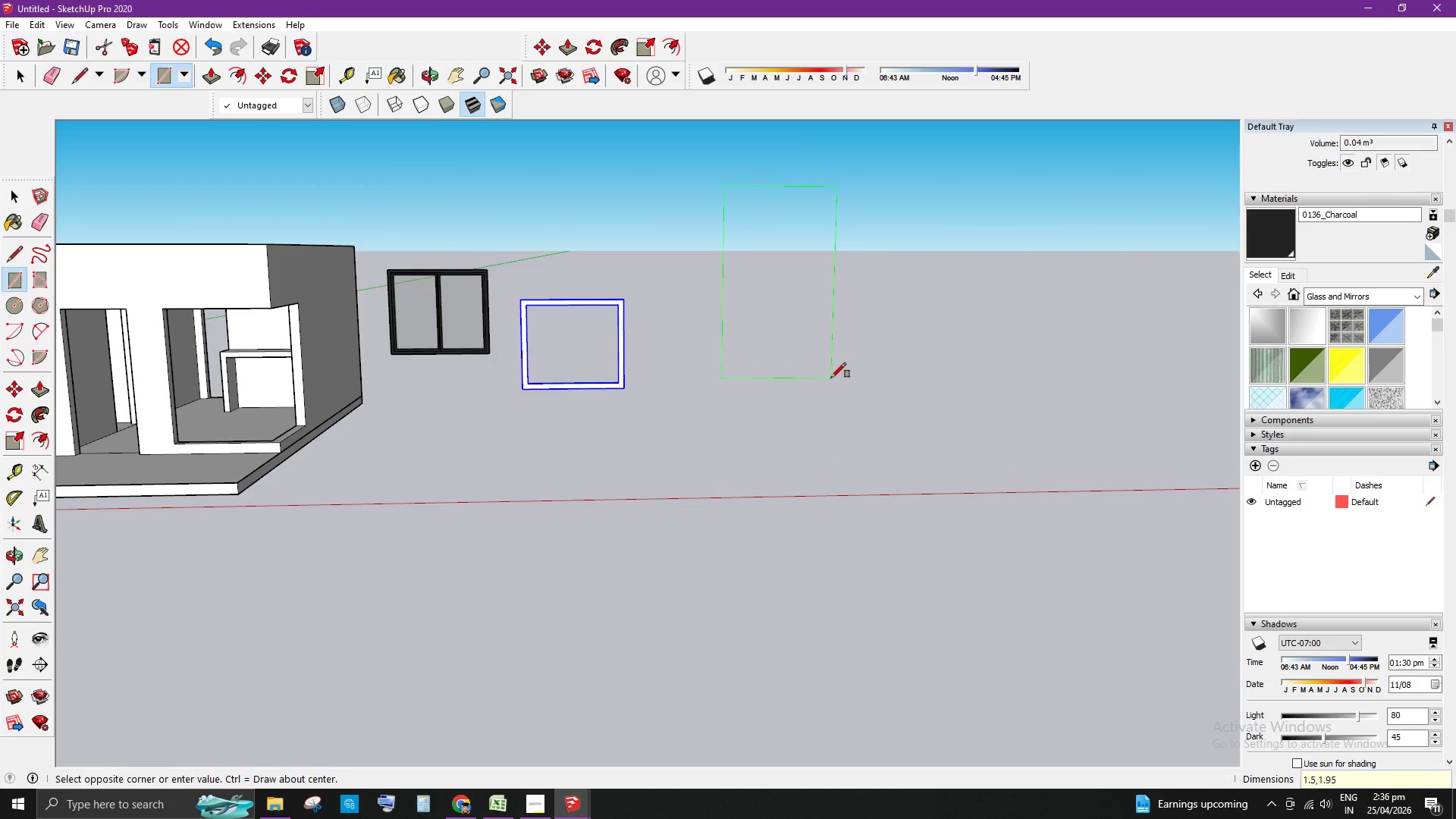 
key(Enter)
 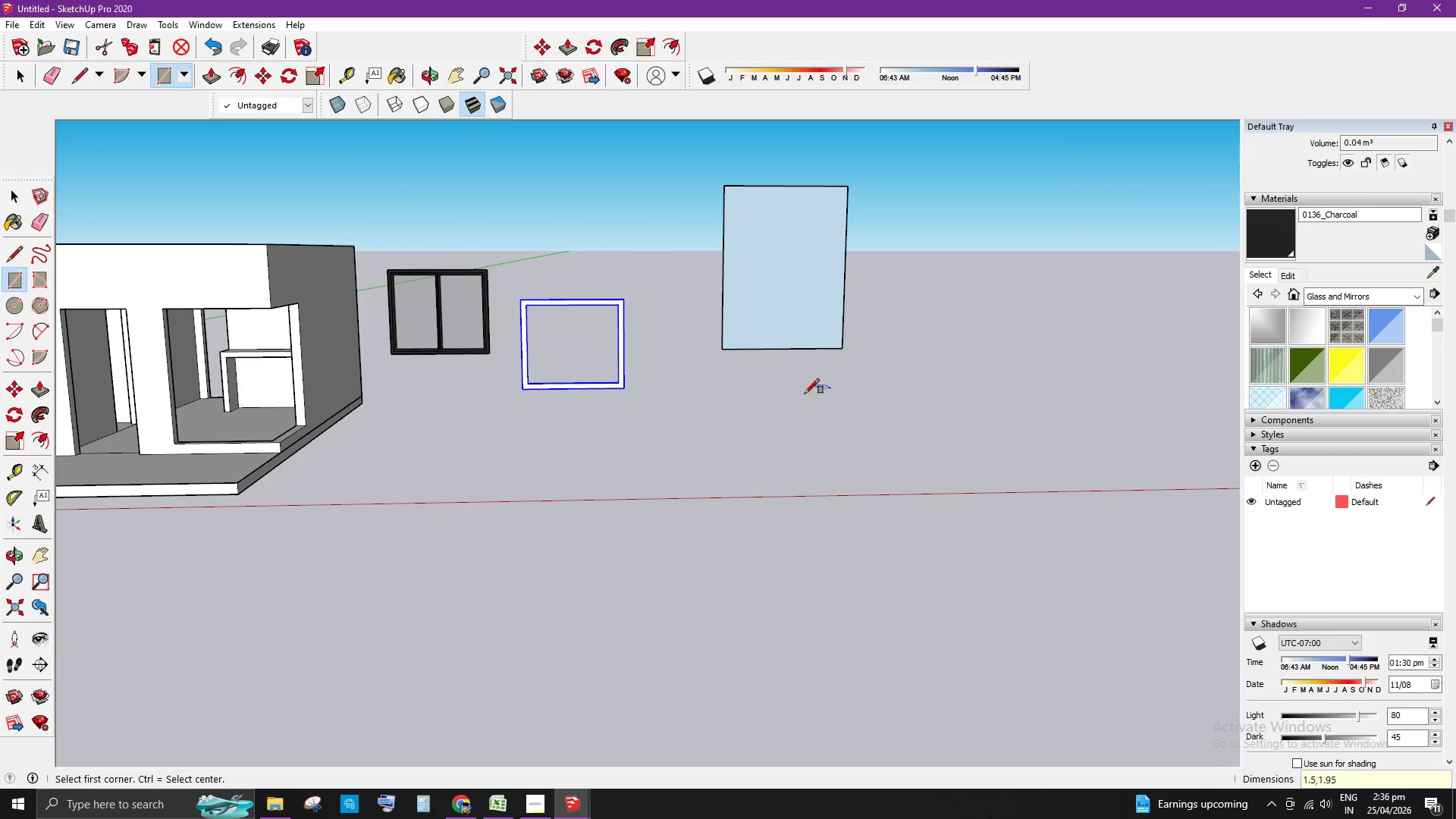 
key(Space)
 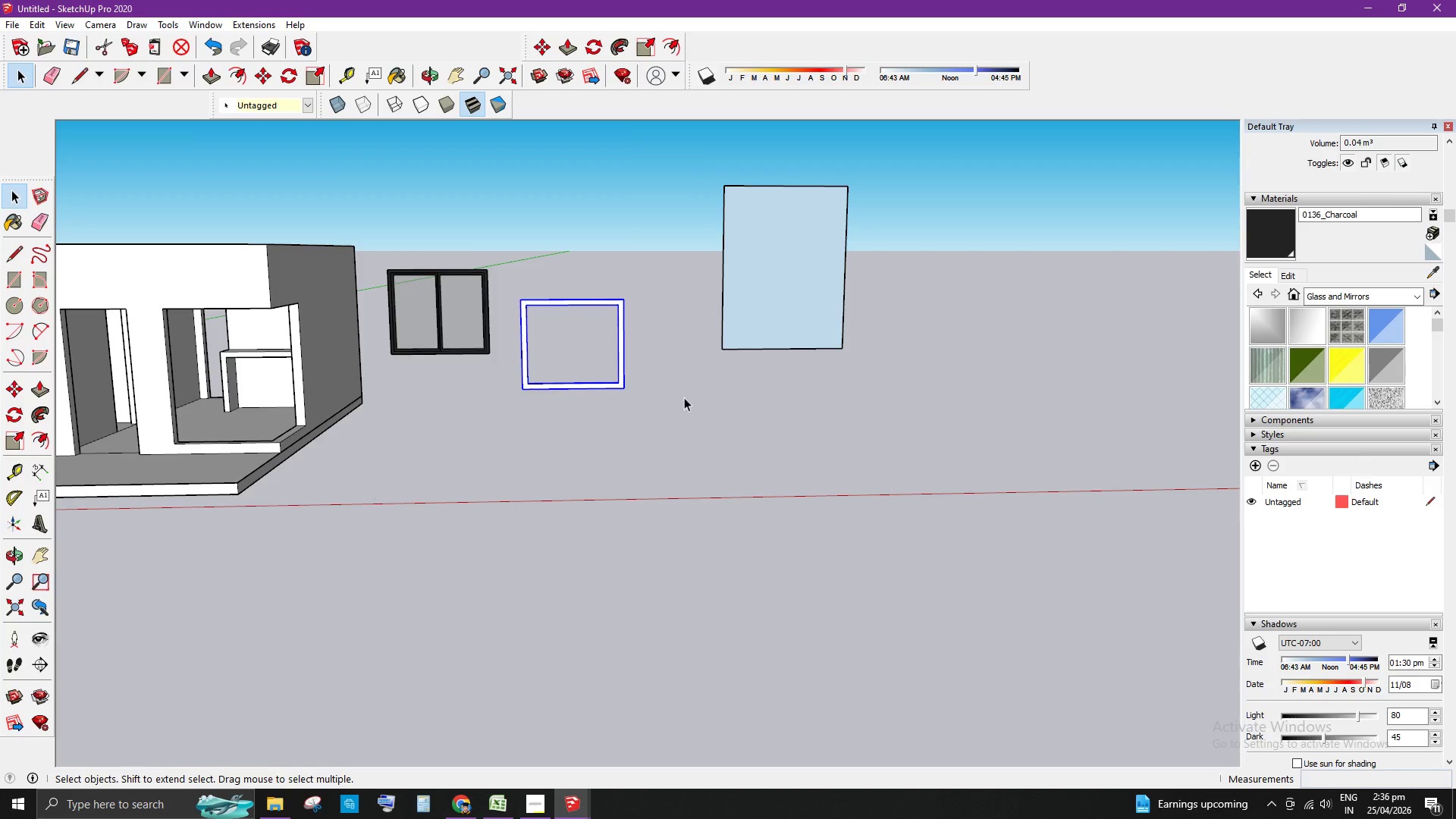 
scroll: coordinate [1066, 427], scroll_direction: down, amount: 4.0
 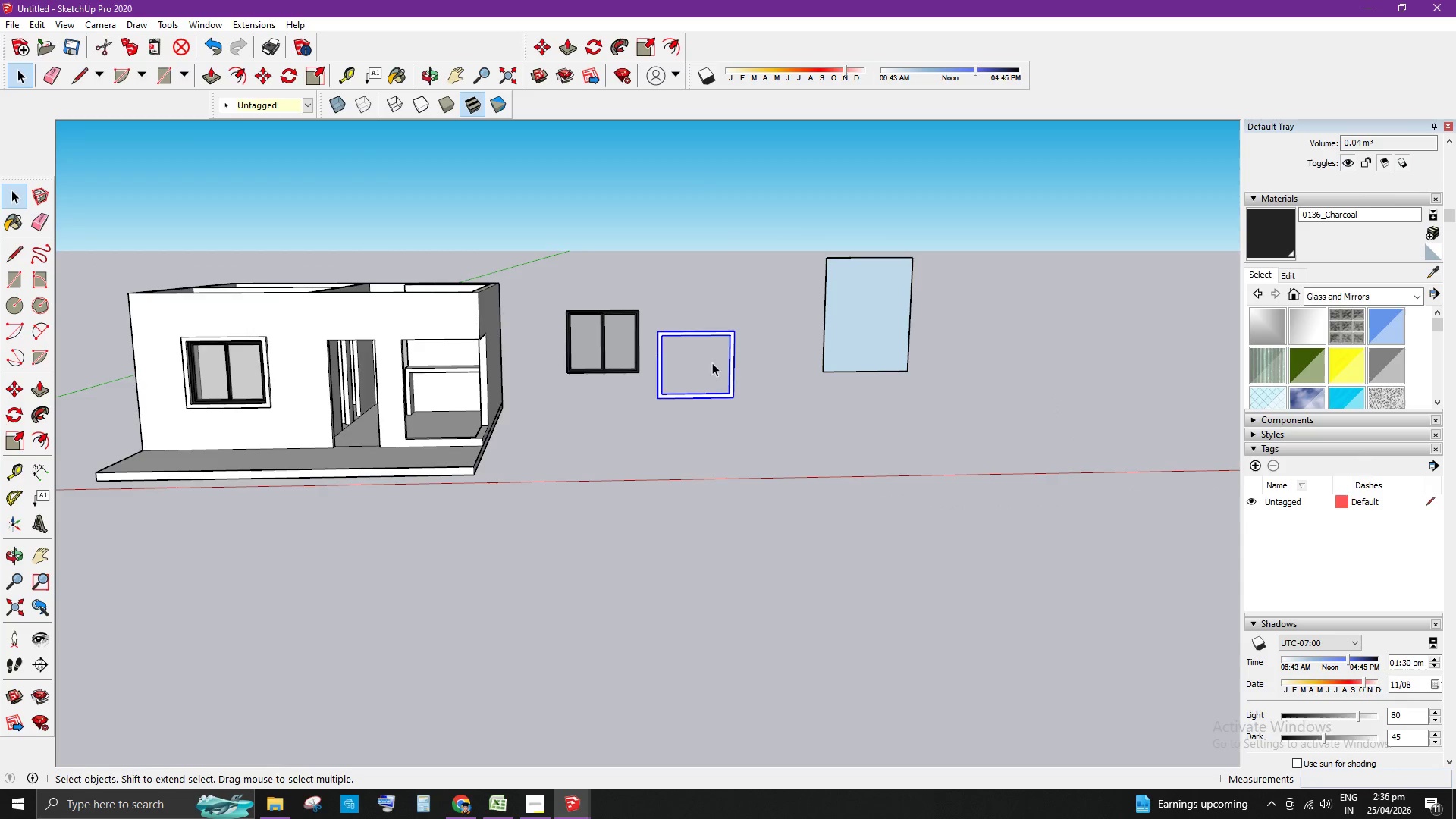 
scroll: coordinate [842, 300], scroll_direction: up, amount: 11.0
 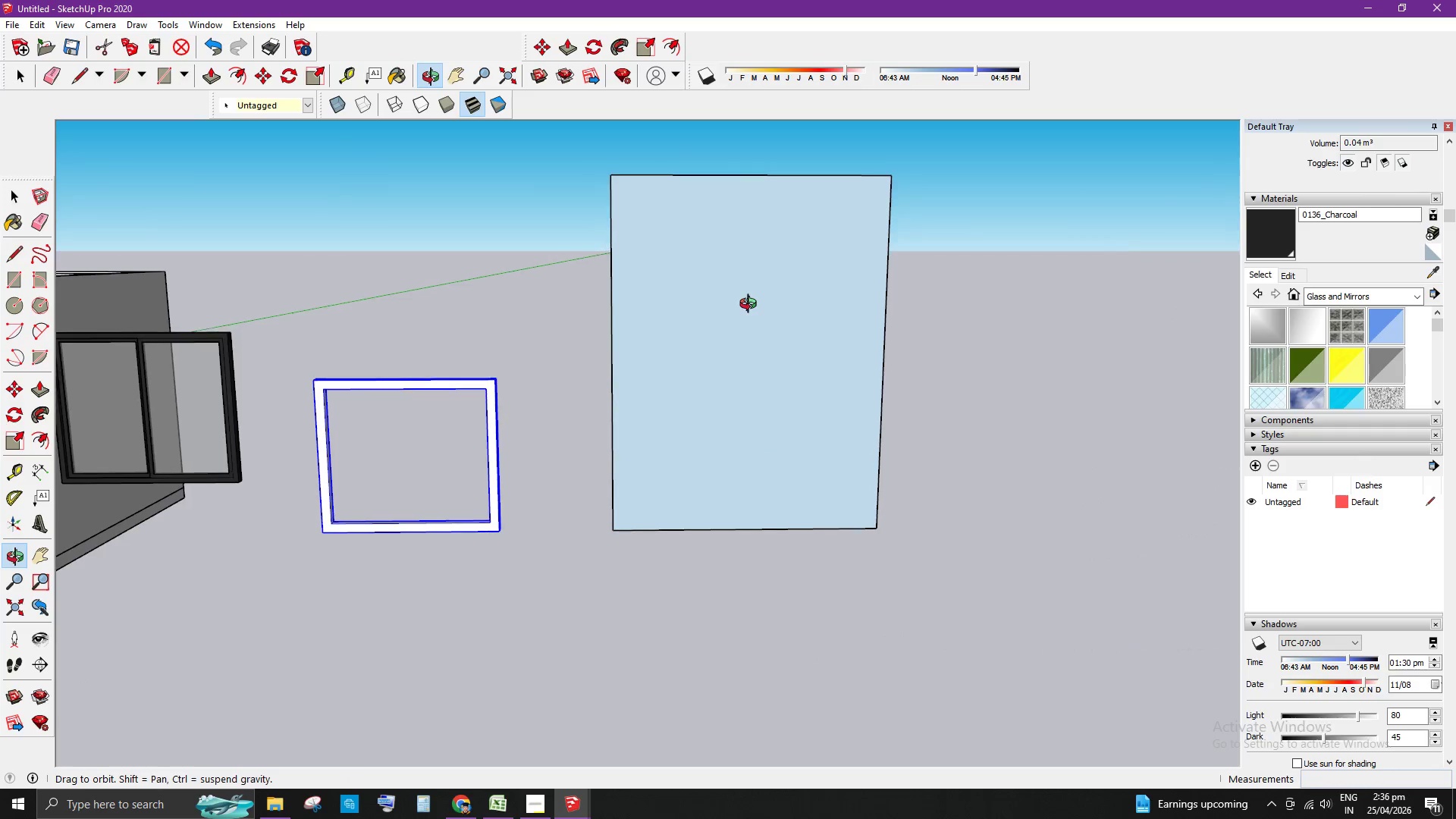 
scroll: coordinate [752, 306], scroll_direction: down, amount: 2.0
 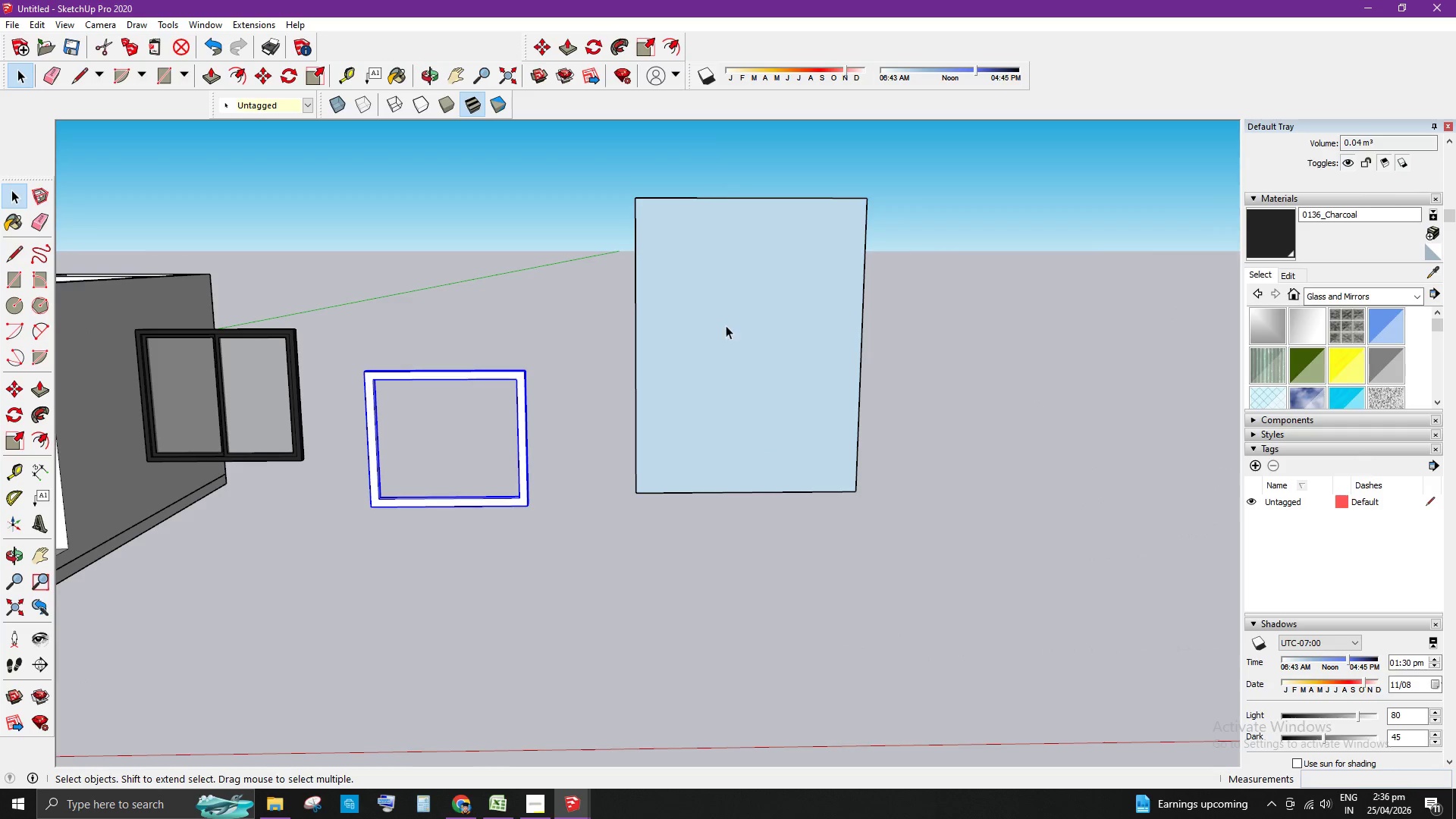 
left_click([717, 330])
 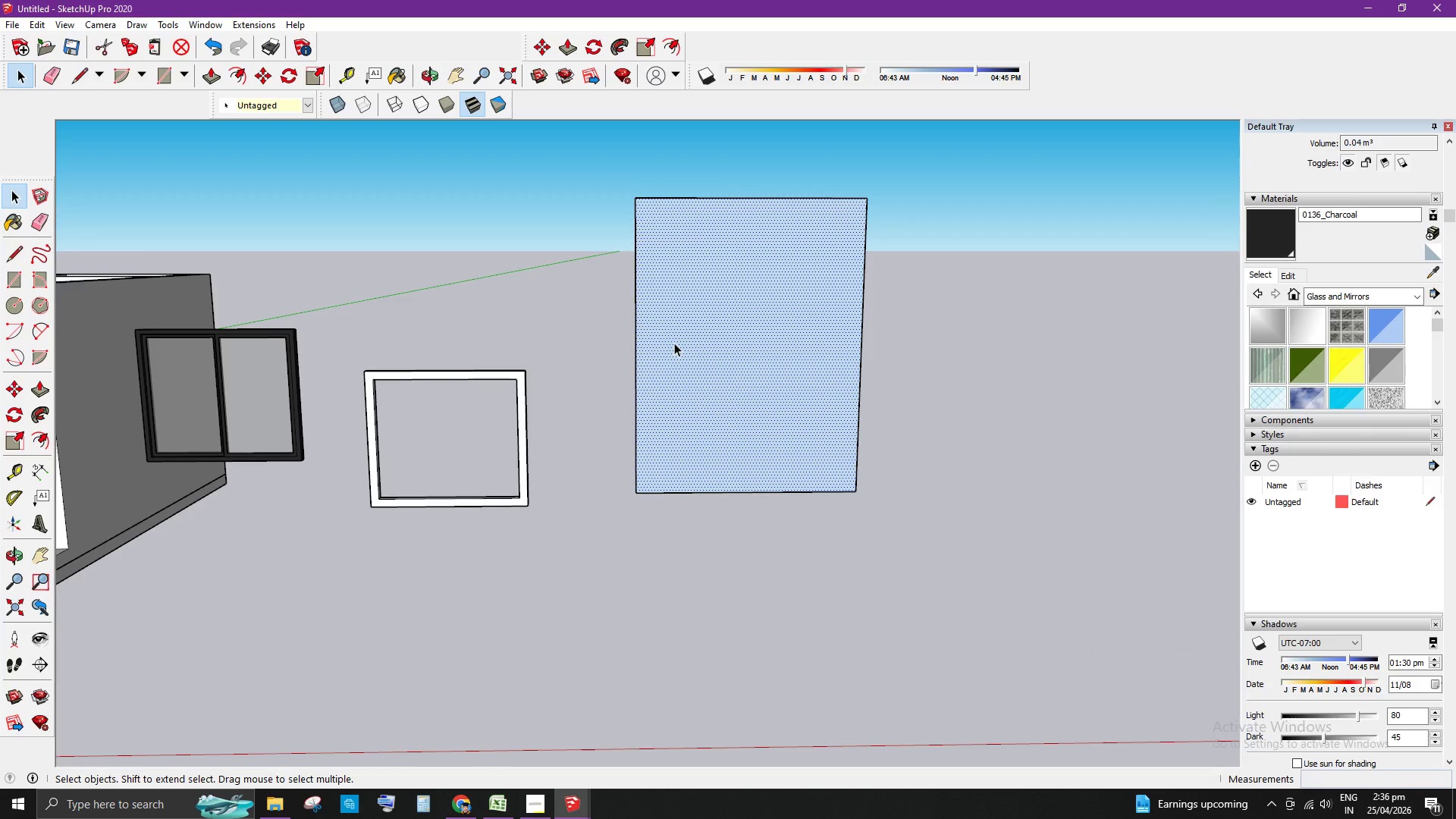 
scroll: coordinate [516, 375], scroll_direction: up, amount: 11.0
 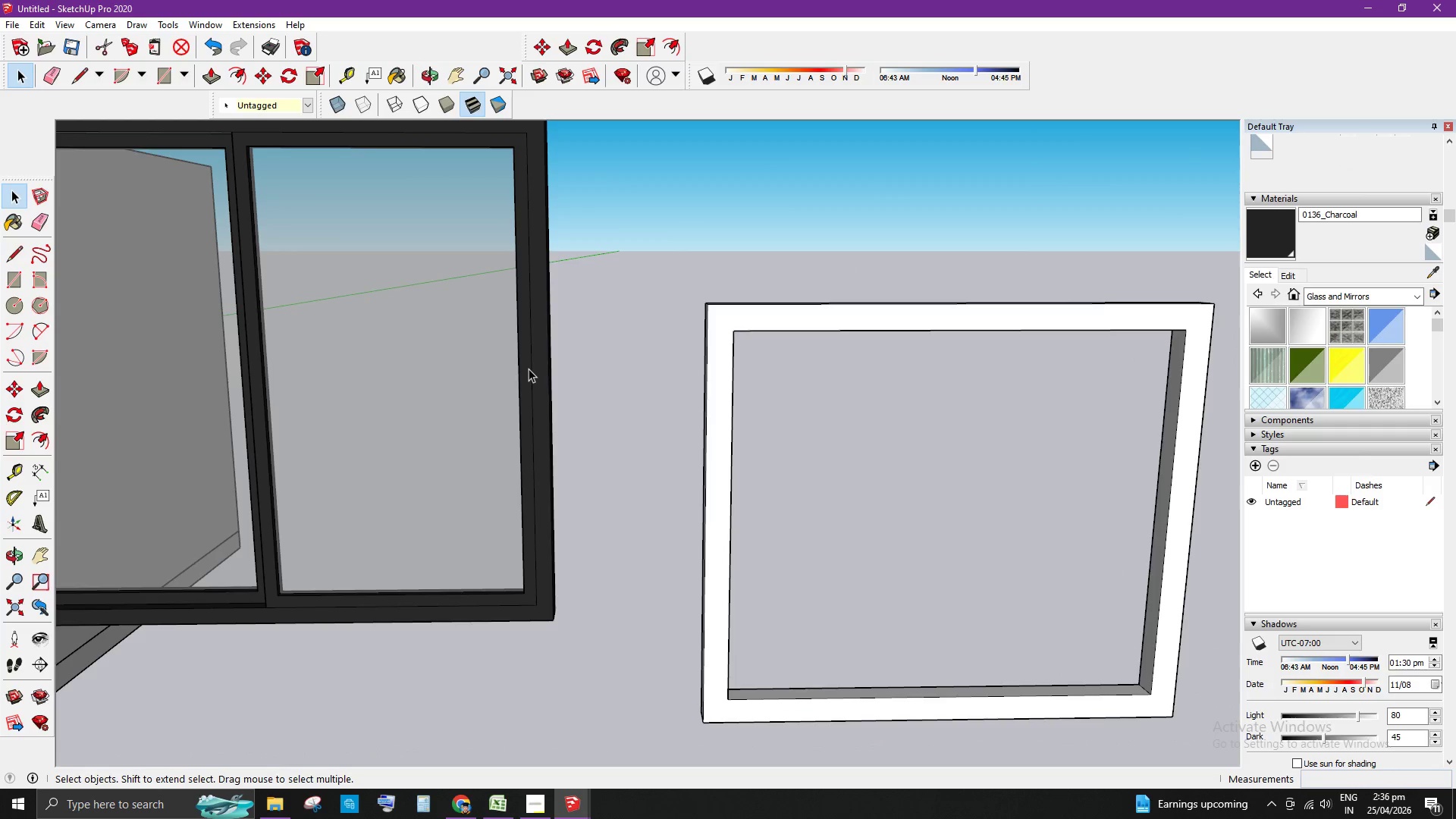 
key(T)
 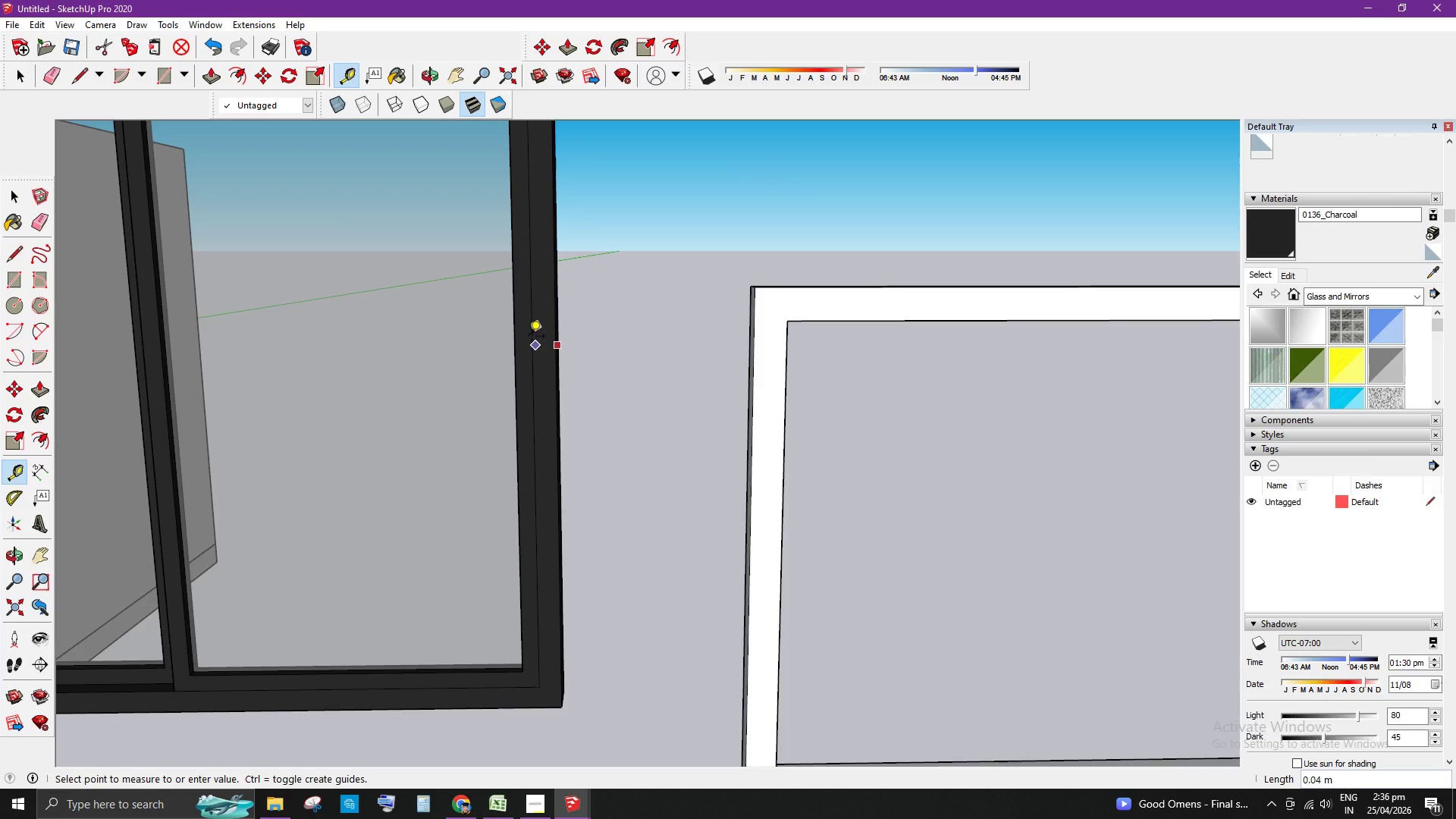 
scroll: coordinate [529, 369], scroll_direction: up, amount: 3.0
 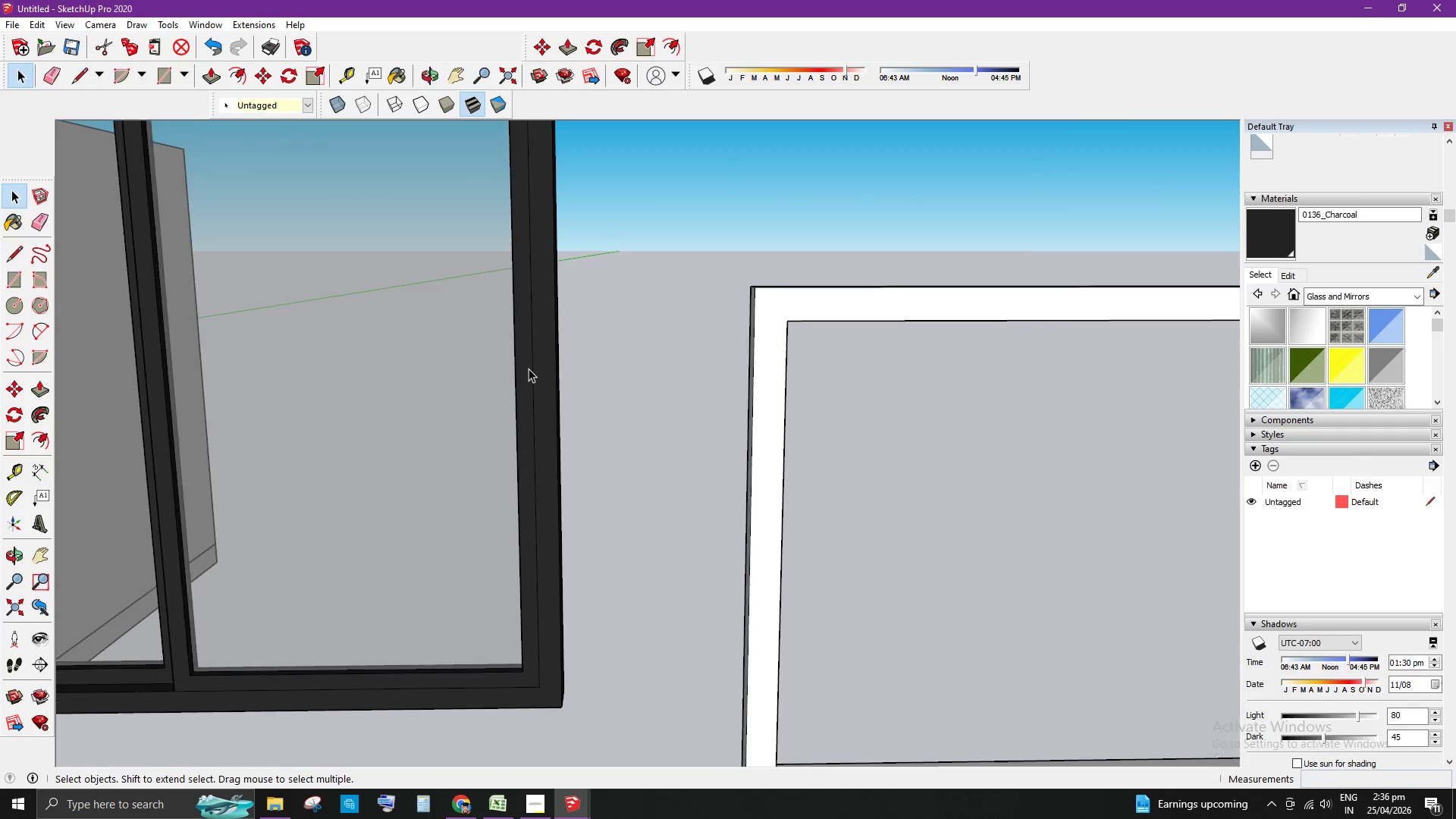 
key(T)
 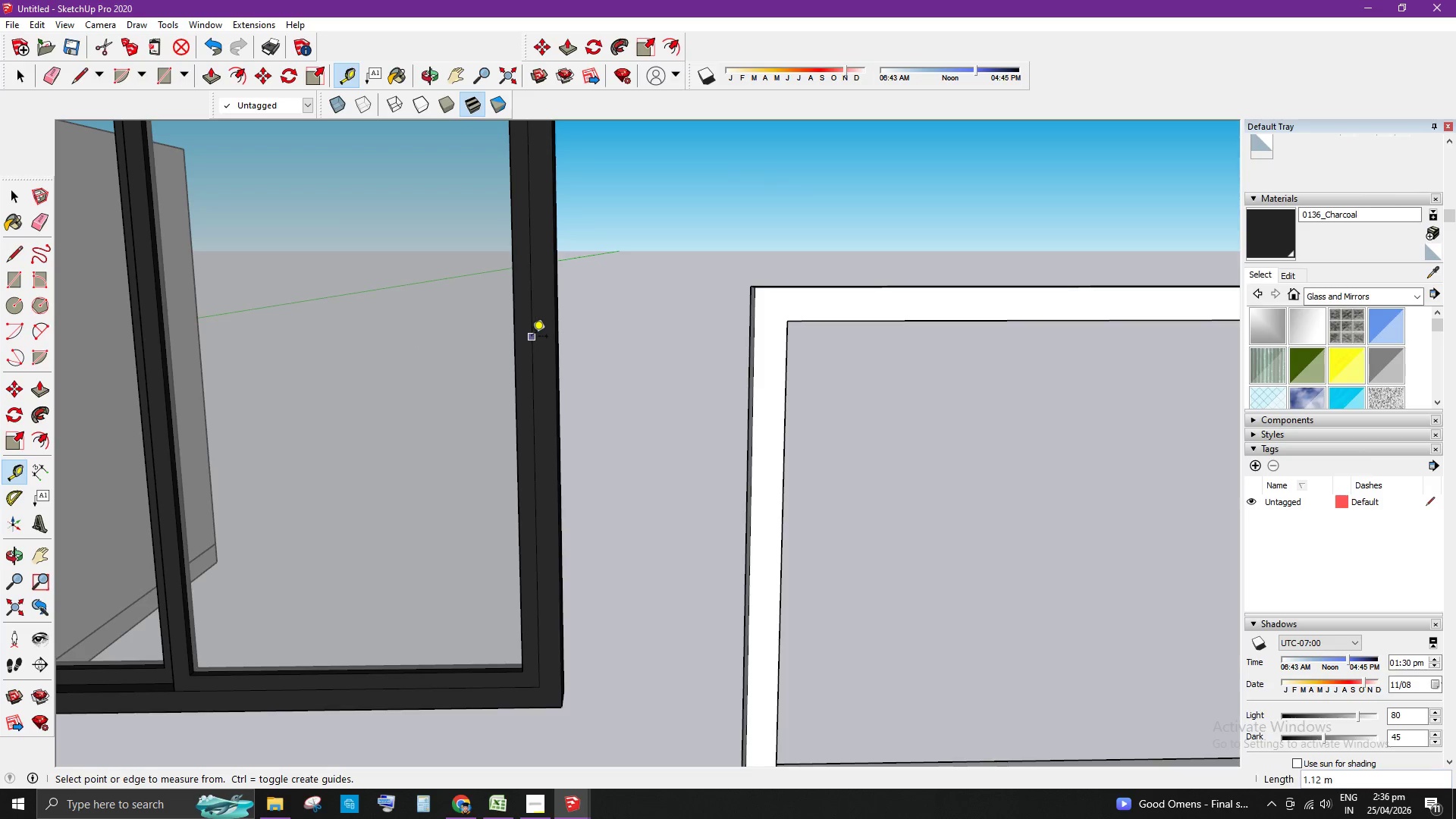 
scroll: coordinate [541, 331], scroll_direction: up, amount: 3.0
 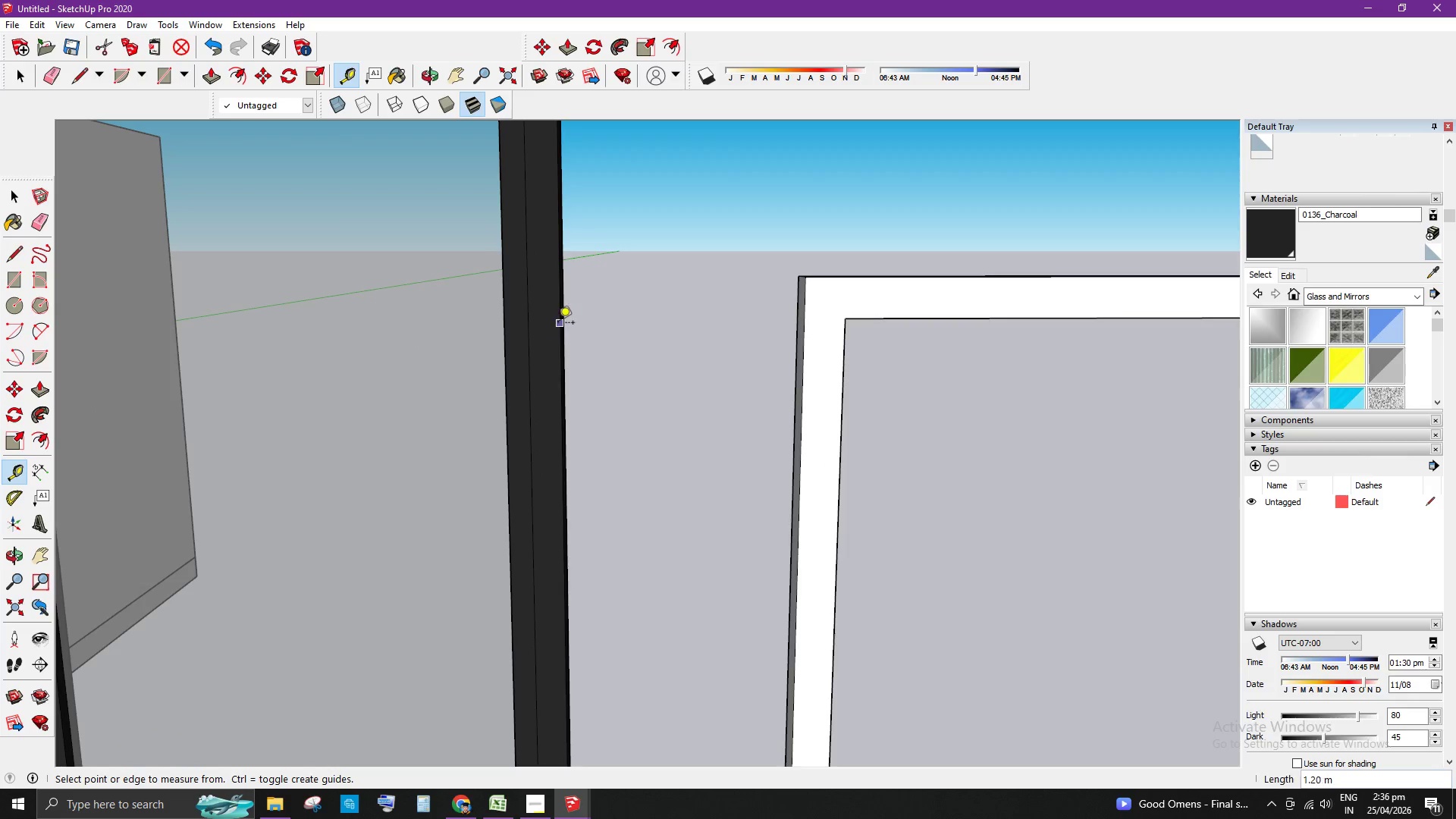 
left_click([558, 324])
 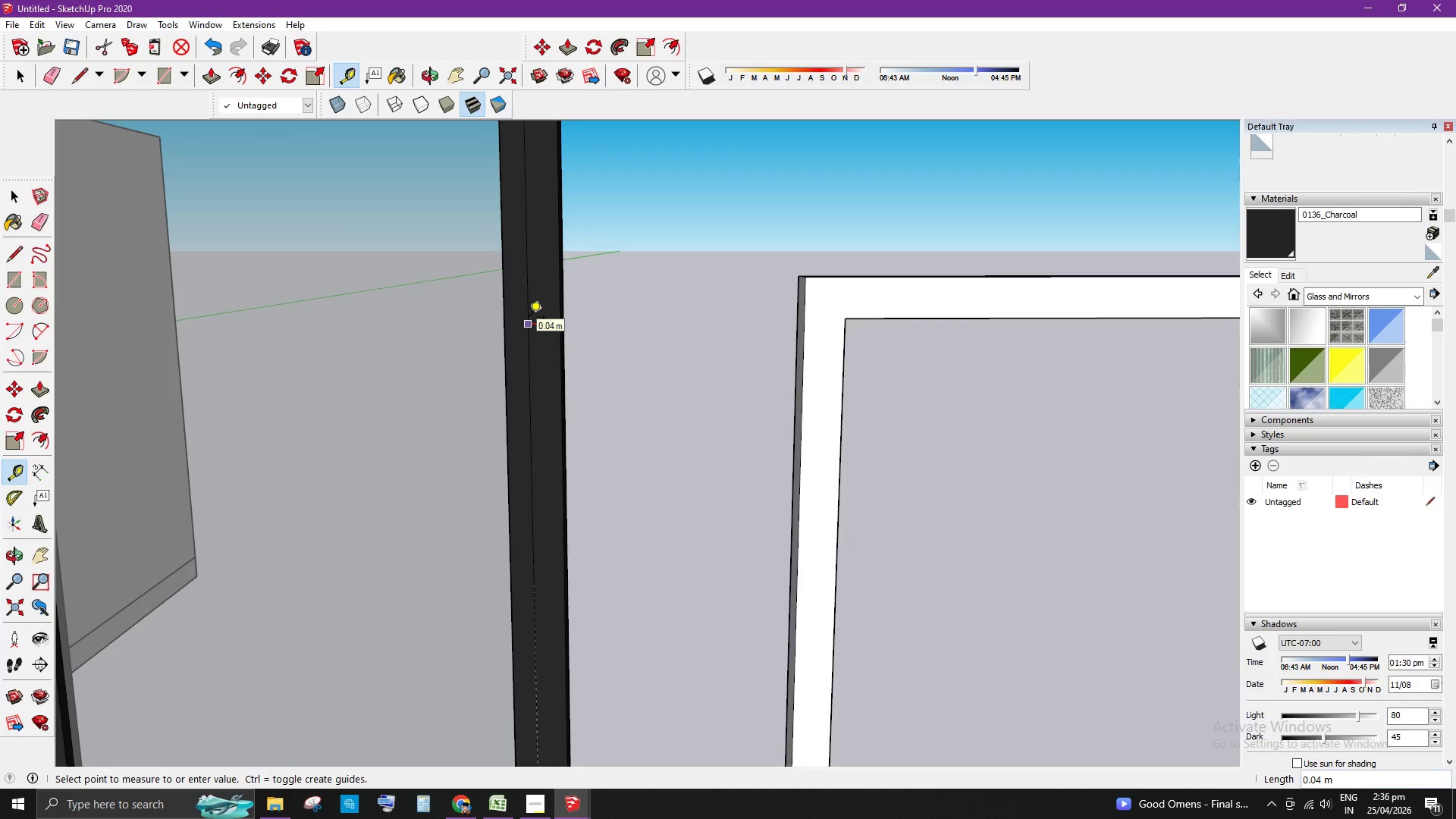 
key(Space)
 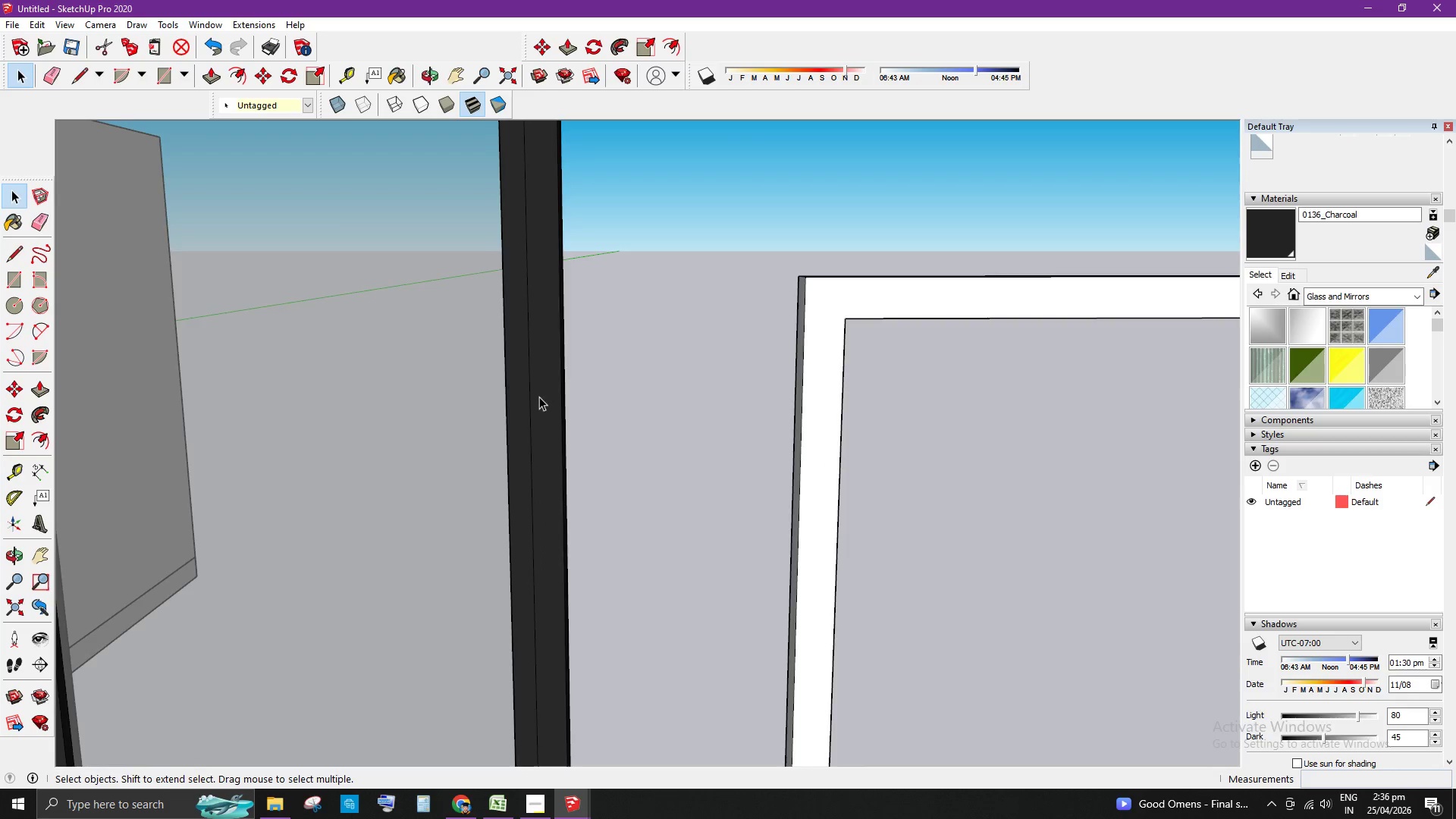 
left_click([805, 434])
 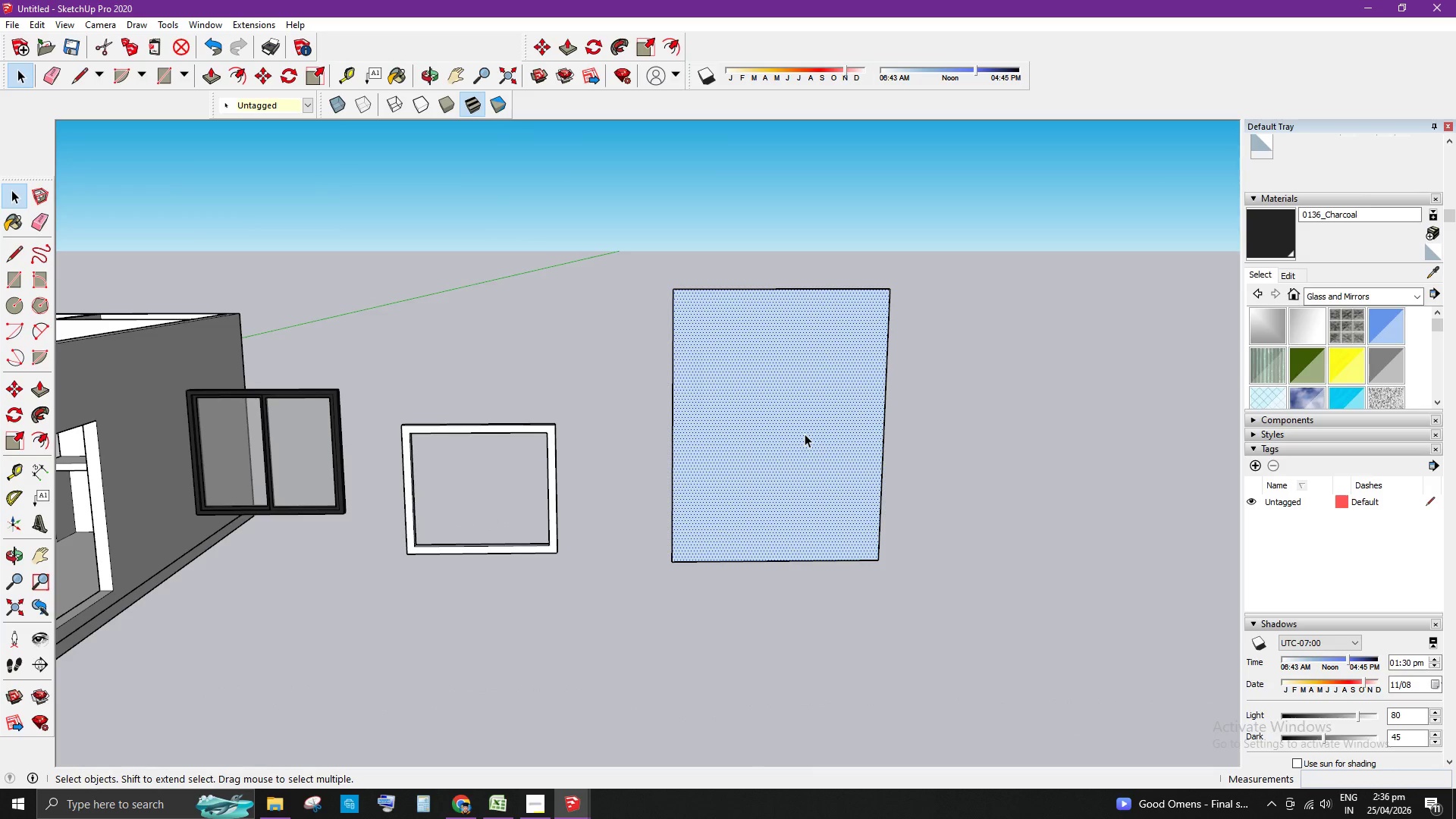 
scroll: coordinate [824, 434], scroll_direction: down, amount: 21.0
 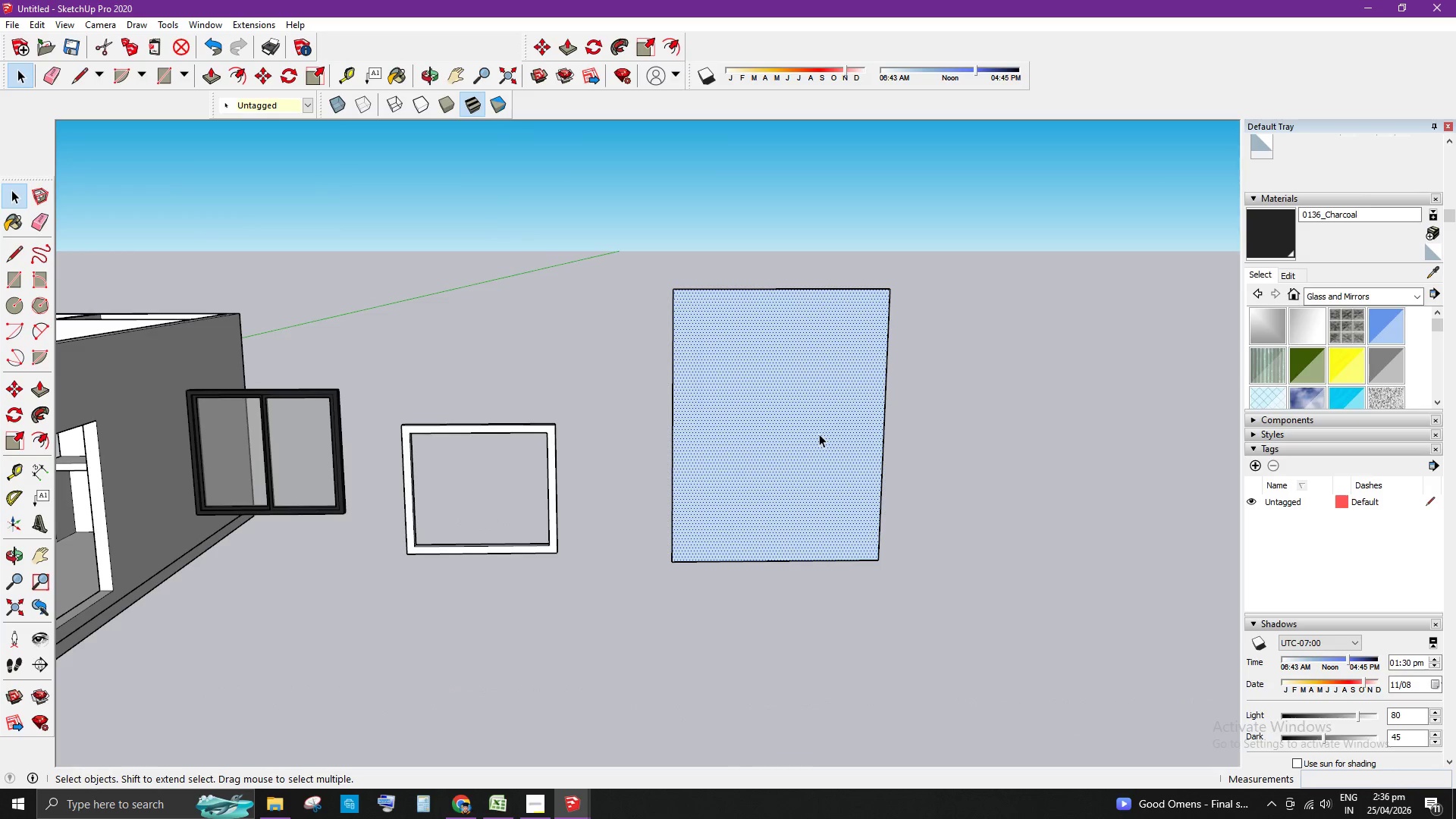 
key(Space)
 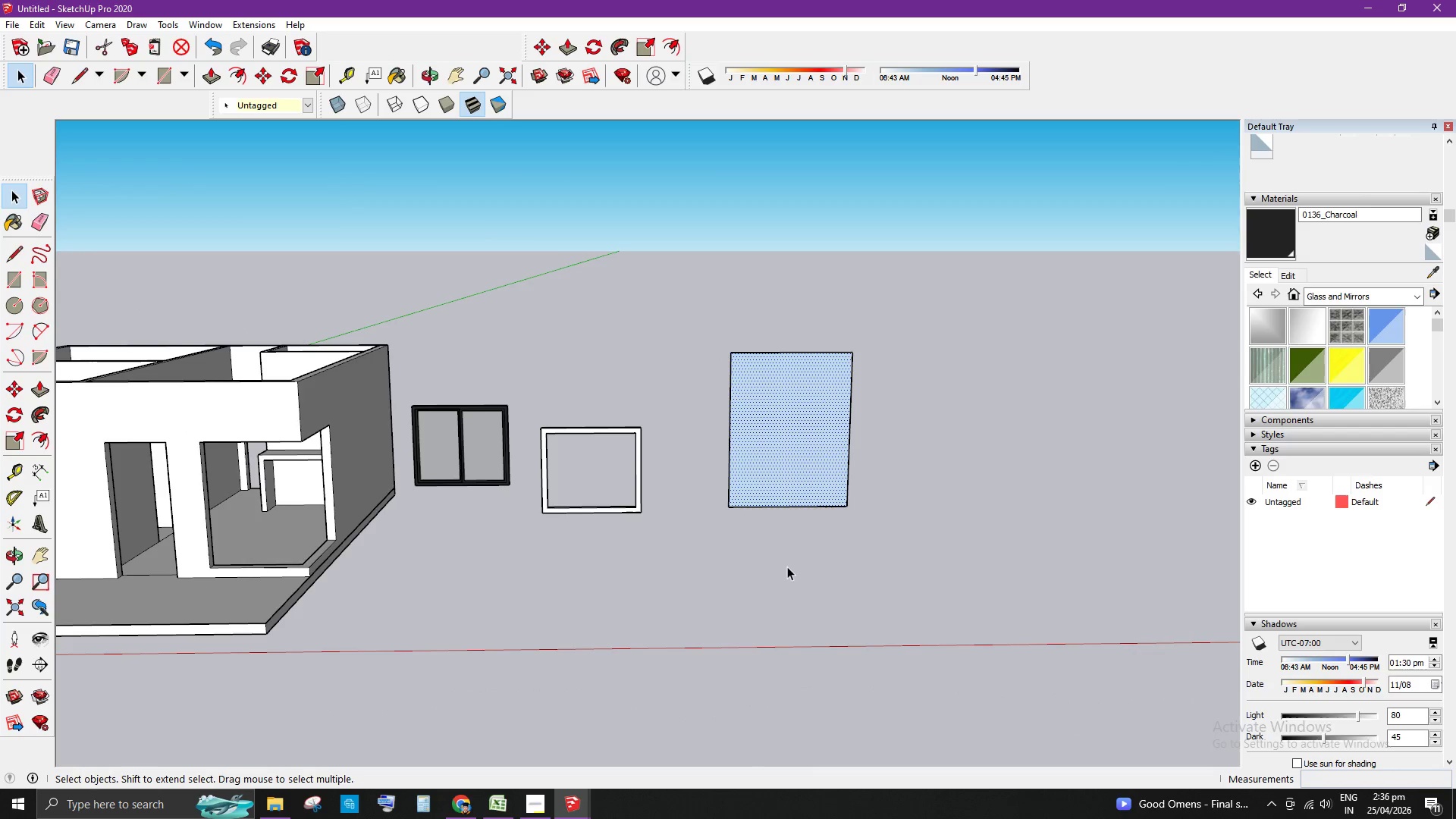 
scroll: coordinate [805, 434], scroll_direction: down, amount: 6.0
 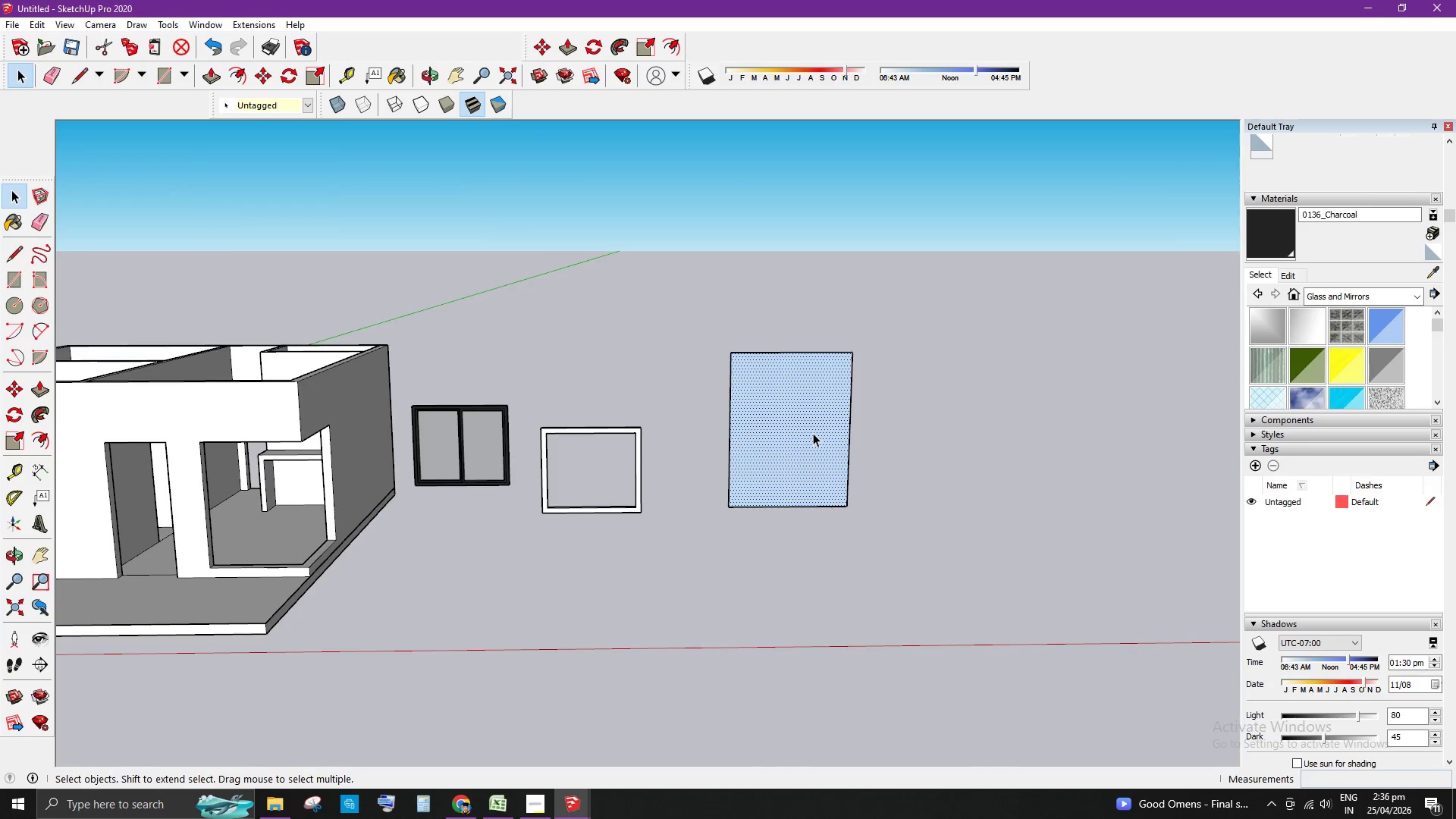 
left_click([788, 569])
 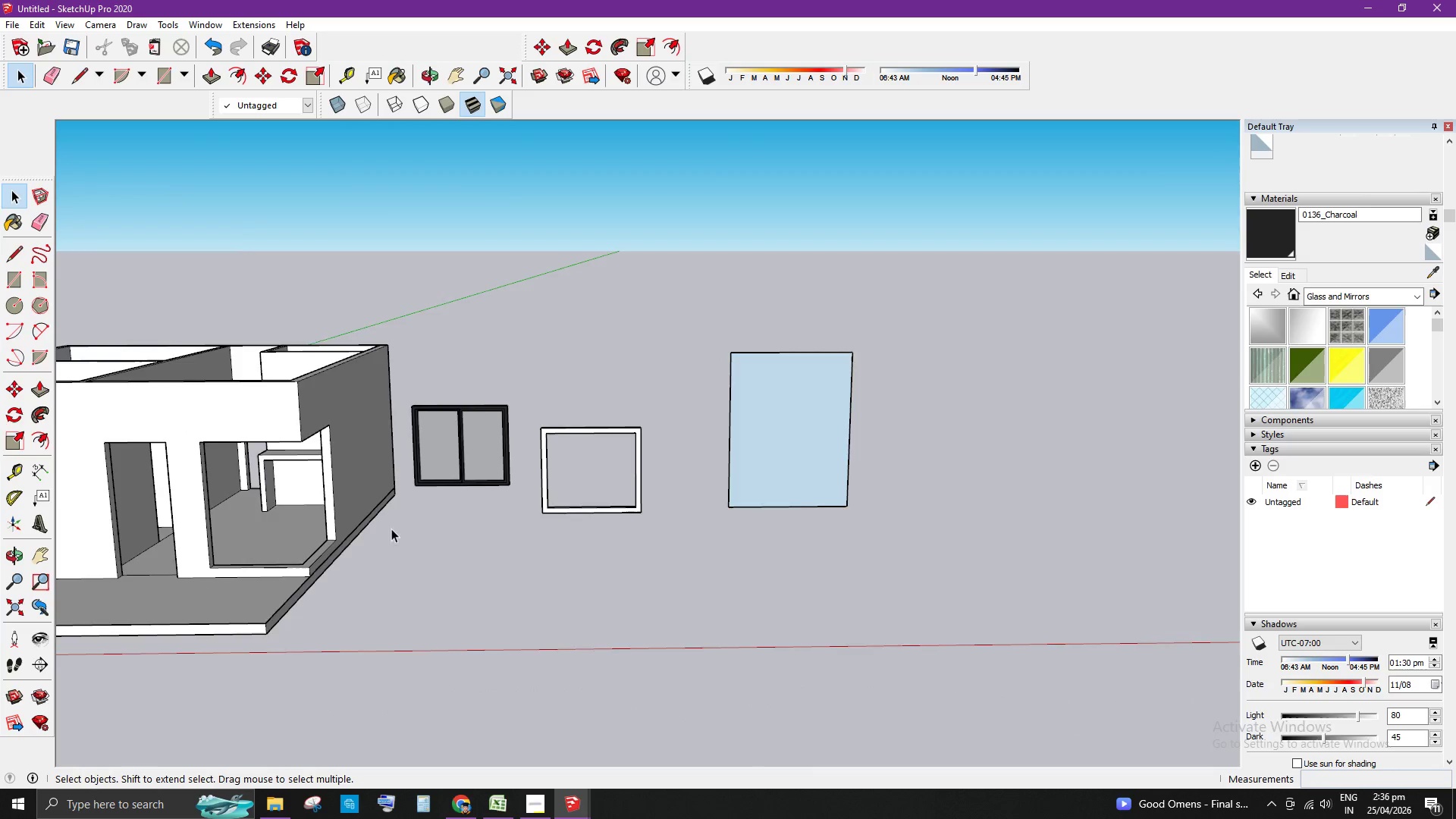 
scroll: coordinate [203, 507], scroll_direction: up, amount: 3.0
 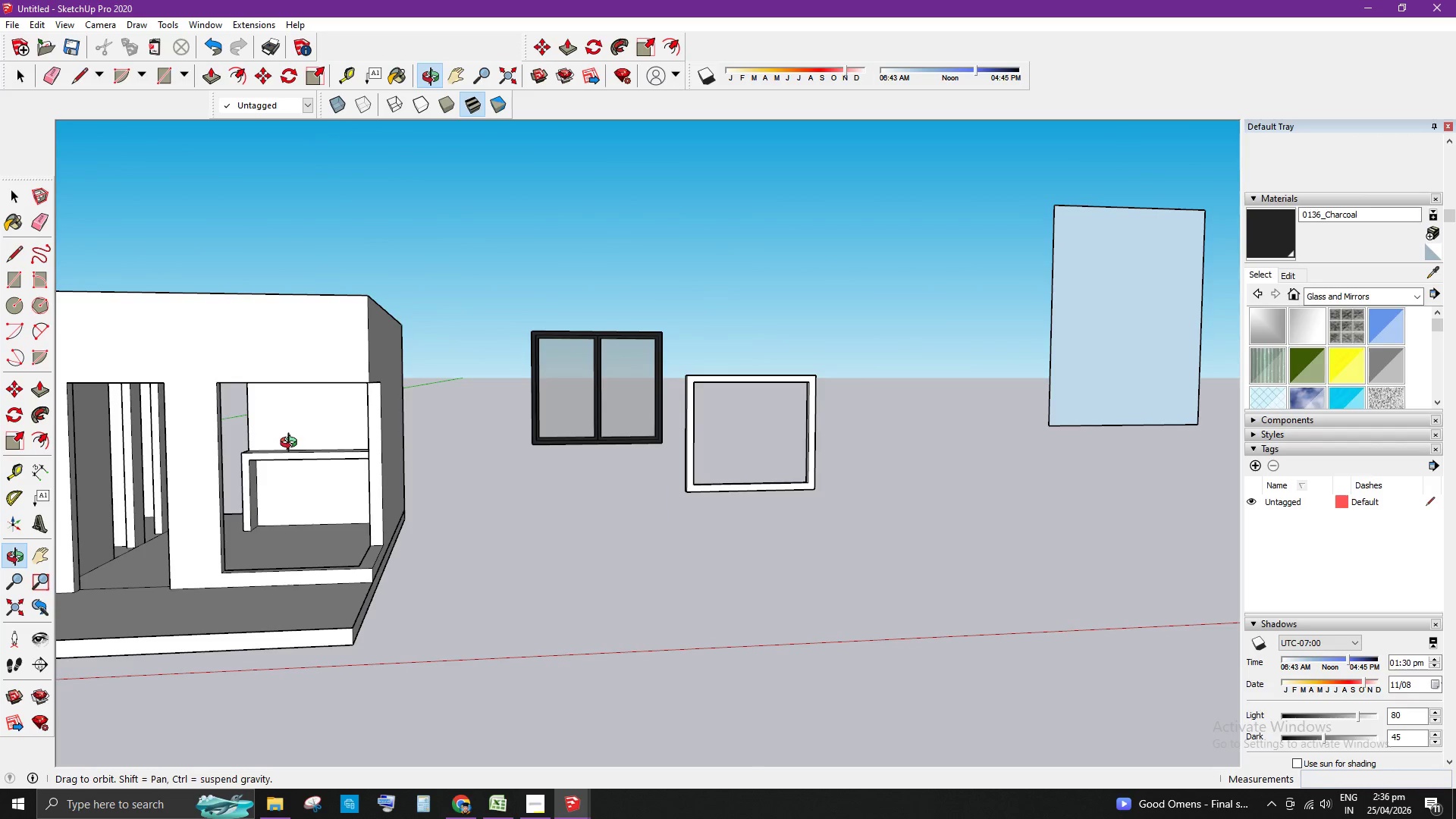 
scroll: coordinate [635, 480], scroll_direction: none, amount: 0.0
 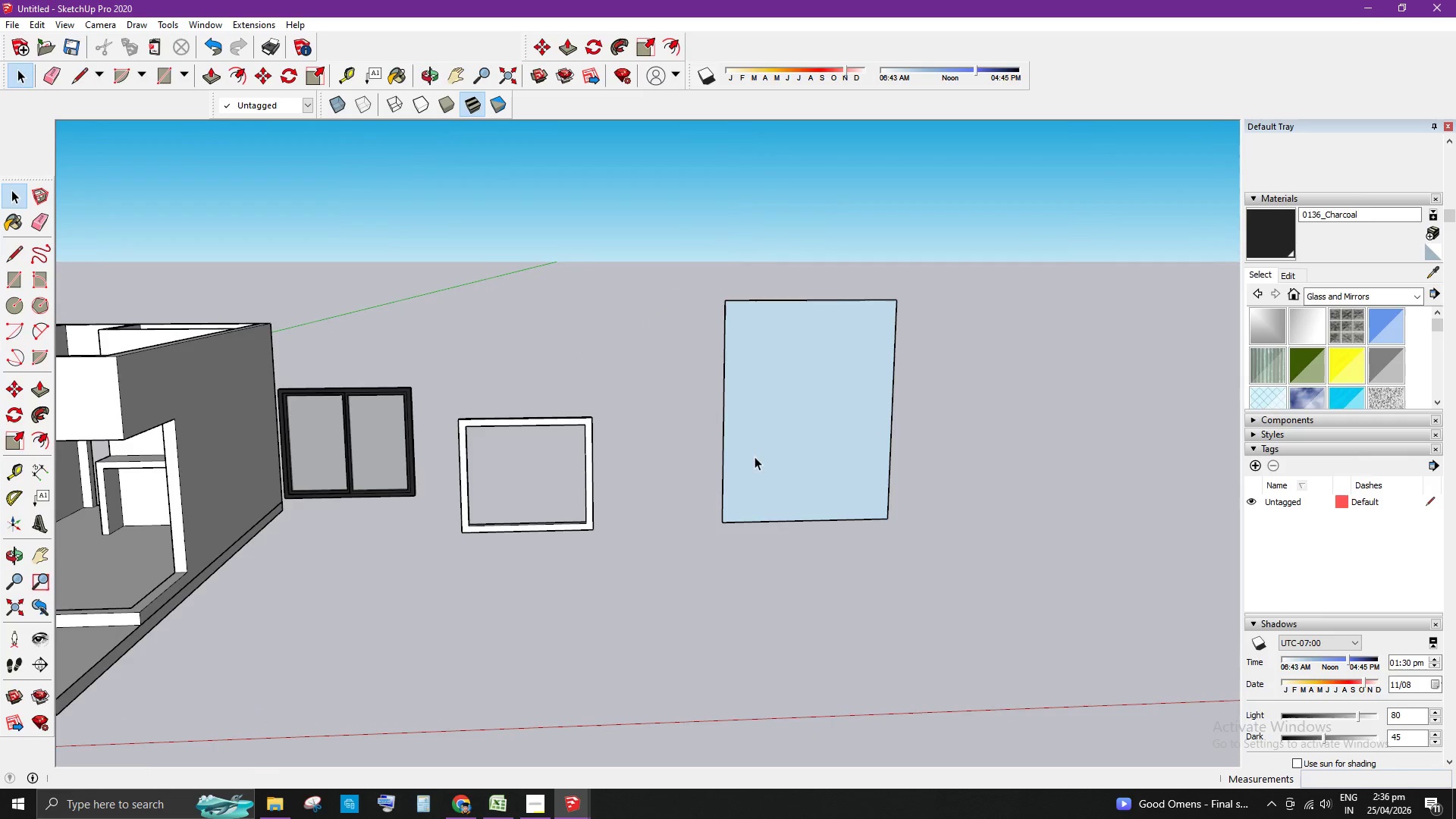 
left_click([792, 415])
 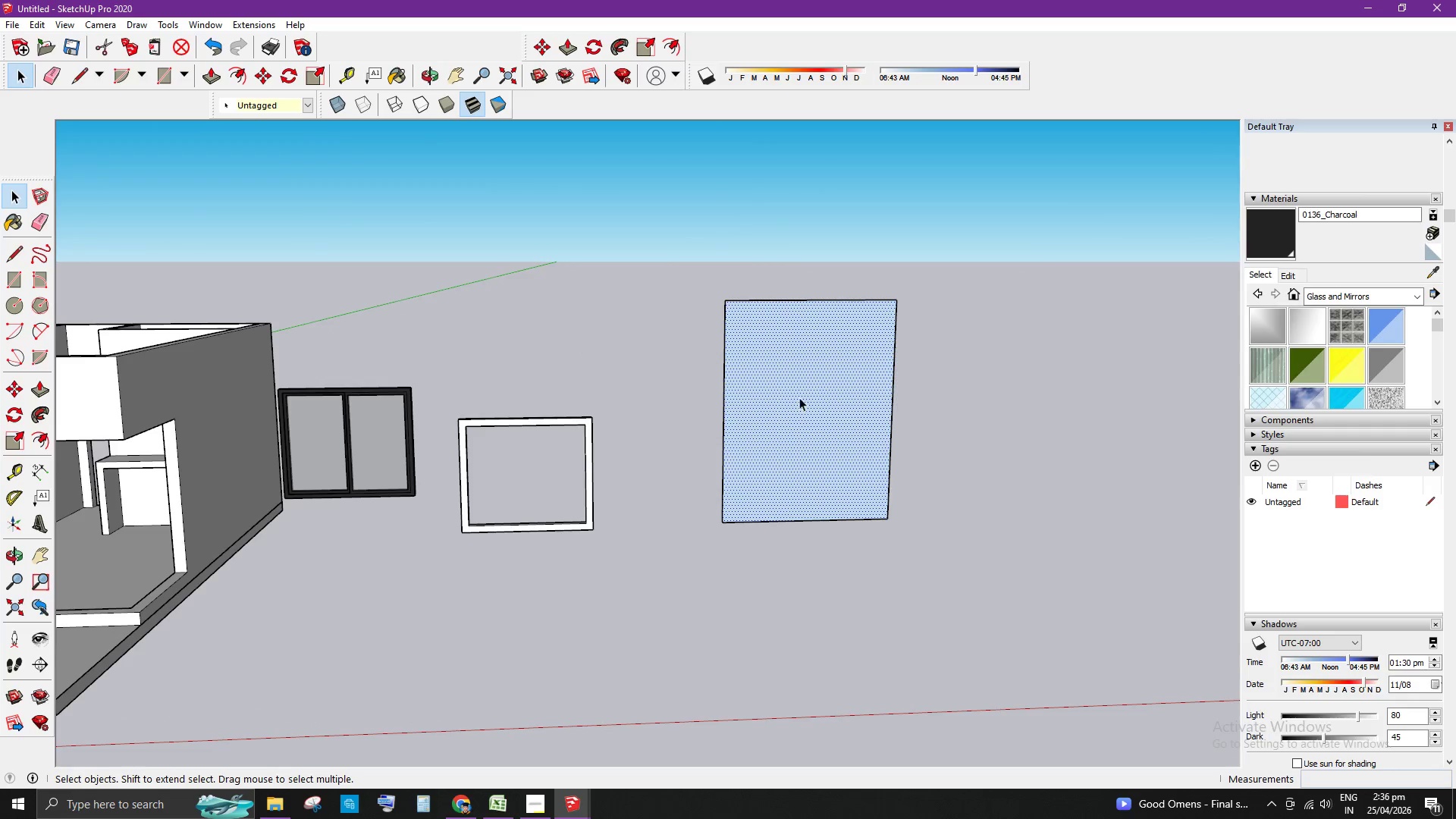 
scroll: coordinate [800, 397], scroll_direction: up, amount: 5.0
 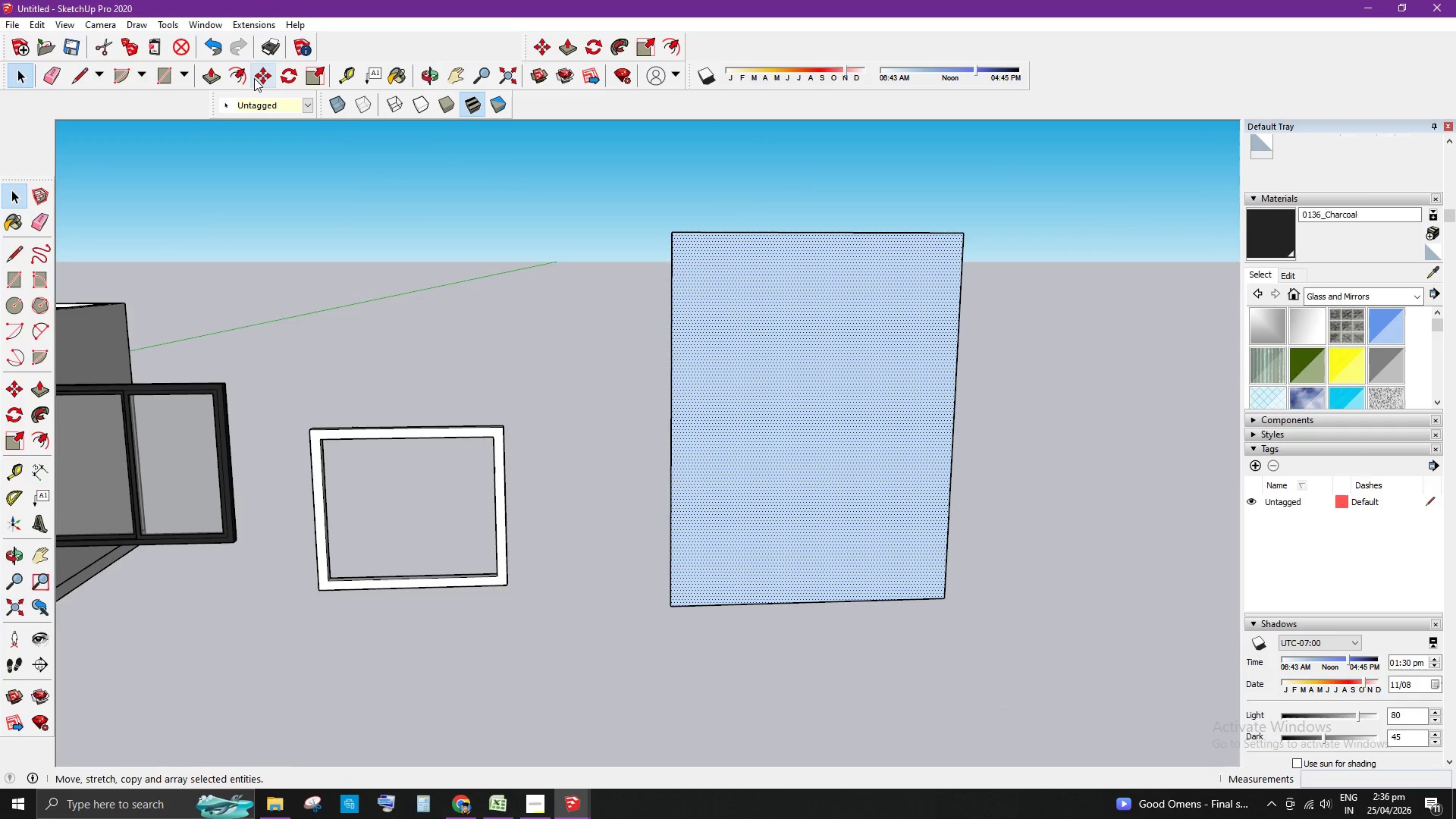 
left_click([237, 79])
 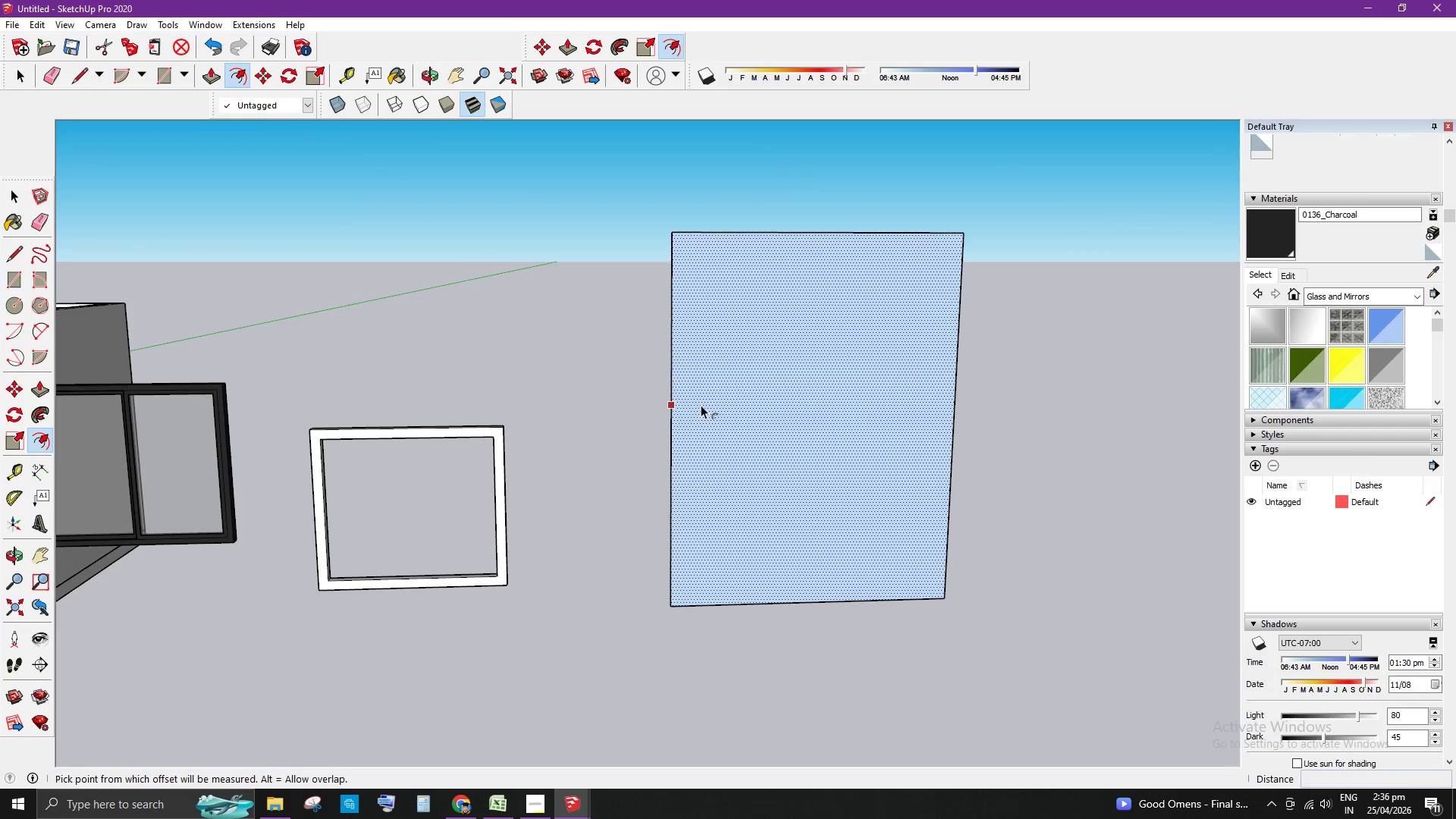 
left_click_drag(start_coordinate=[701, 405], to_coordinate=[697, 403])
 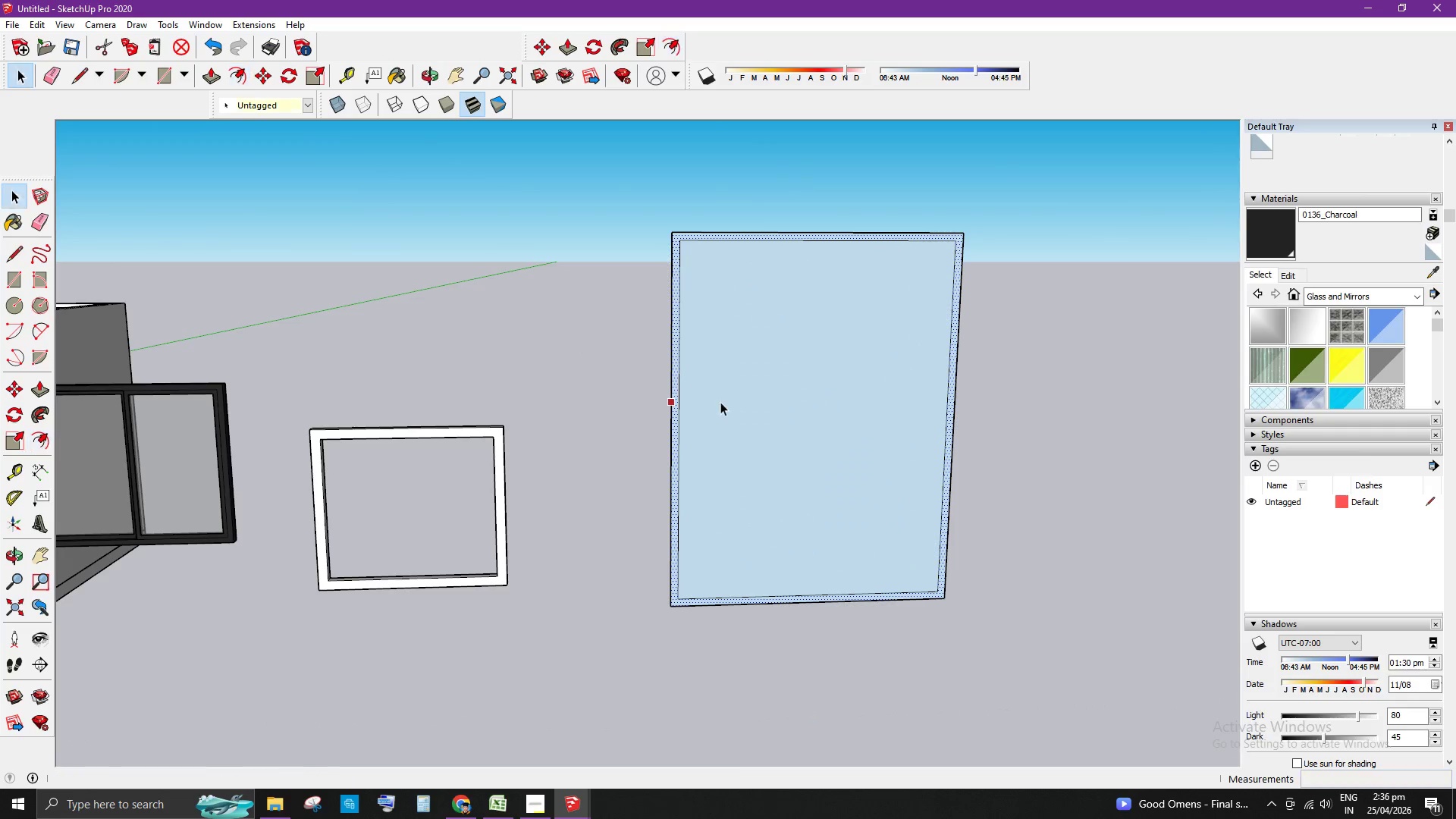 
key(NumpadDecimal)
 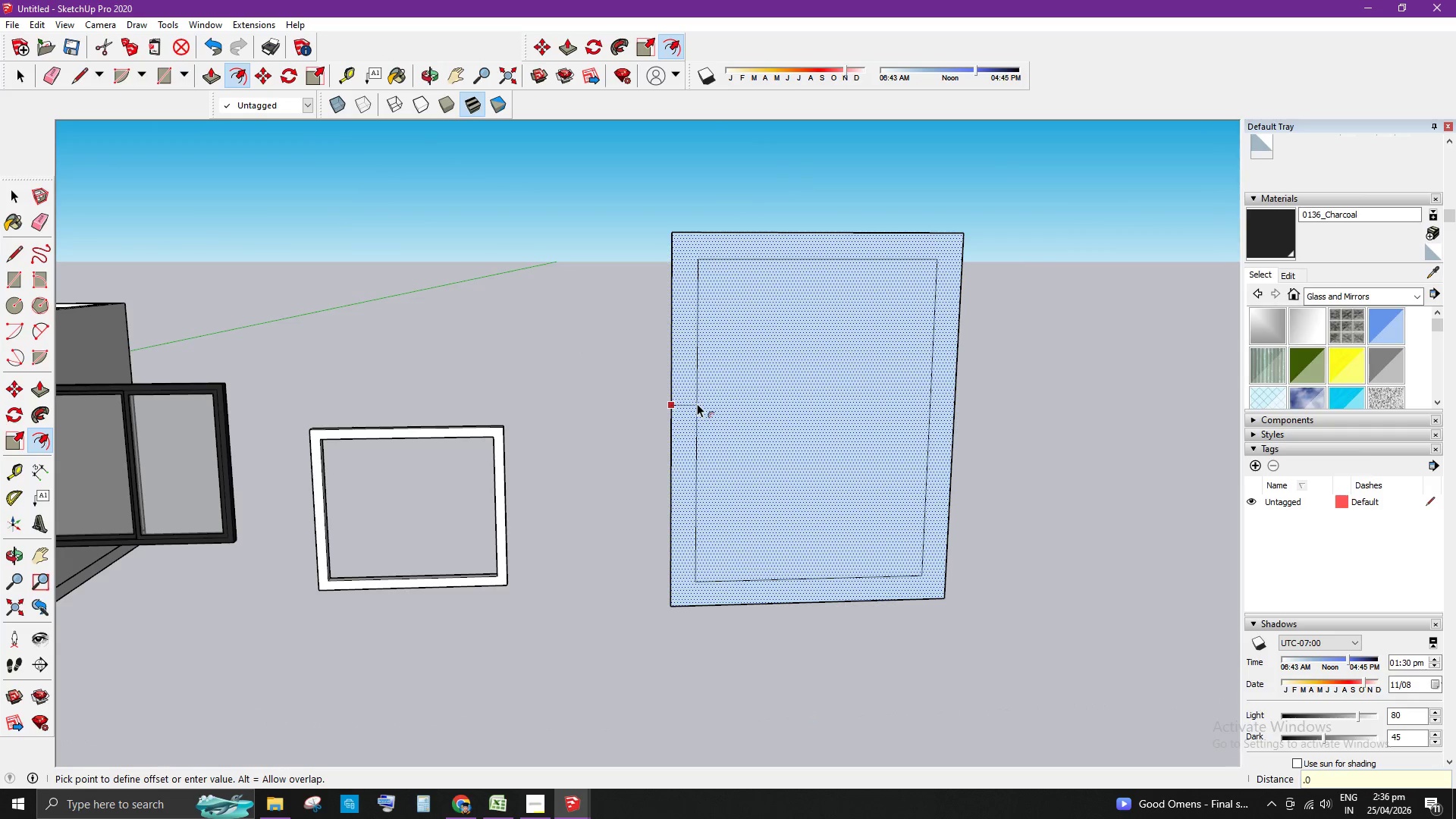 
key(Numpad0)
 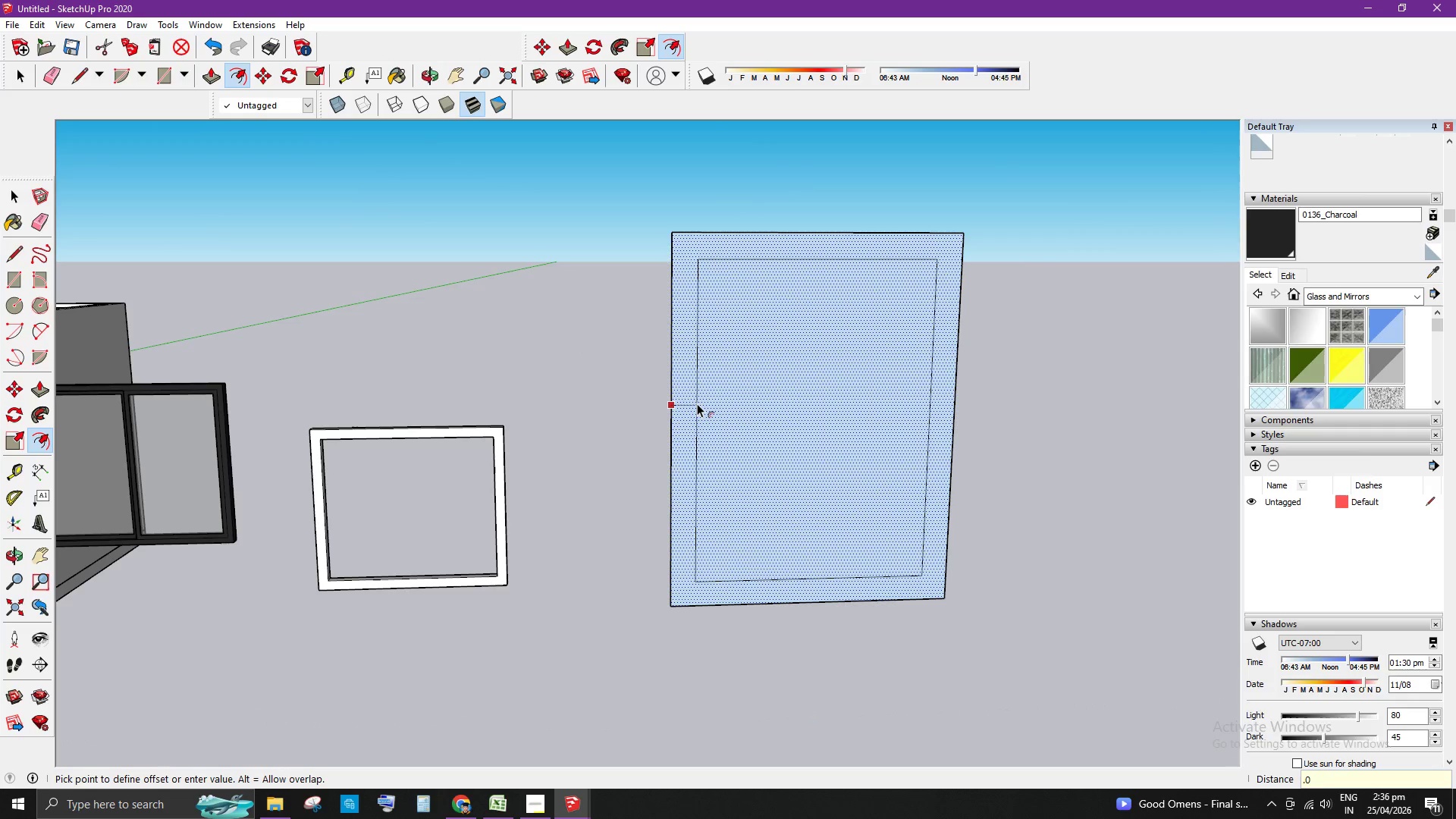 
key(Numpad4)
 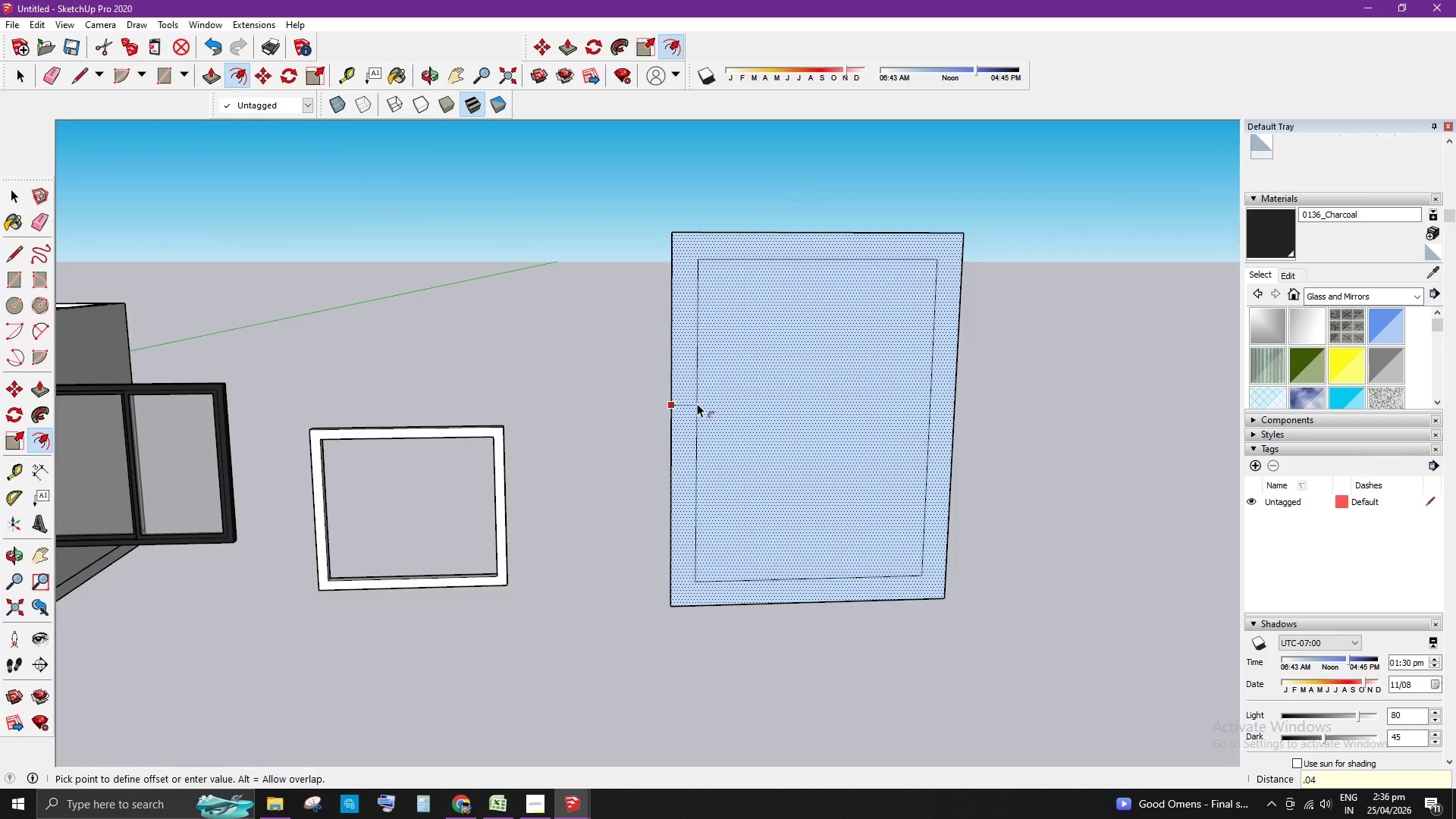 
key(Enter)
 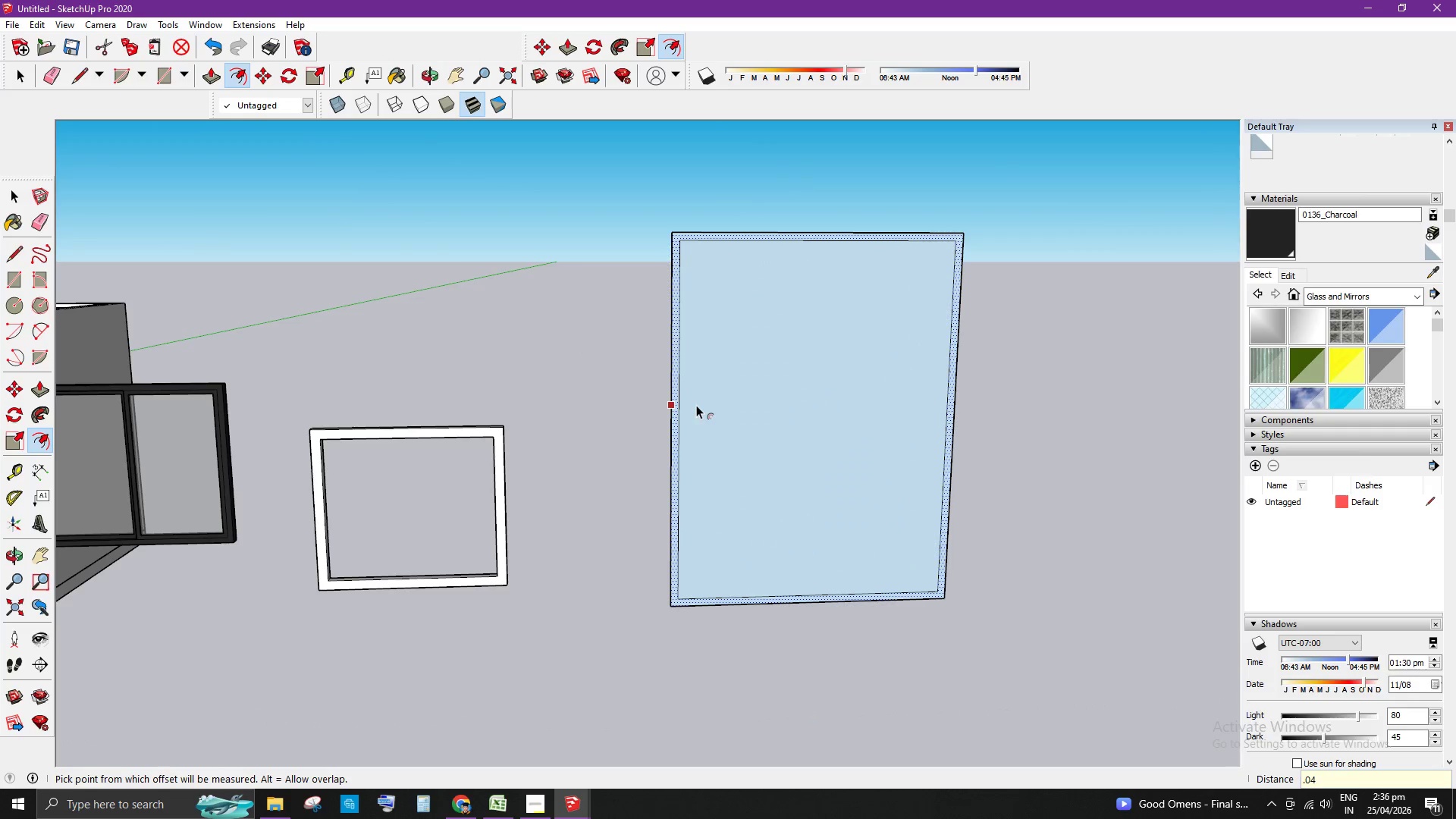 
key(Space)
 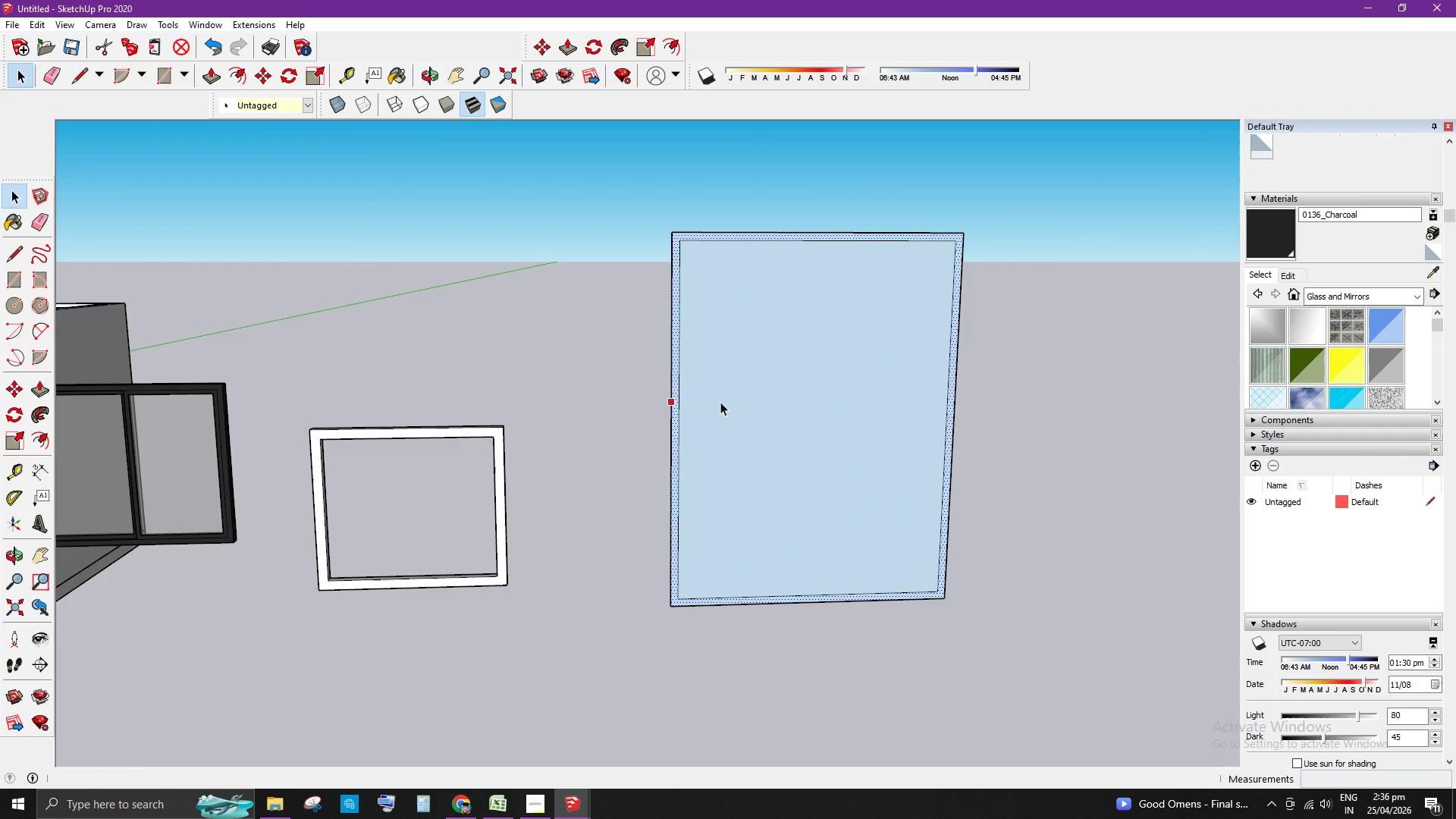 
scroll: coordinate [698, 416], scroll_direction: up, amount: 1.0
 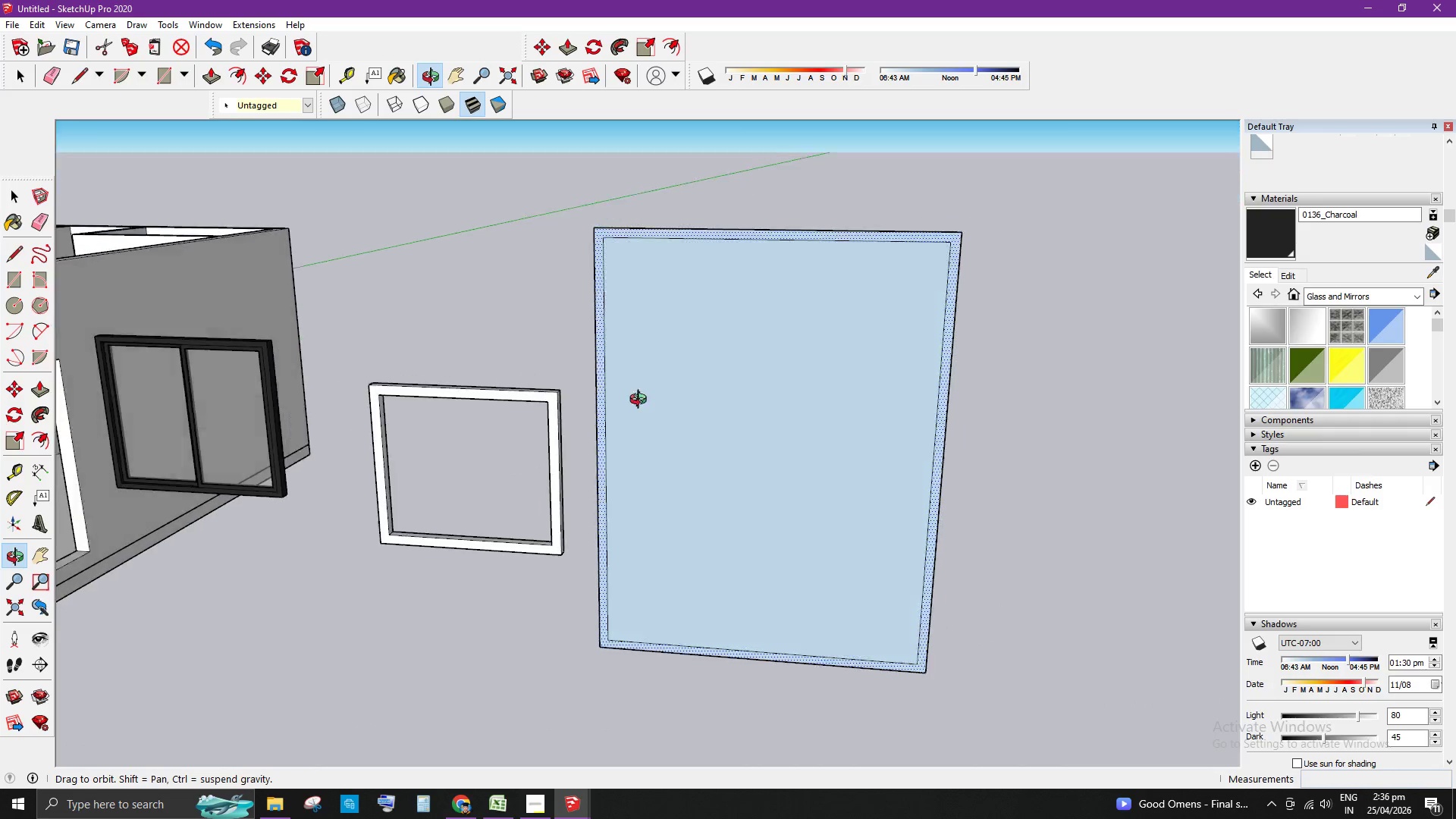 
left_click([579, 264])
 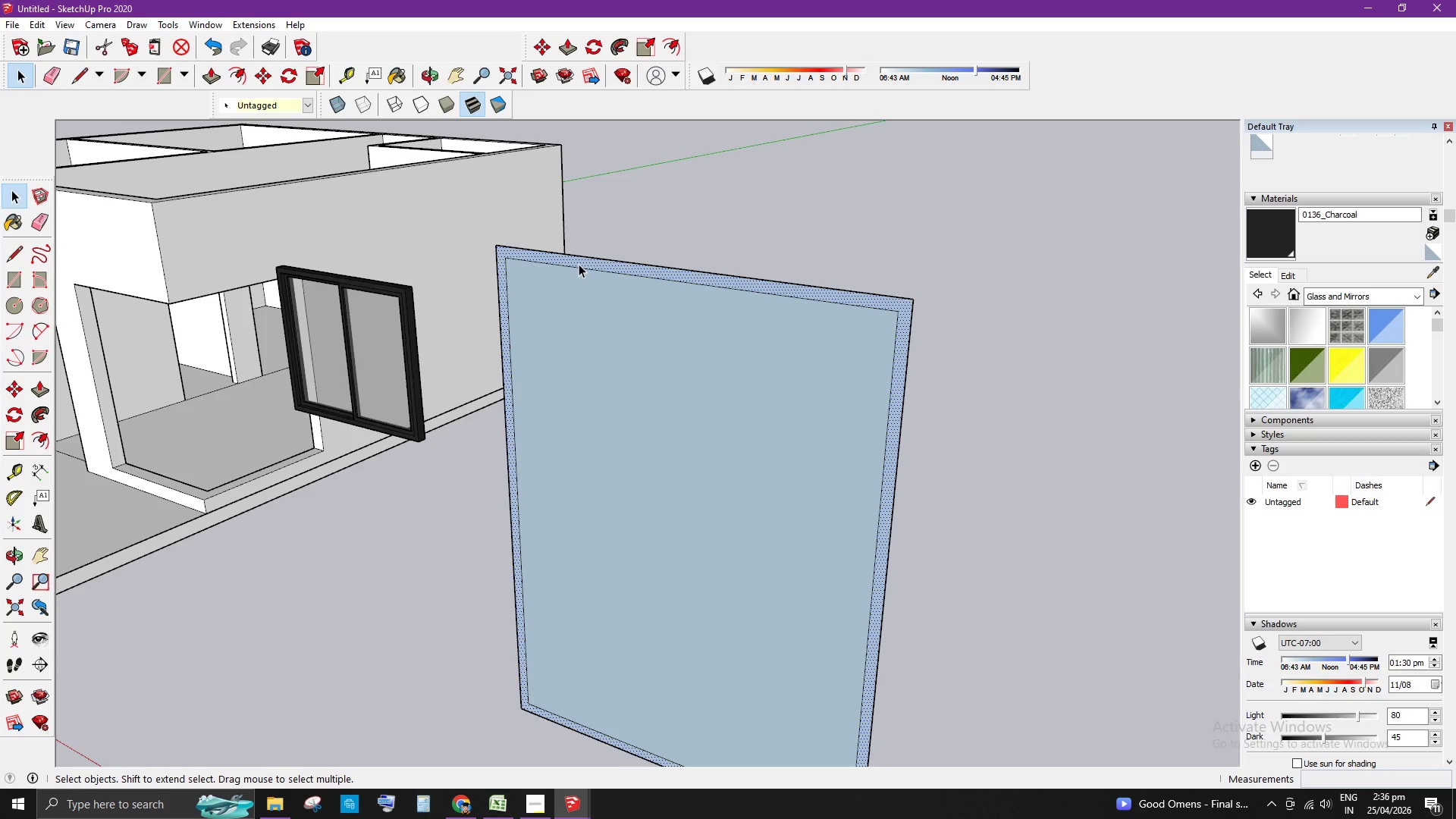 
scroll: coordinate [571, 266], scroll_direction: up, amount: 2.0
 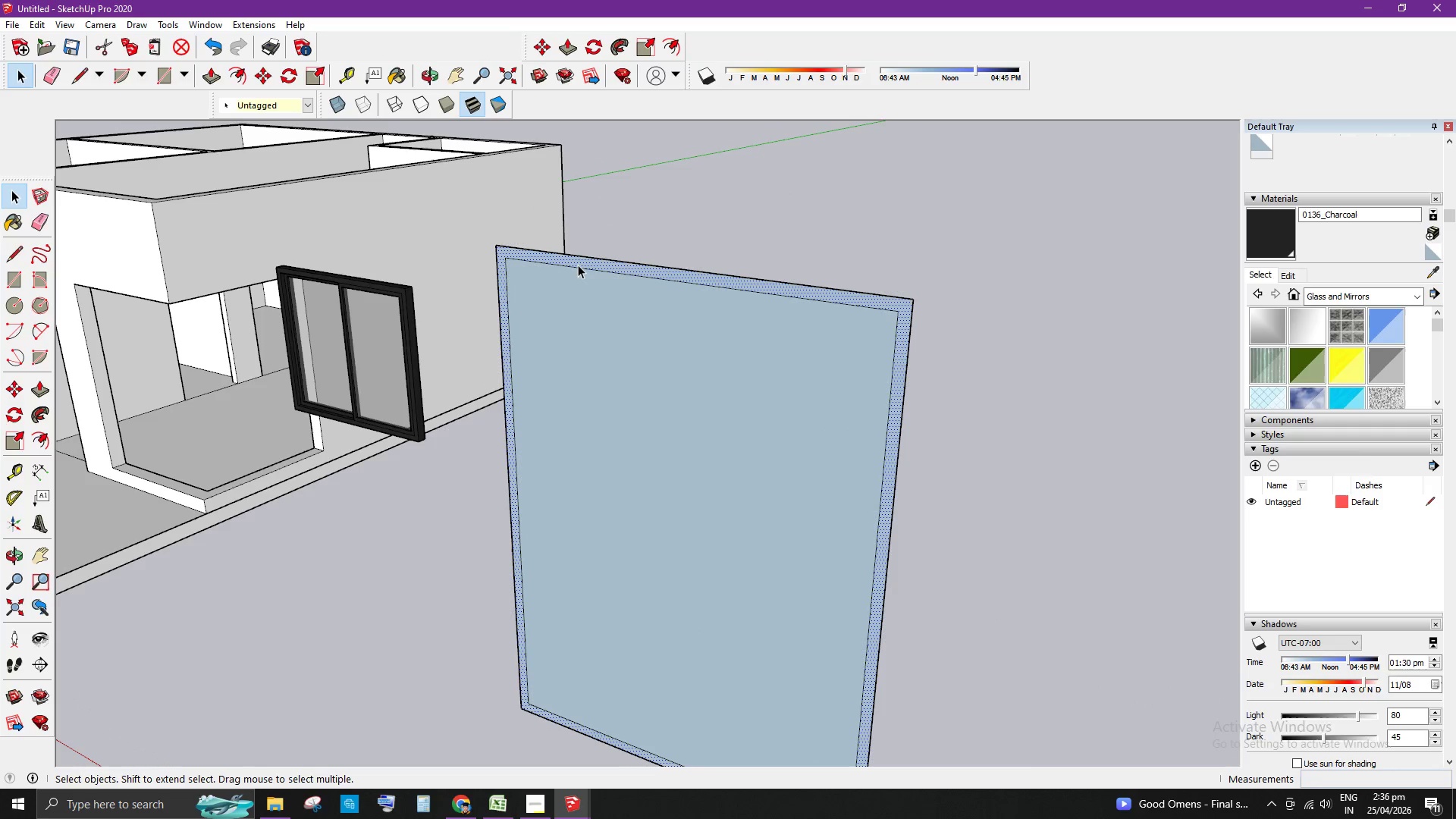 
key(P)
 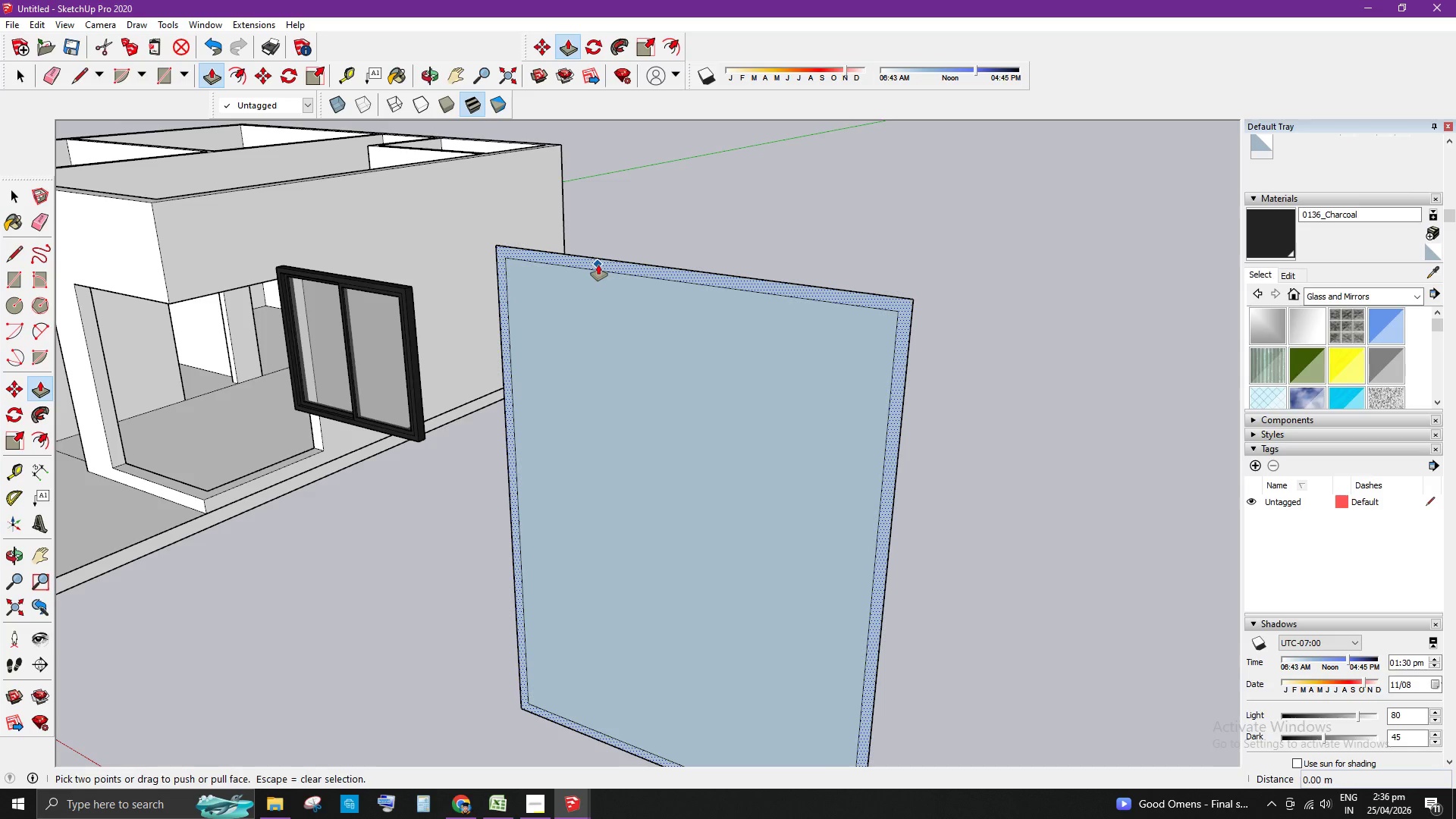 
left_click_drag(start_coordinate=[598, 265], to_coordinate=[589, 266])
 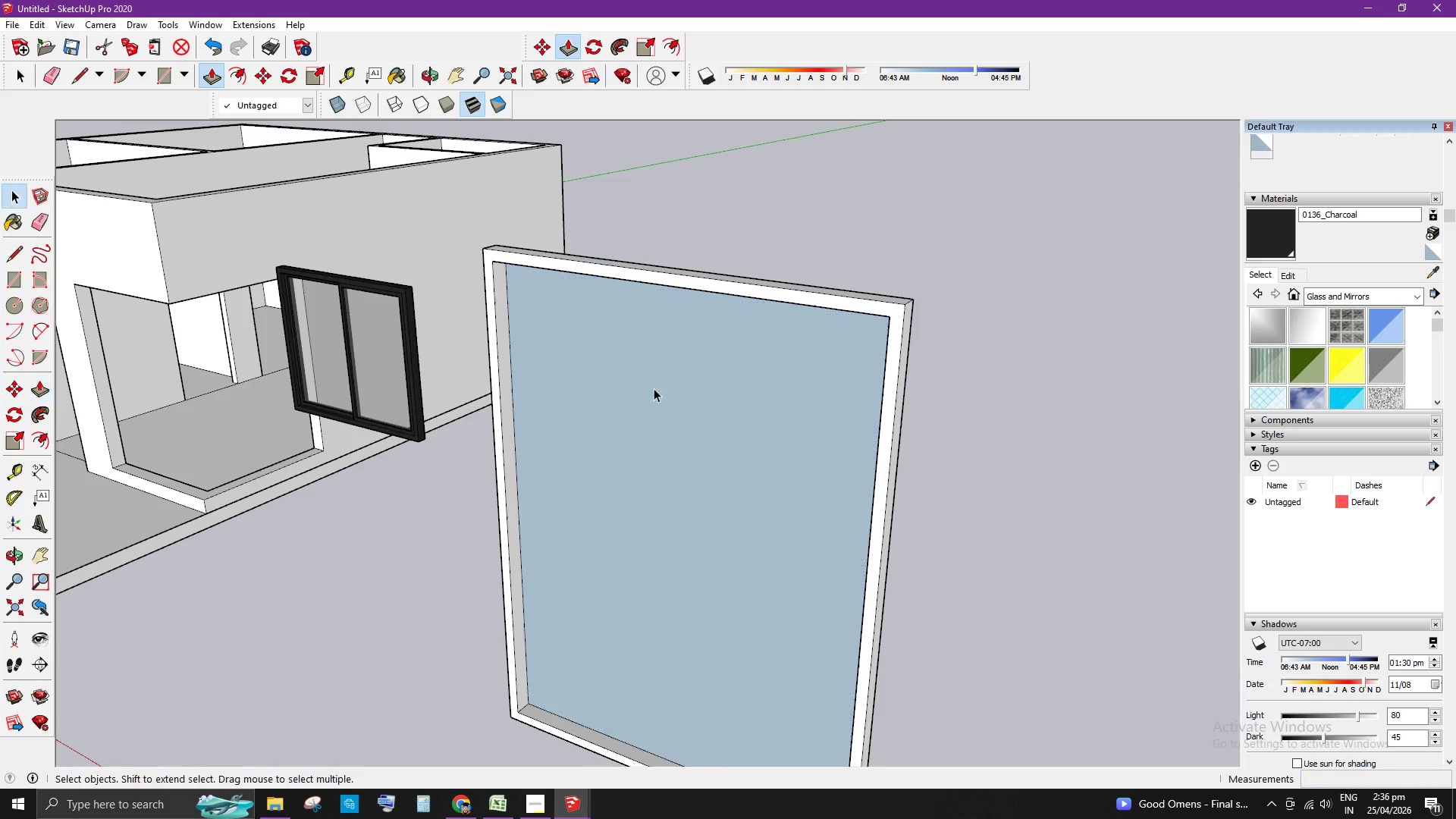 
key(NumpadDecimal)
 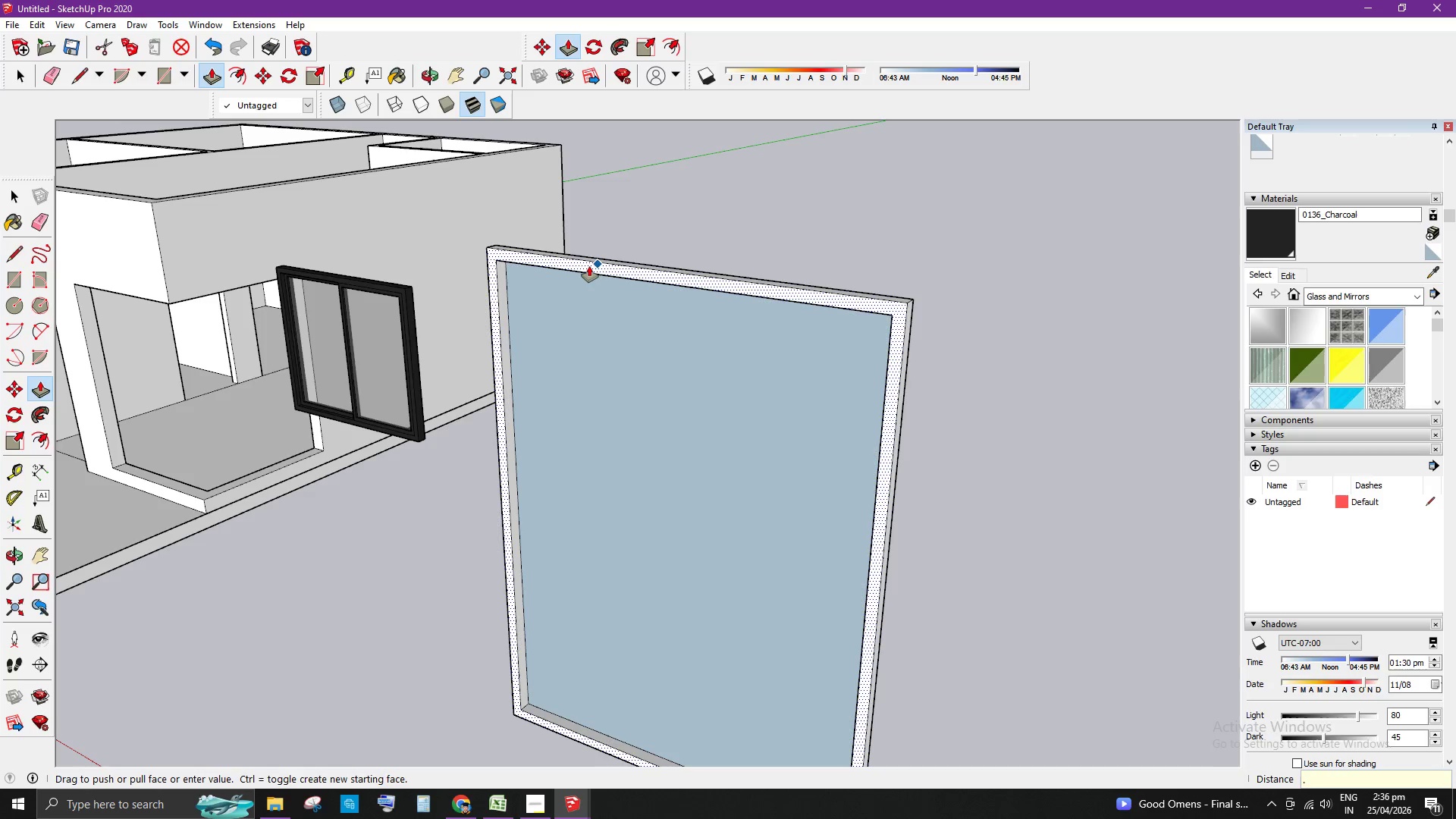 
key(Numpad0)
 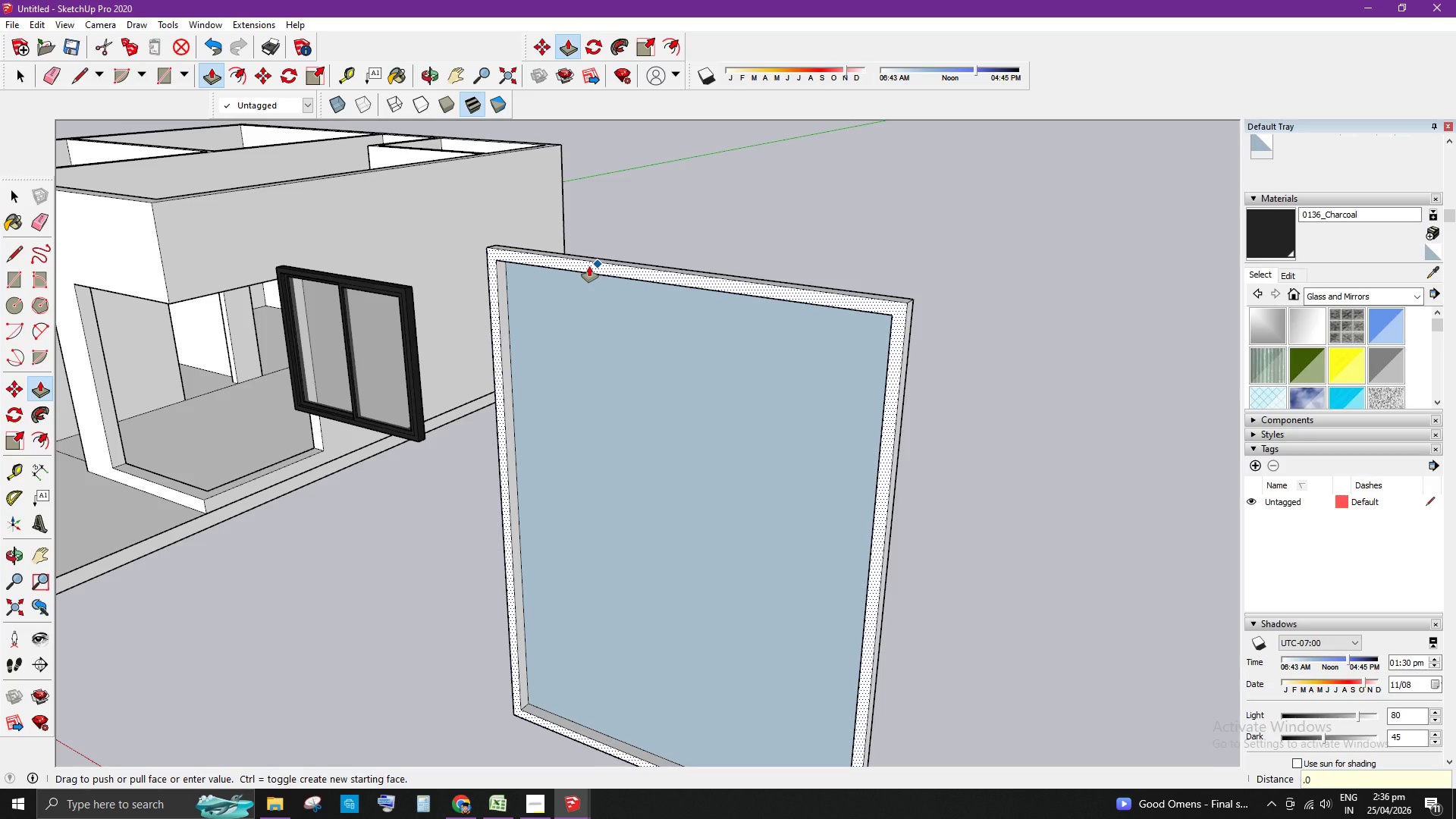 
key(Numpad7)
 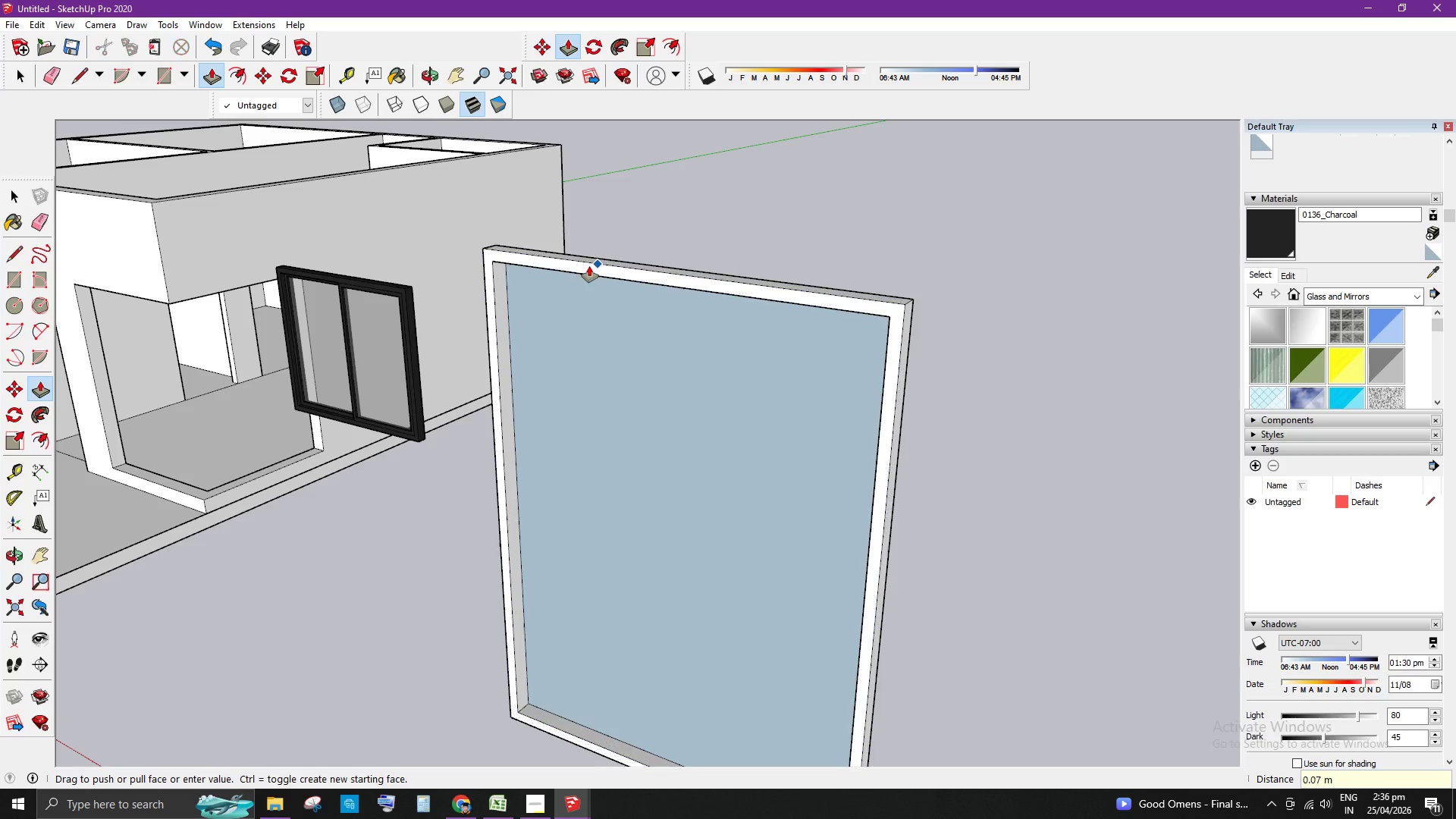 
key(Enter)
 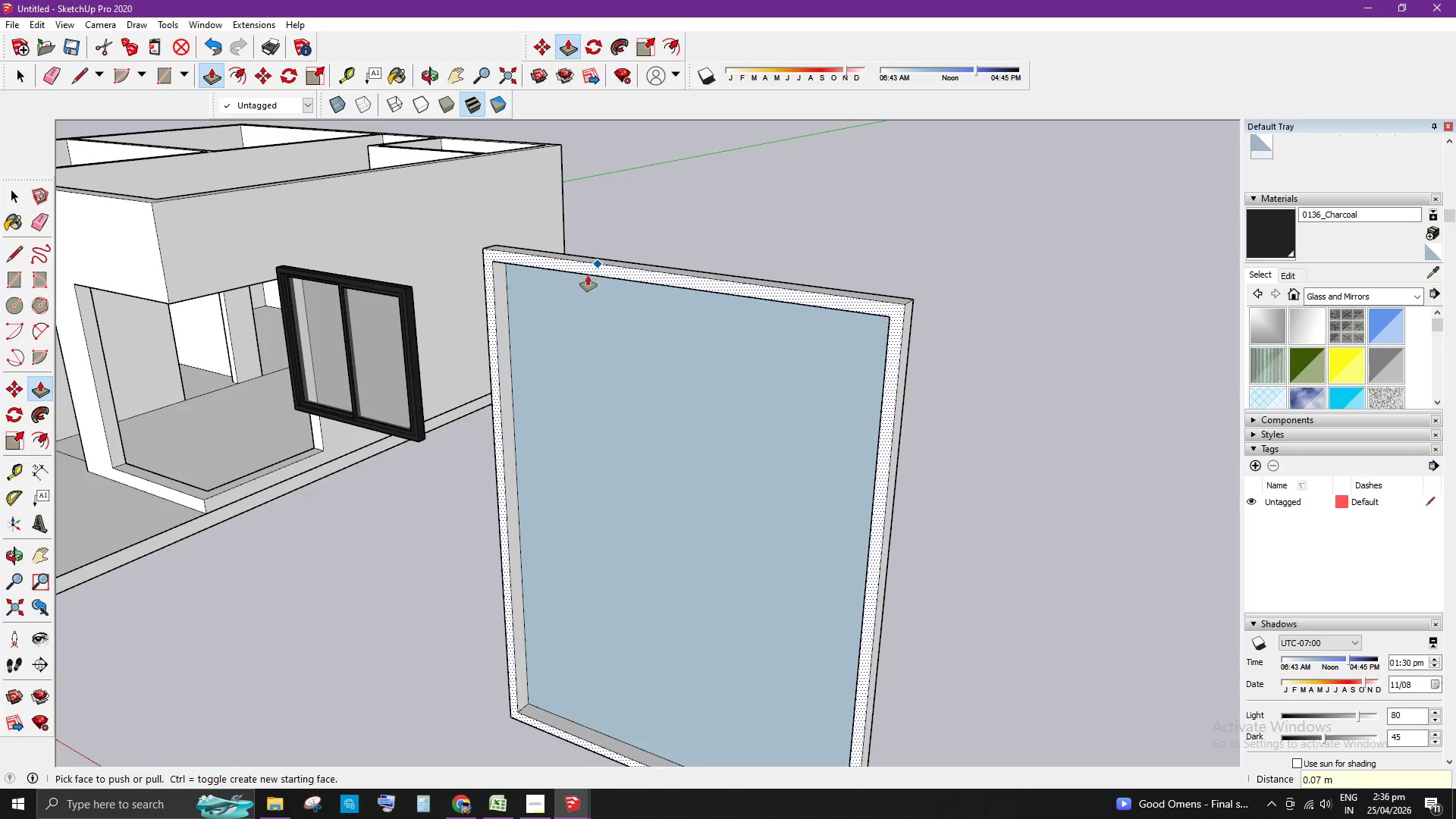 
key(Space)
 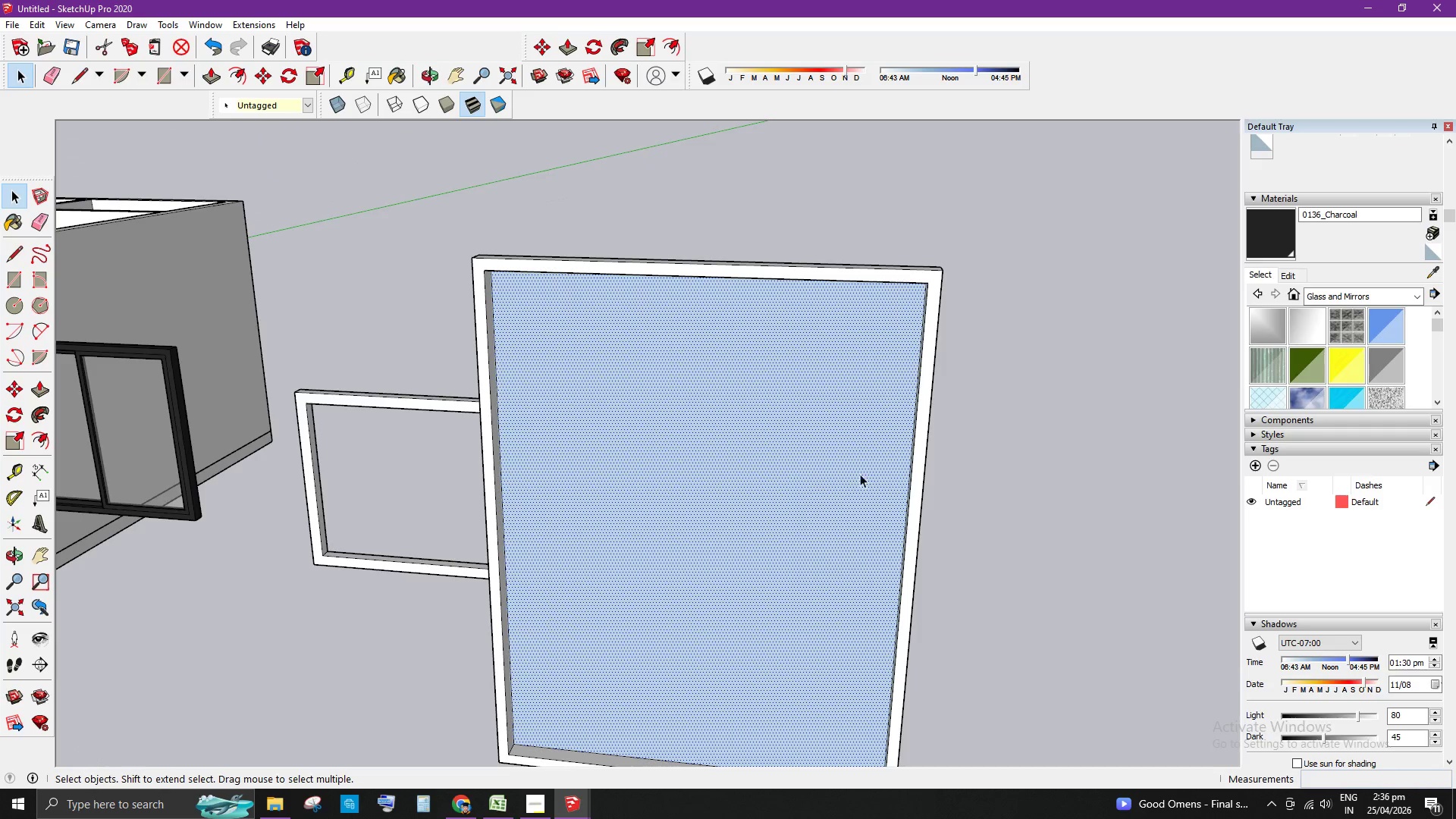 
scroll: coordinate [467, 392], scroll_direction: up, amount: 1.0
 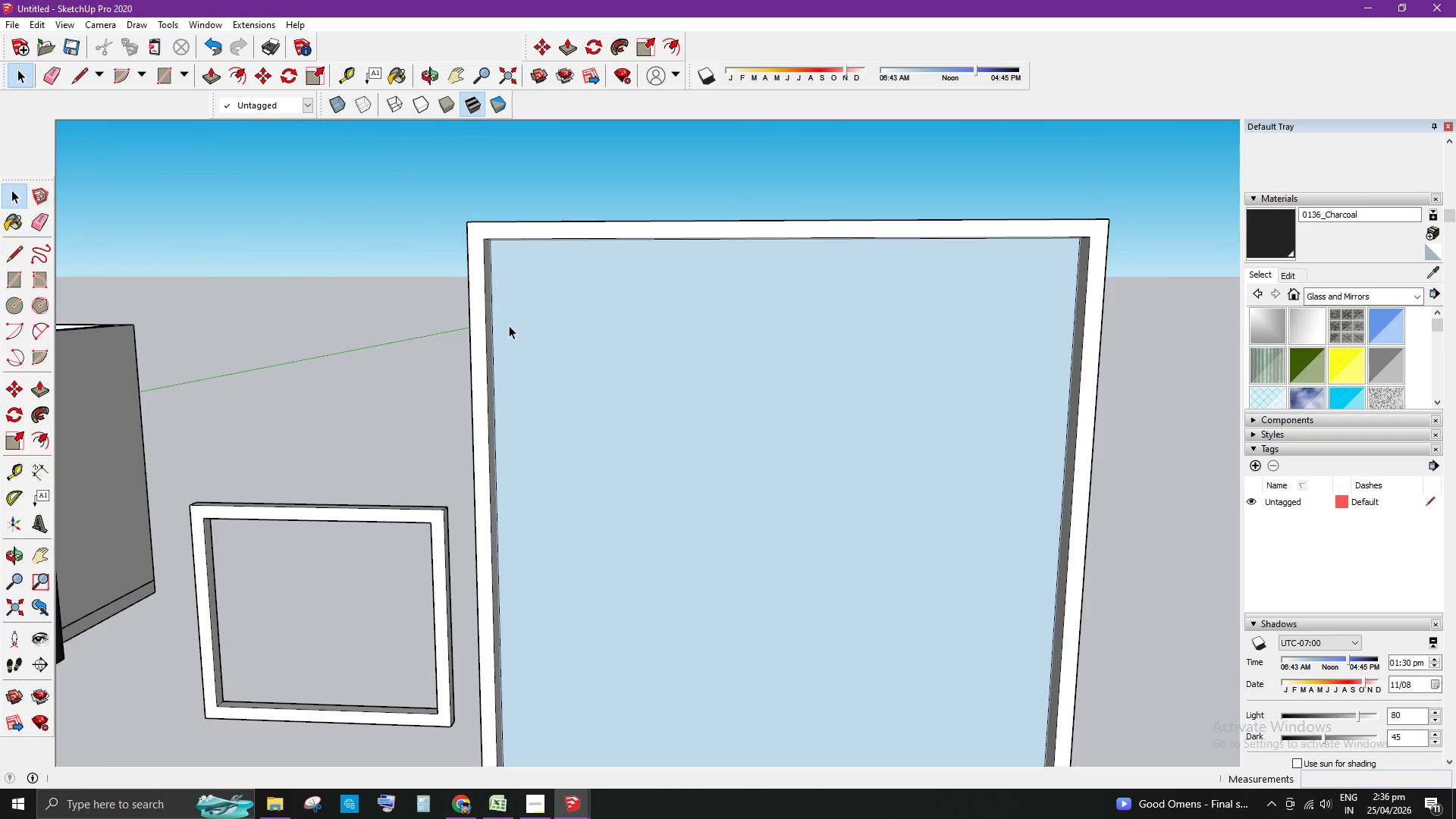 
wait(5.35)
 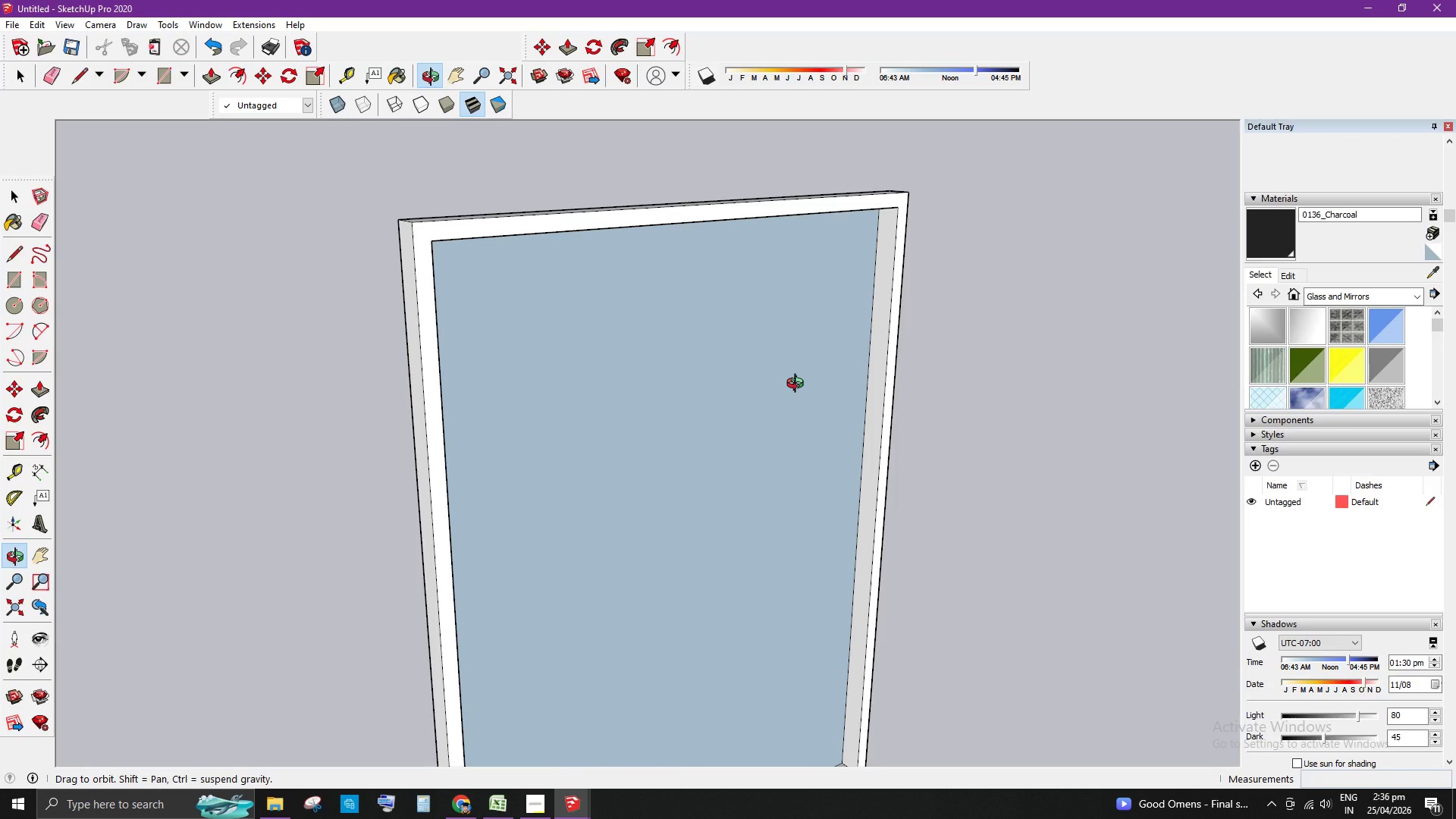 
left_click([693, 414])
 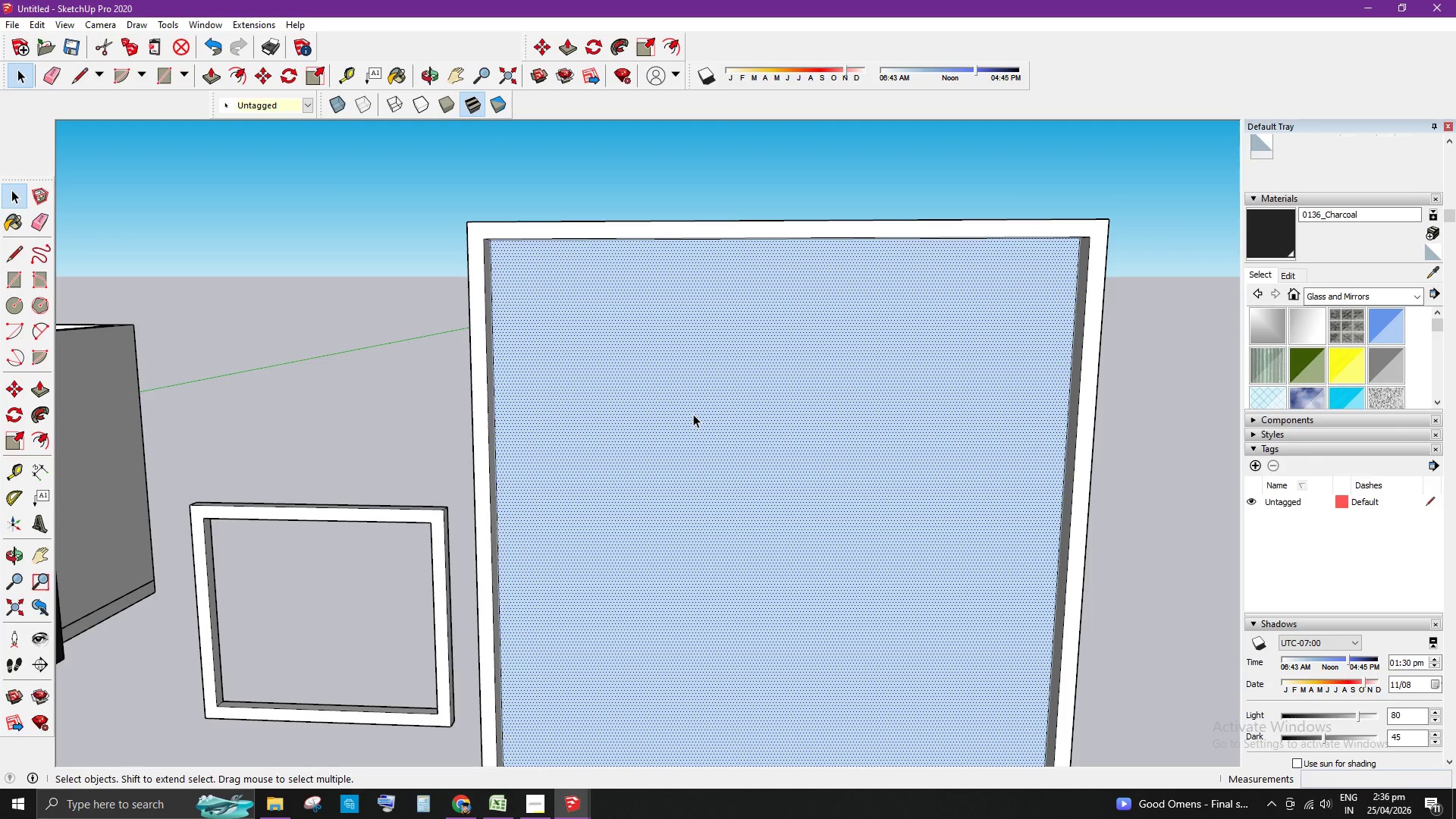 
key(Delete)
 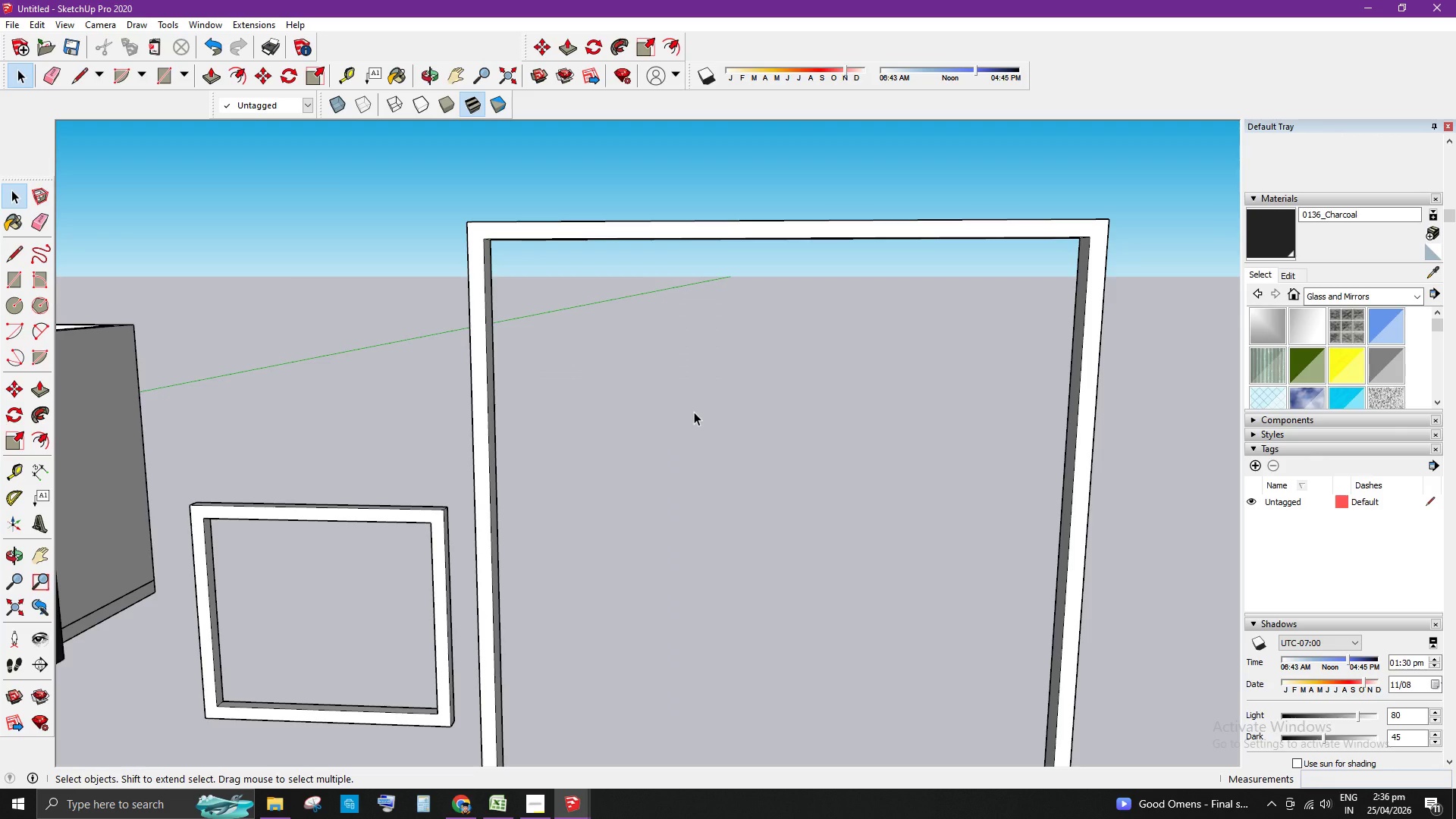 
key(R)
 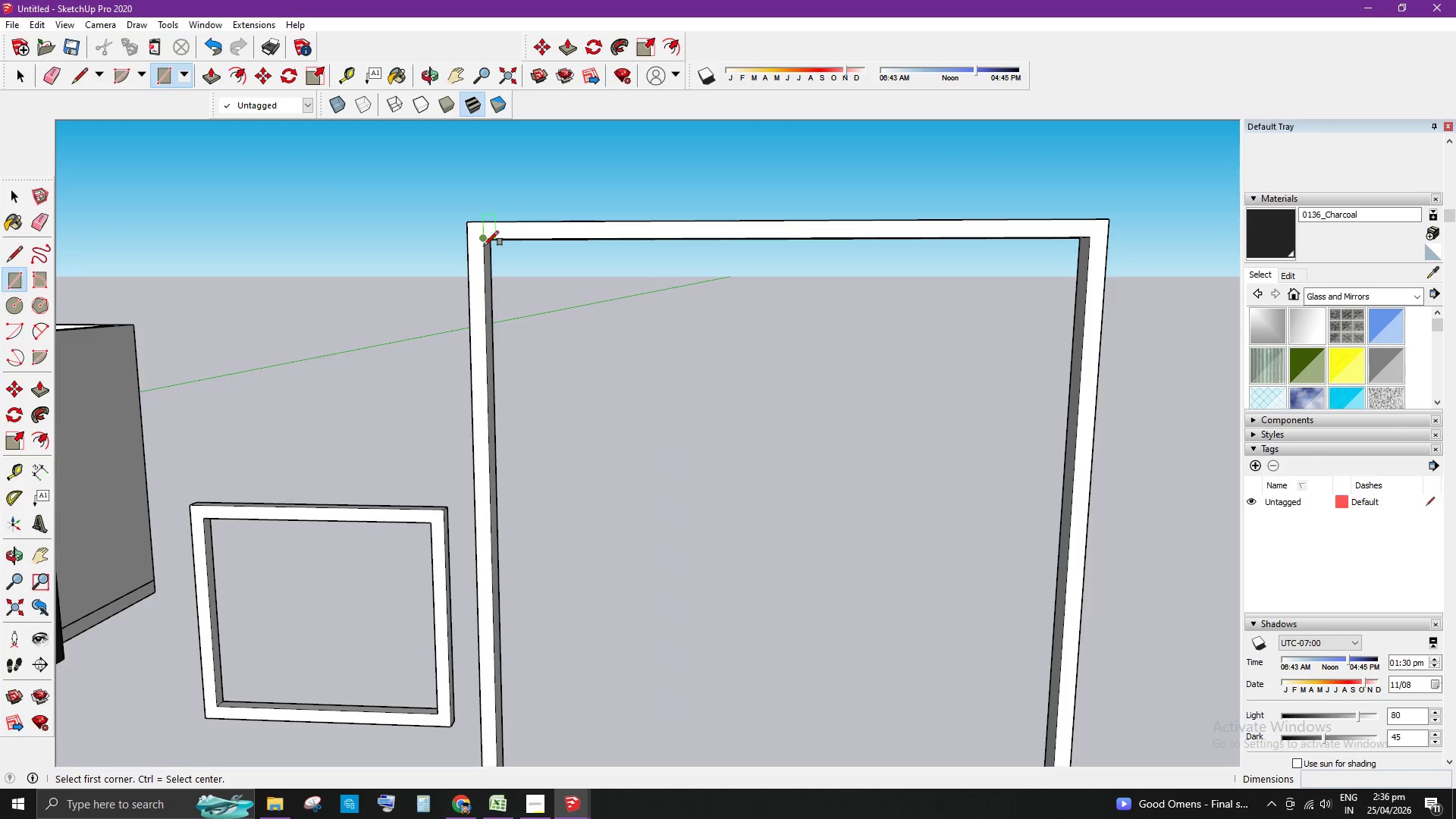 
left_click([482, 243])
 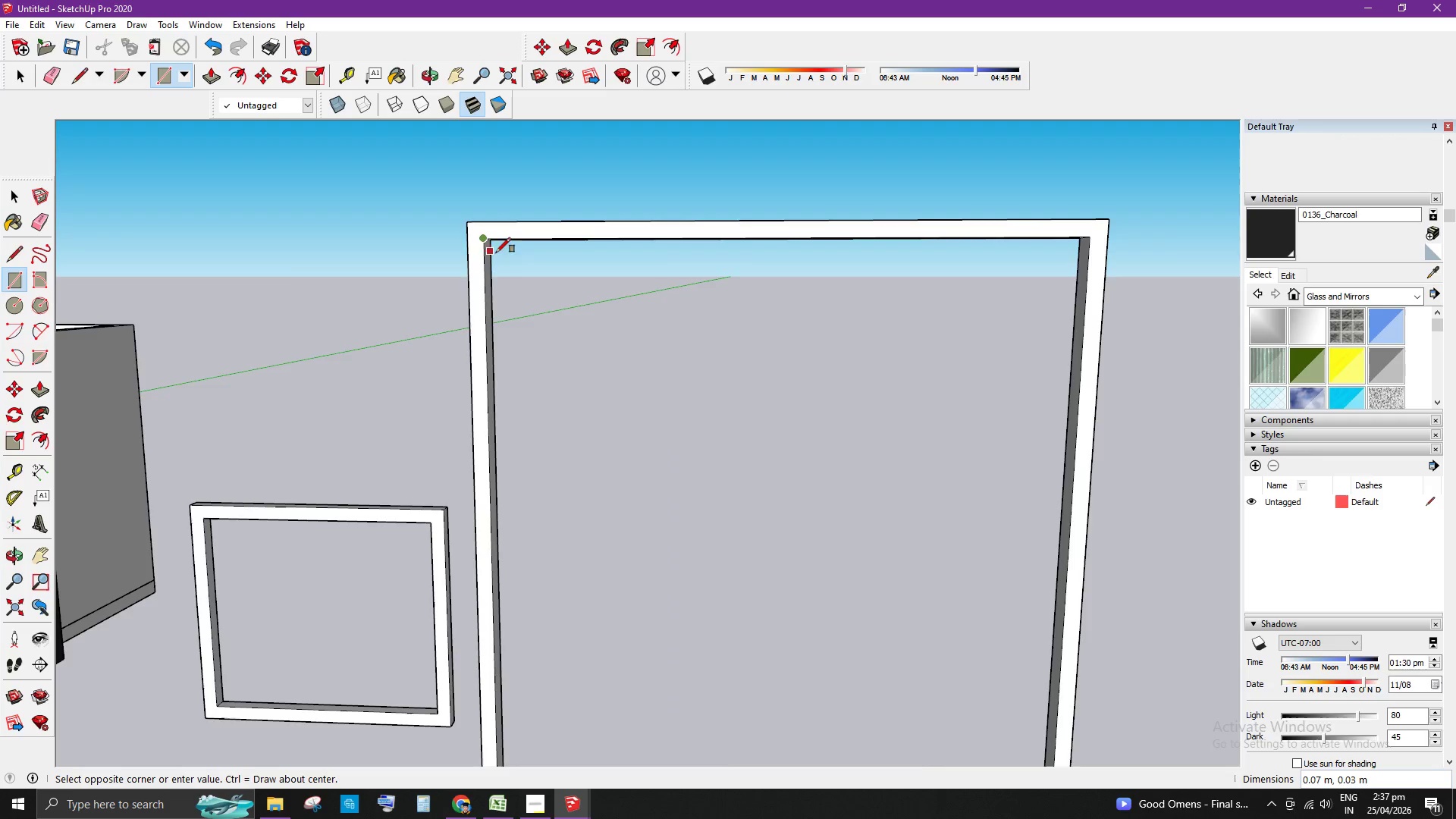 
scroll: coordinate [511, 293], scroll_direction: down, amount: 4.0
 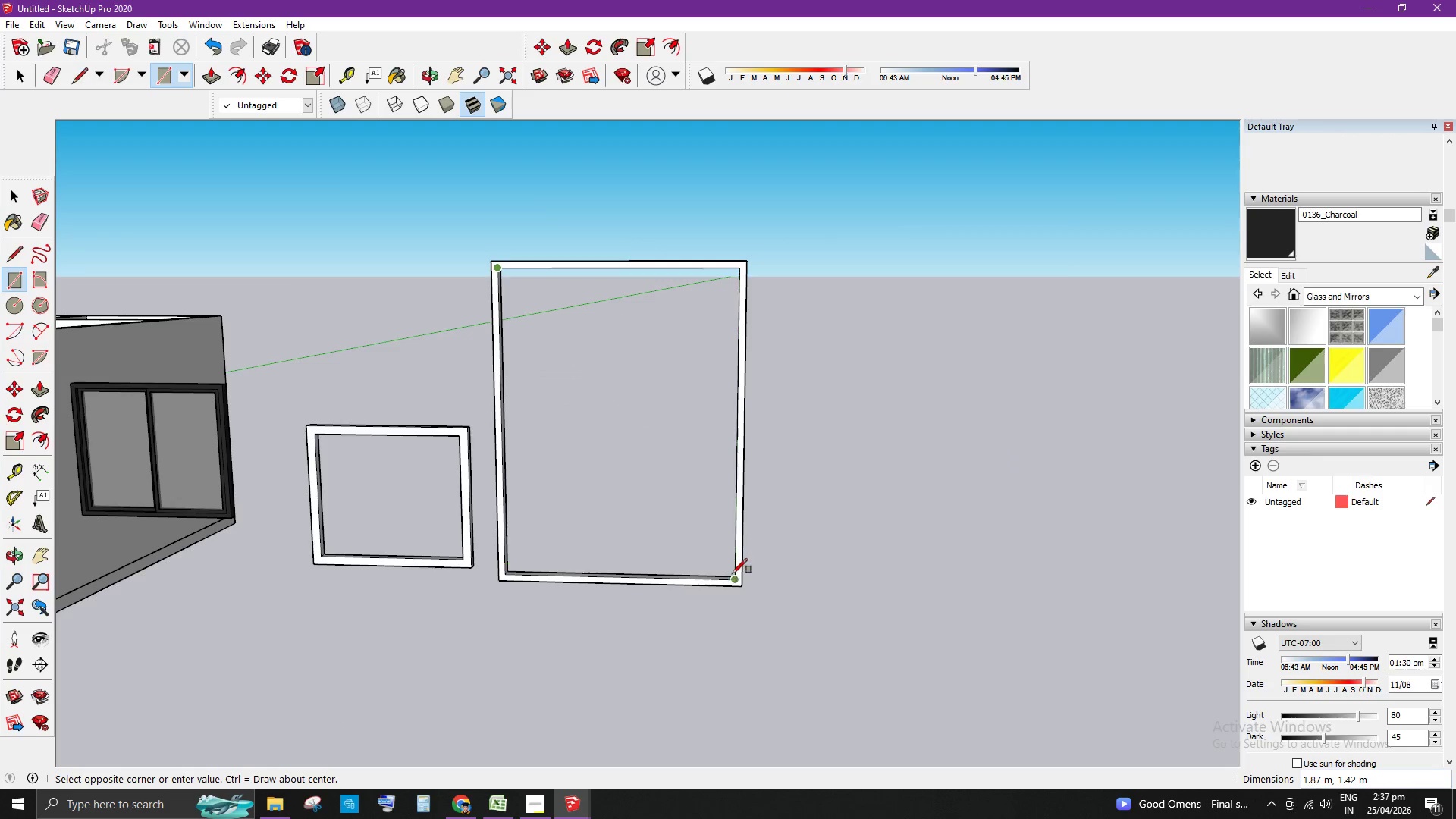 
left_click([735, 578])
 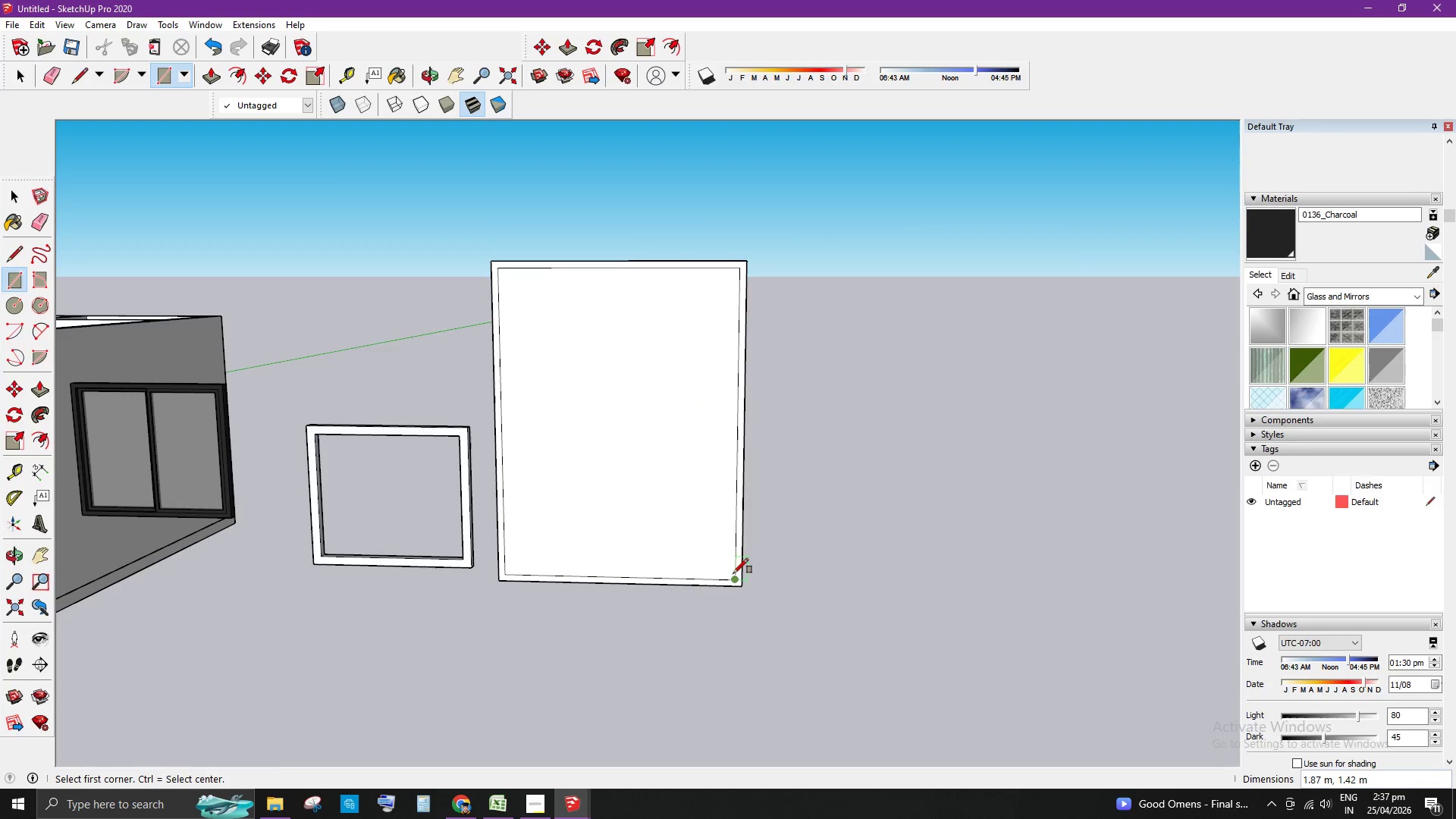 
key(Space)
 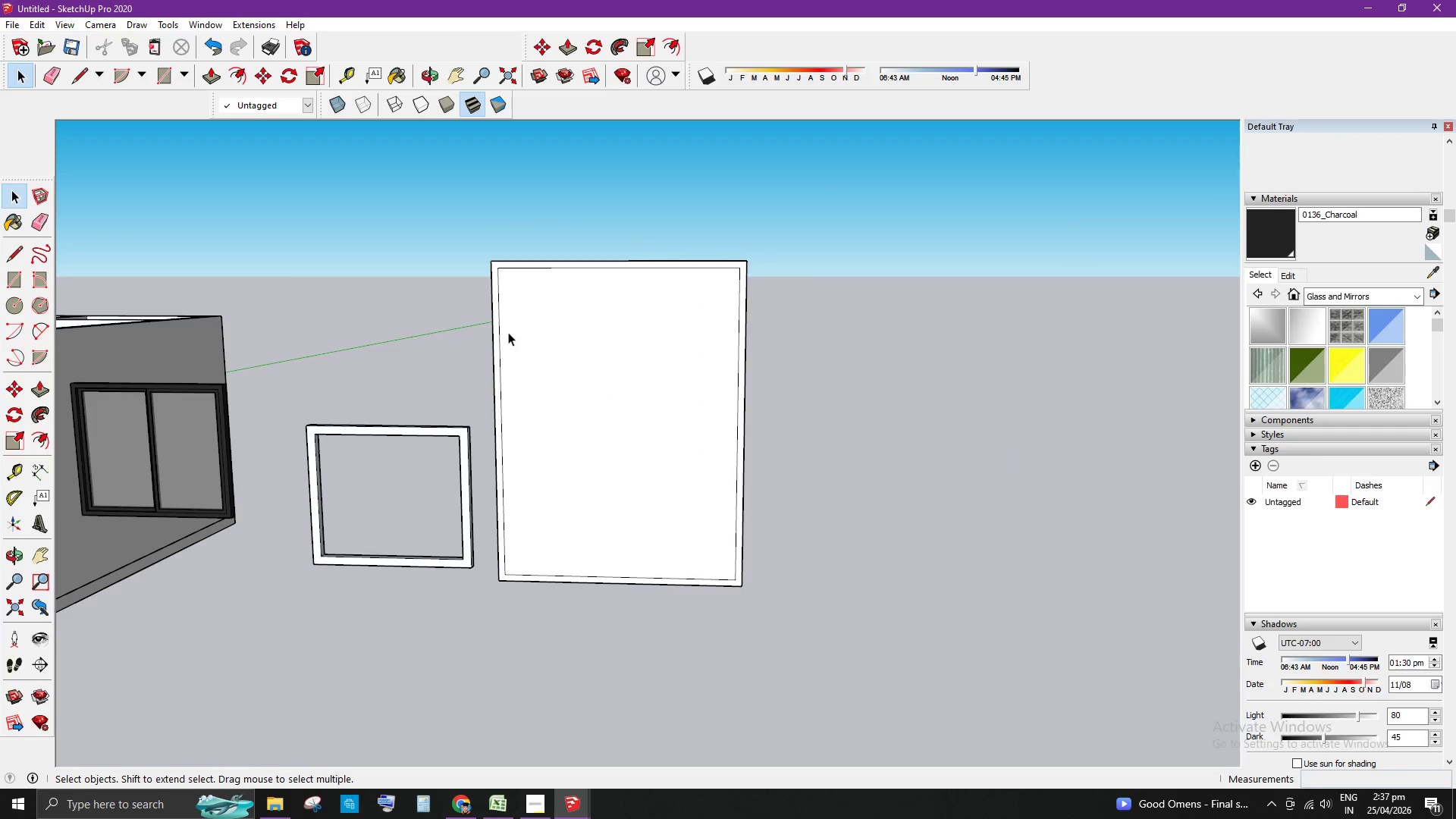 
scroll: coordinate [497, 322], scroll_direction: up, amount: 4.0
 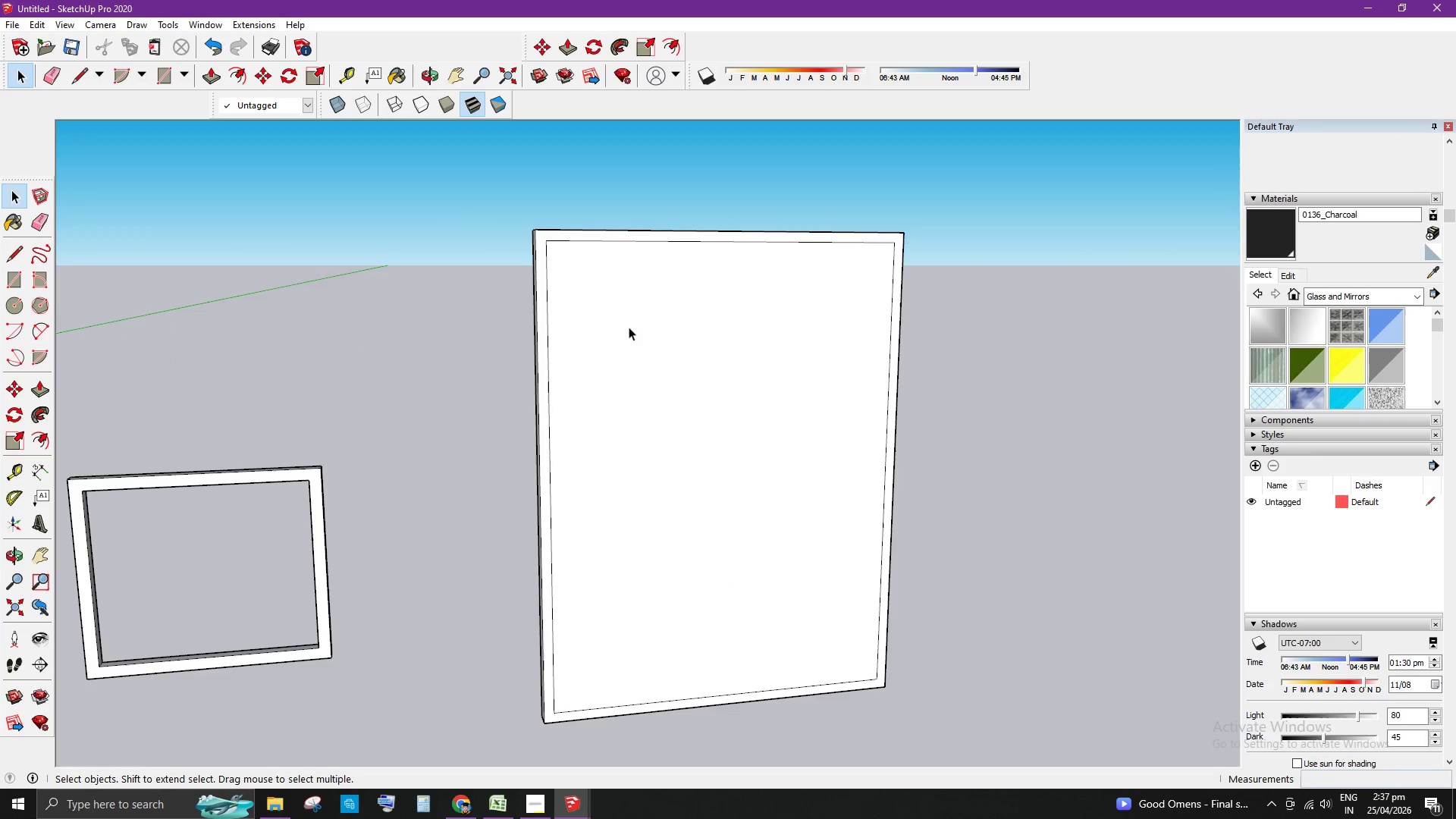 
scroll: coordinate [582, 498], scroll_direction: none, amount: 0.0
 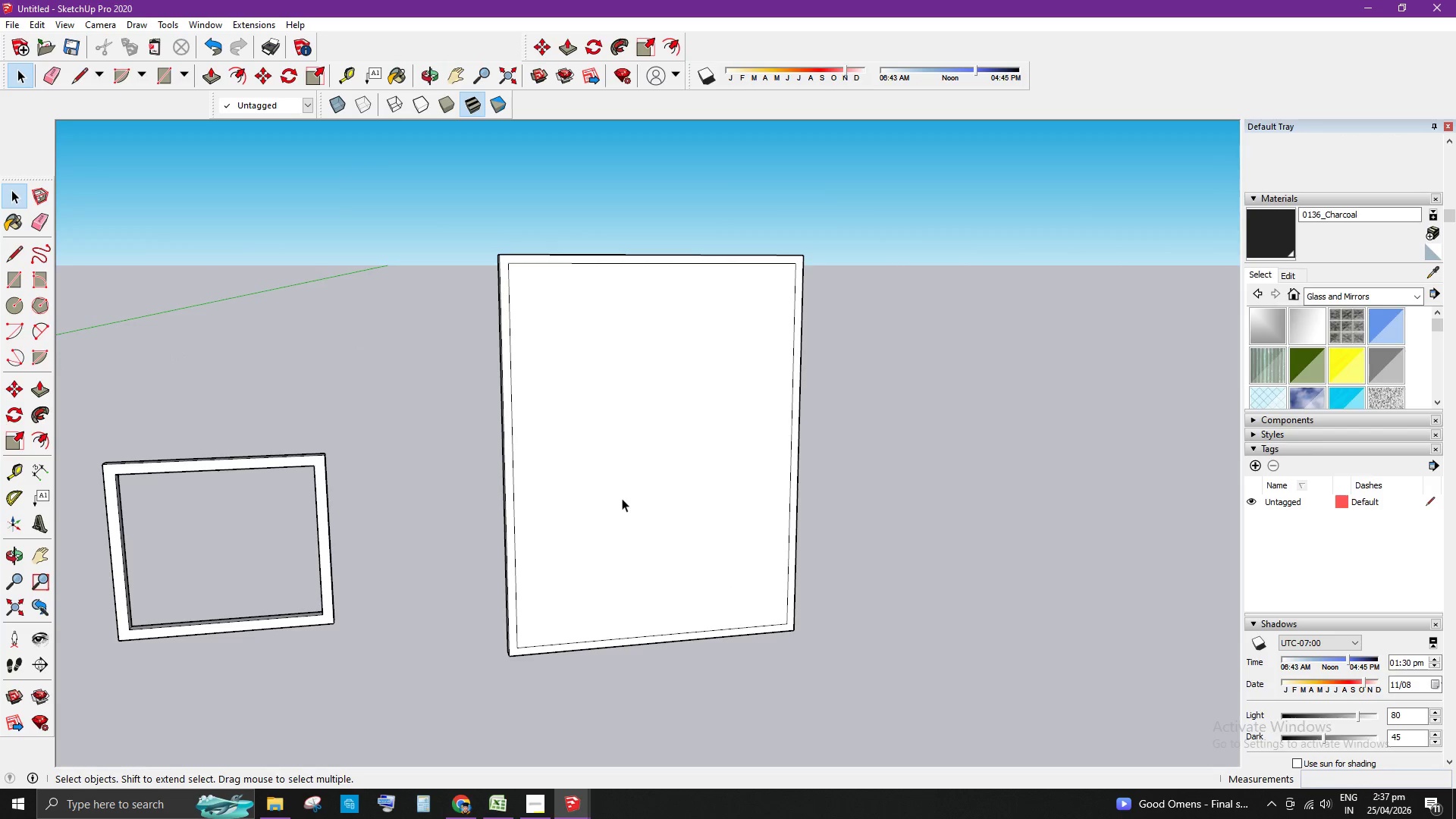 
key(T)
 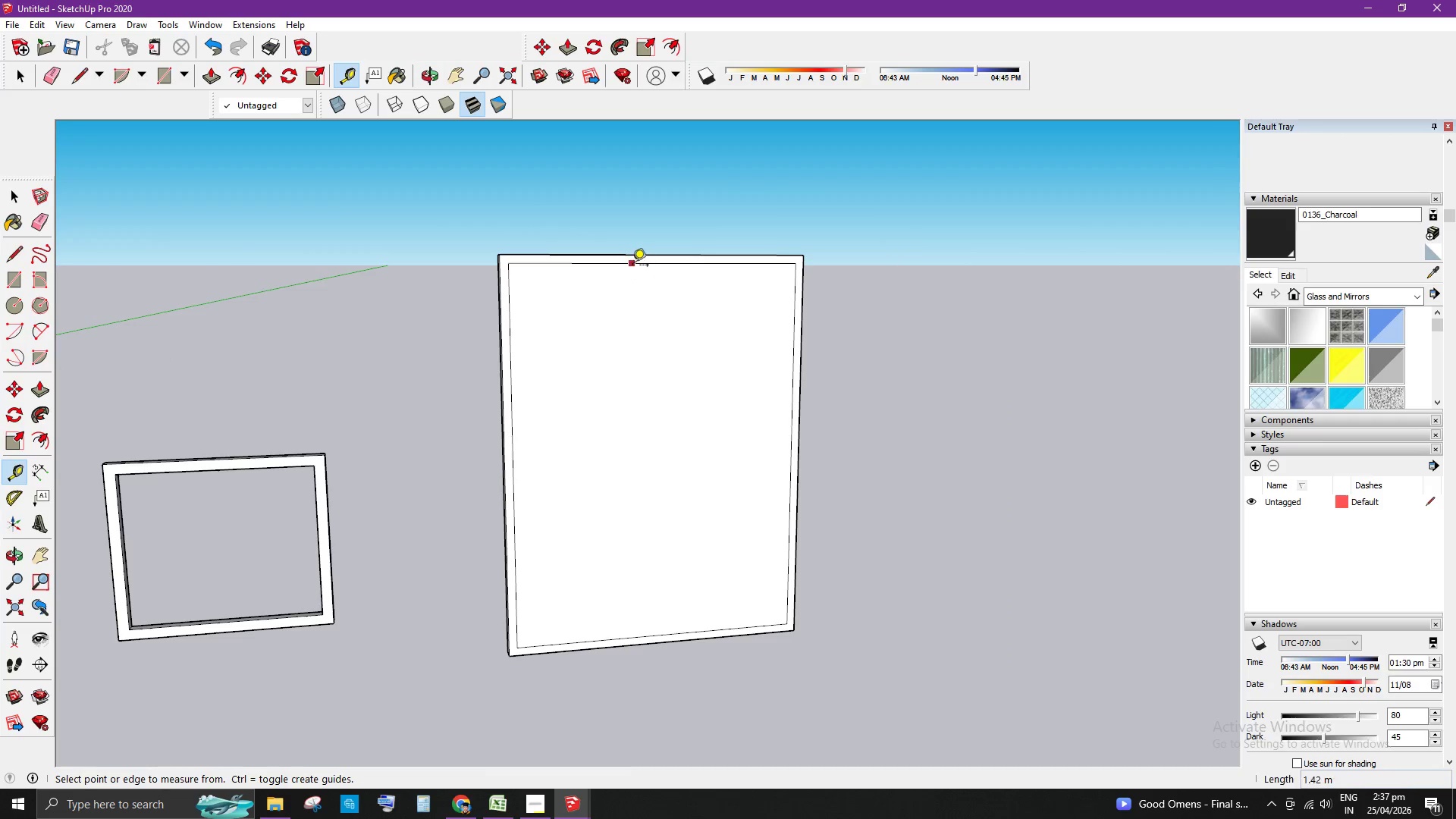 
left_click([632, 265])
 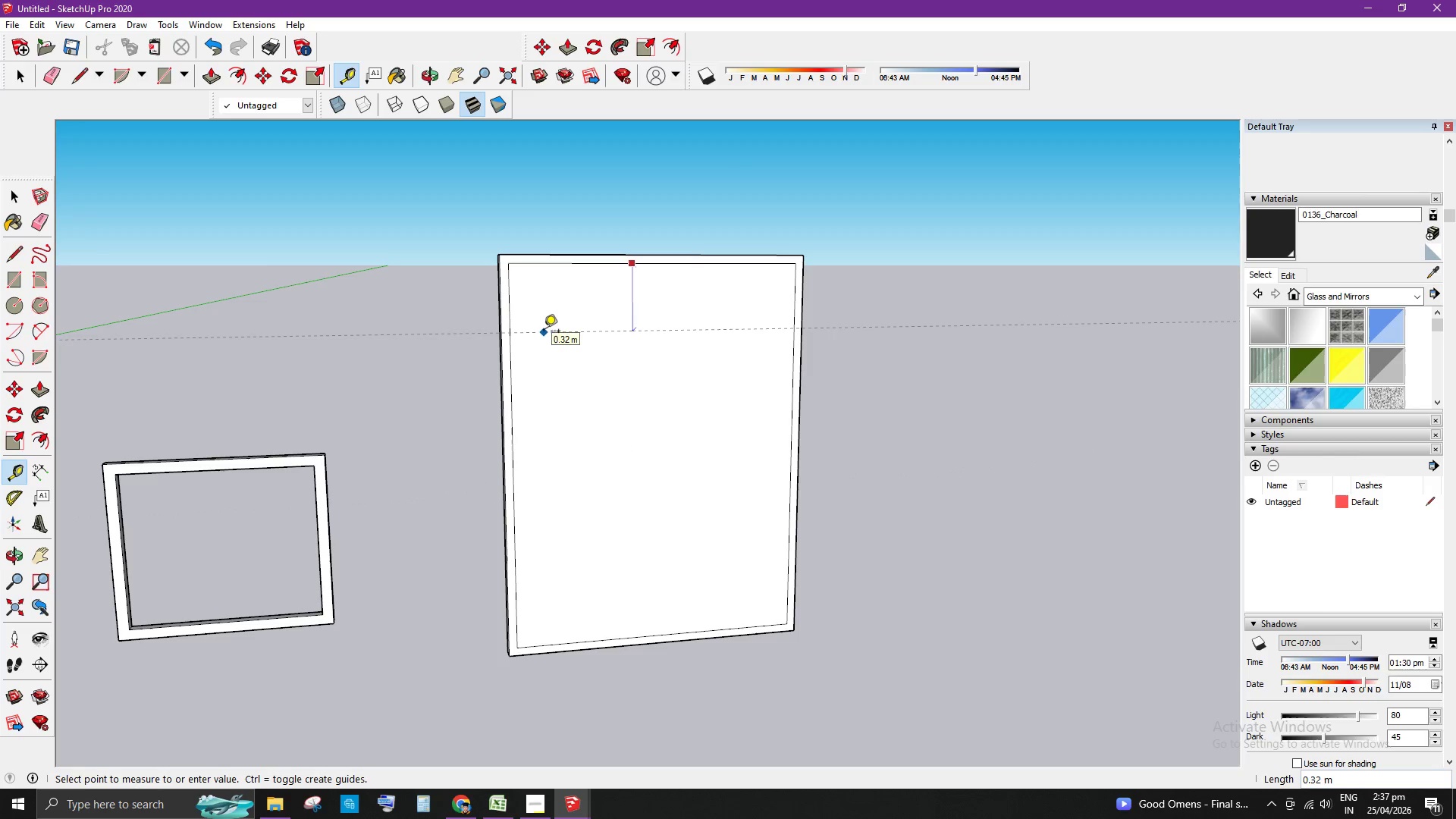 
wait(10.02)
 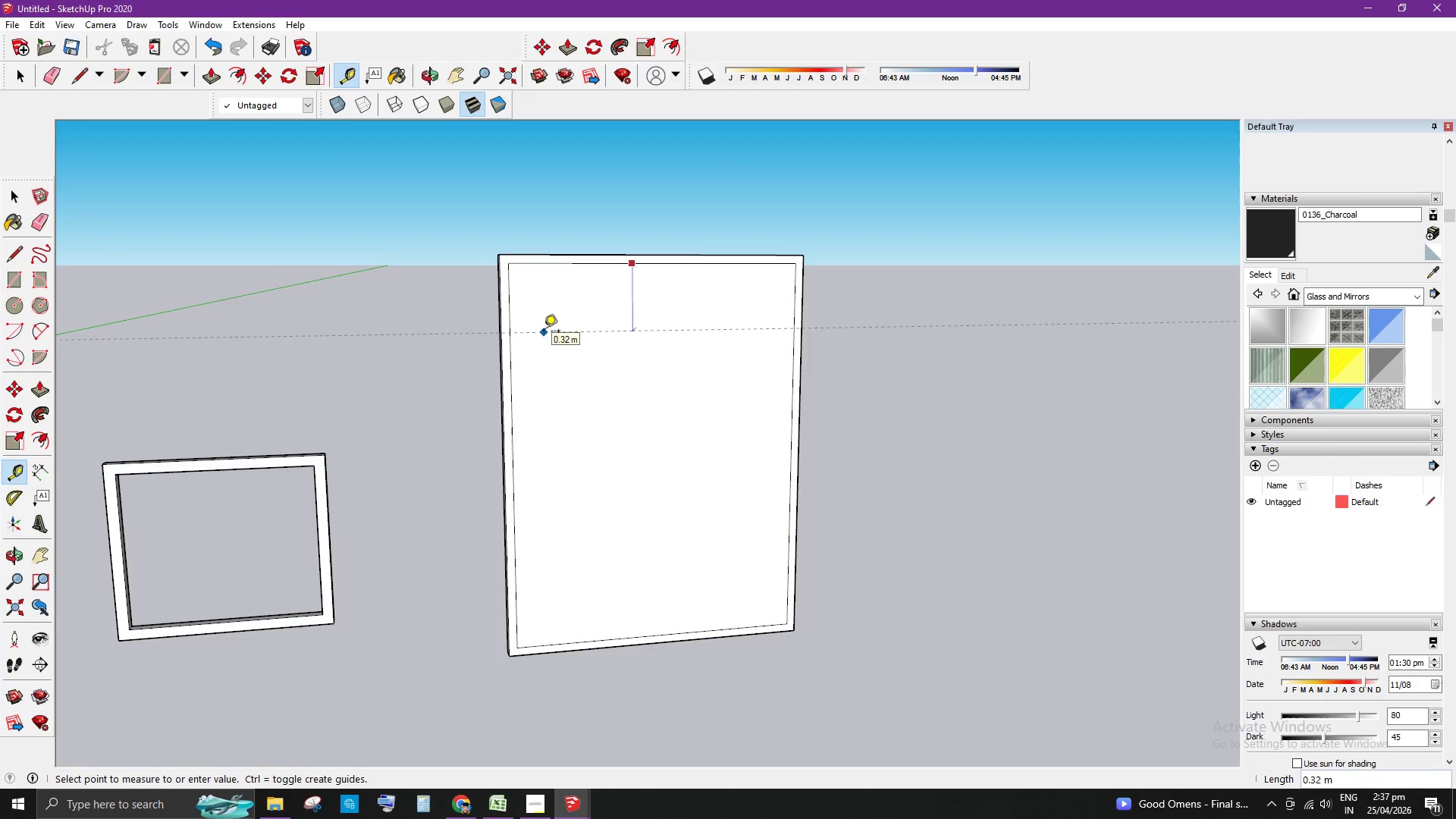 
key(Space)
 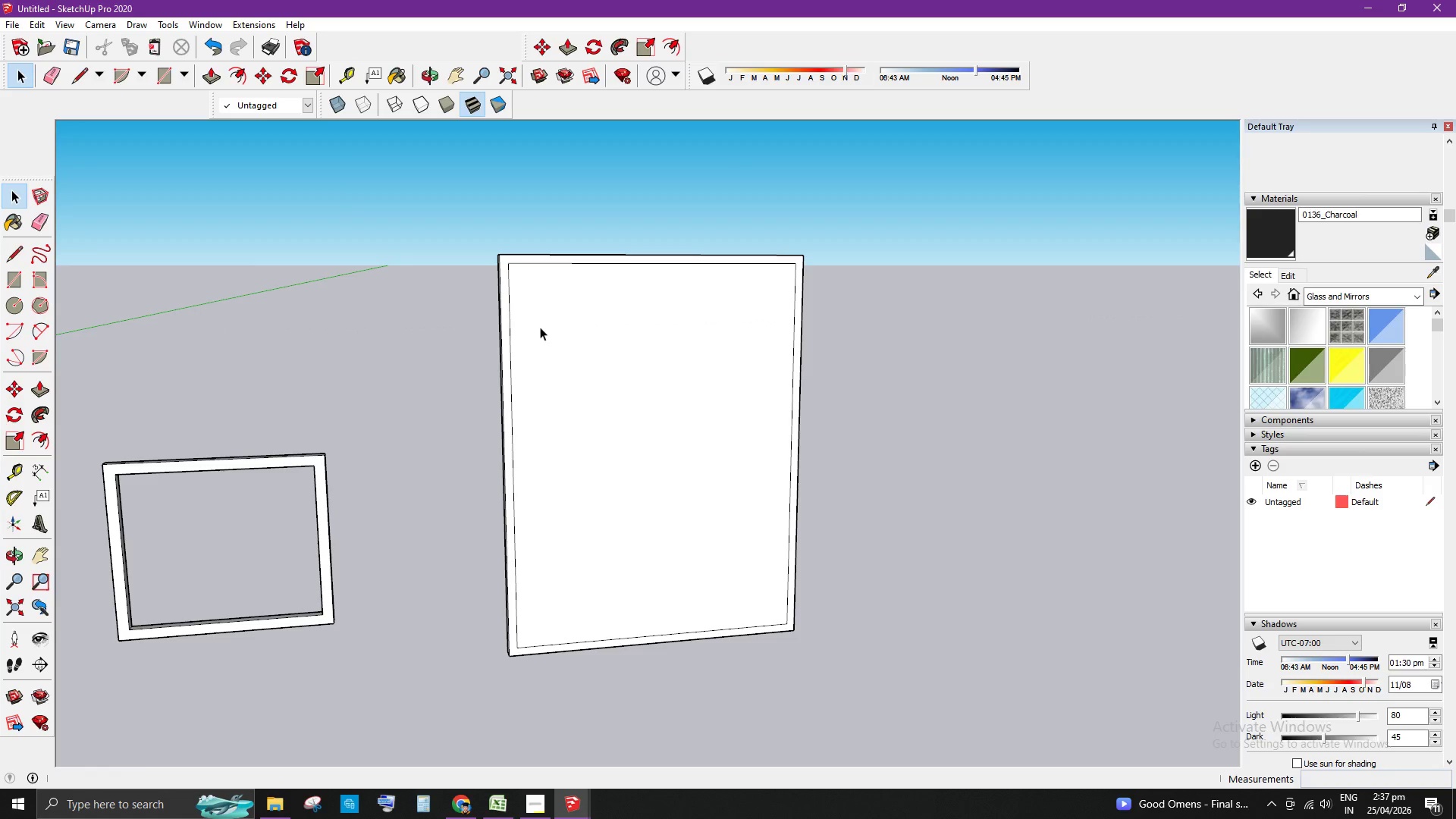 
scroll: coordinate [596, 397], scroll_direction: down, amount: 18.0
 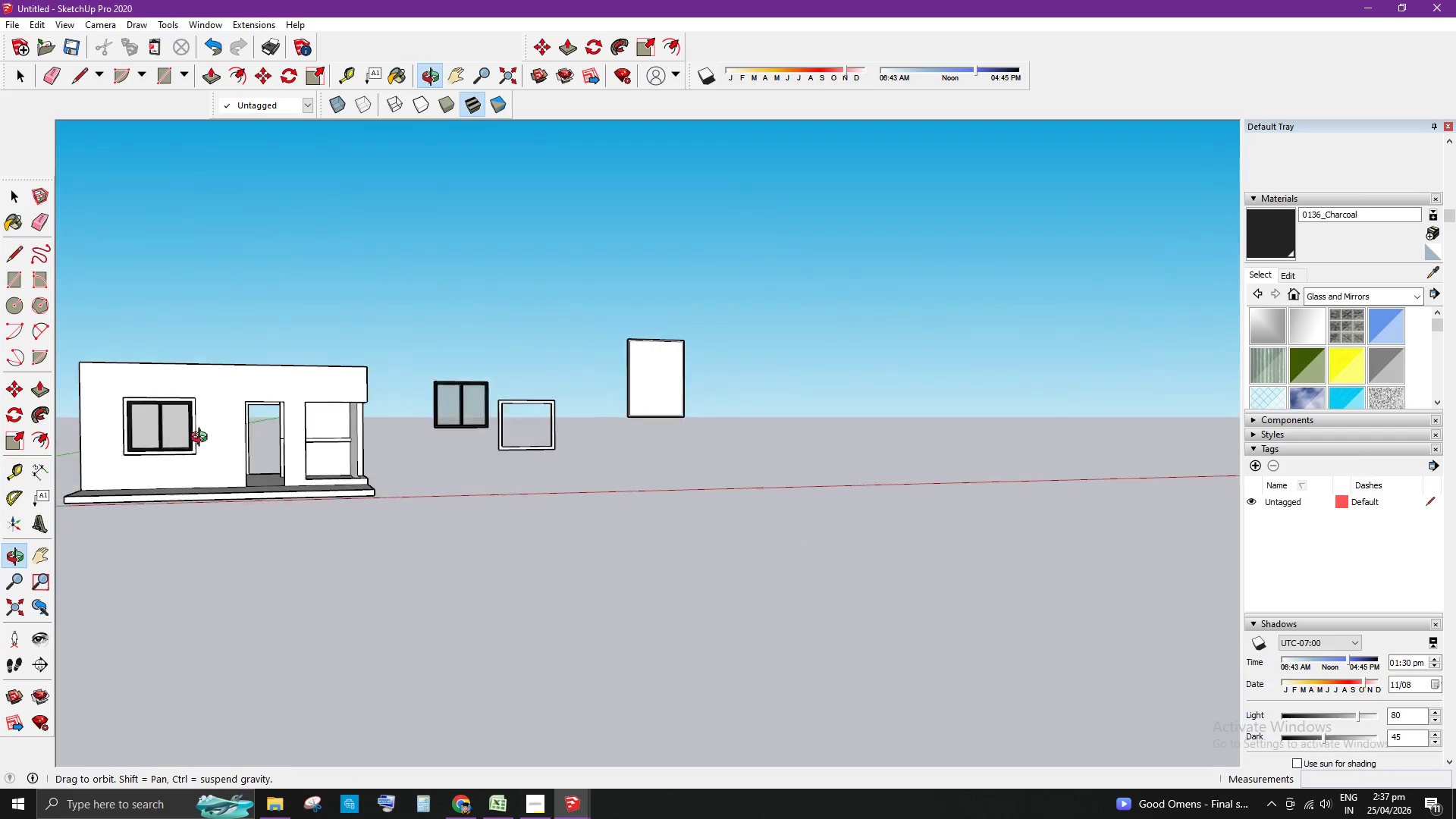 
scroll: coordinate [354, 400], scroll_direction: up, amount: 10.0
 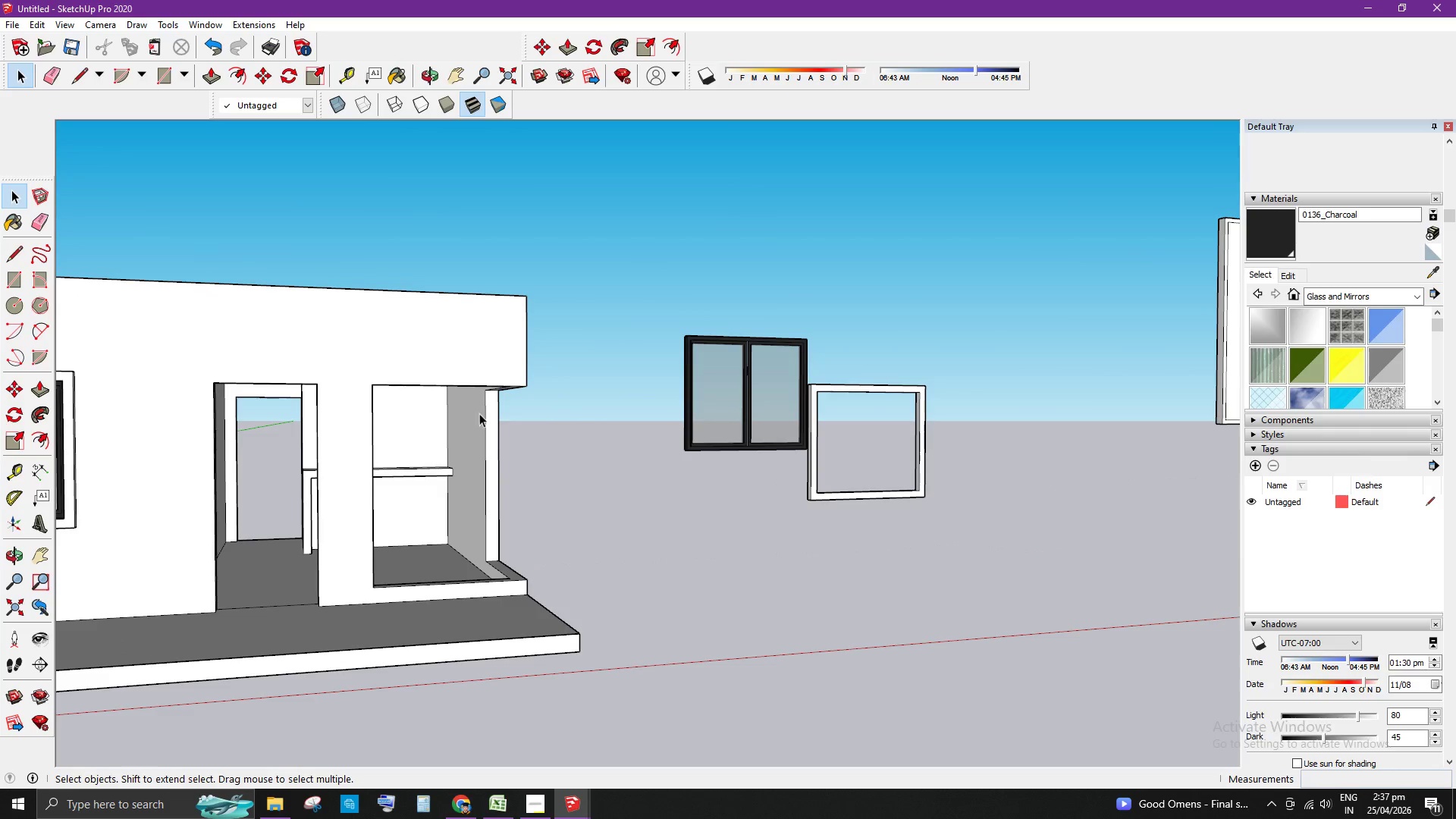 
scroll: coordinate [636, 365], scroll_direction: down, amount: 5.0
 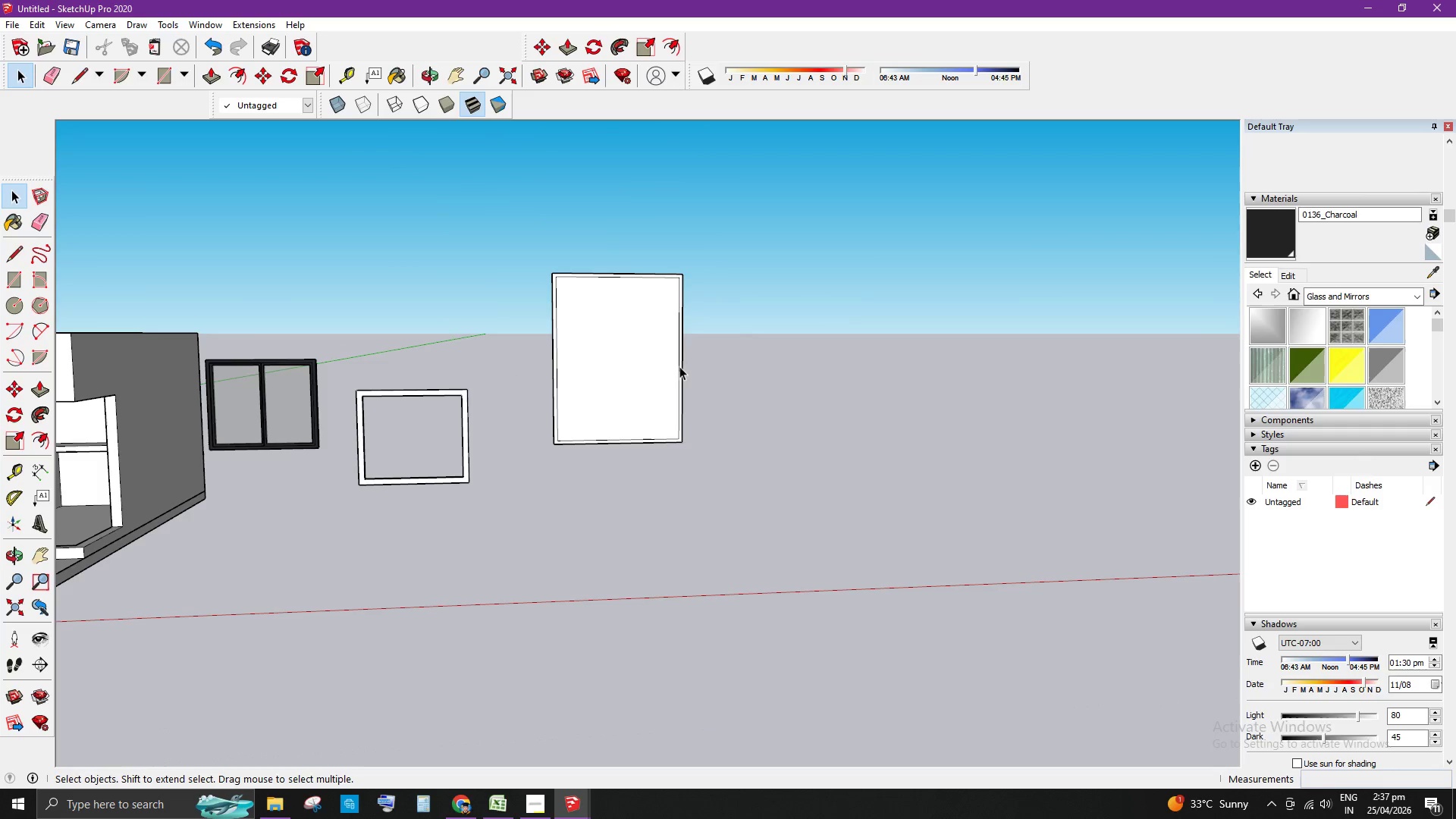 
scroll: coordinate [390, 373], scroll_direction: none, amount: 0.0
 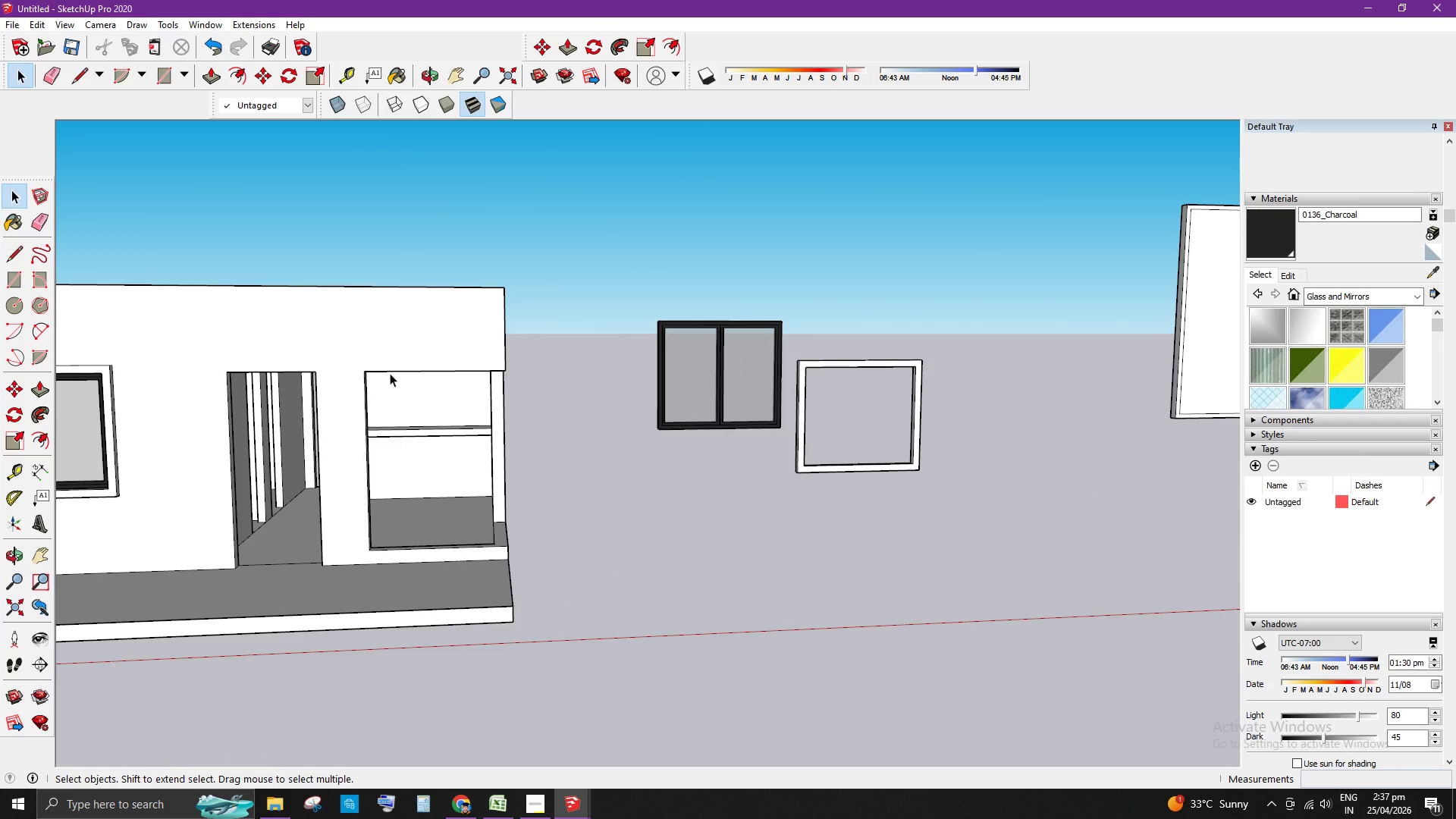 
scroll: coordinate [369, 403], scroll_direction: up, amount: 3.0
 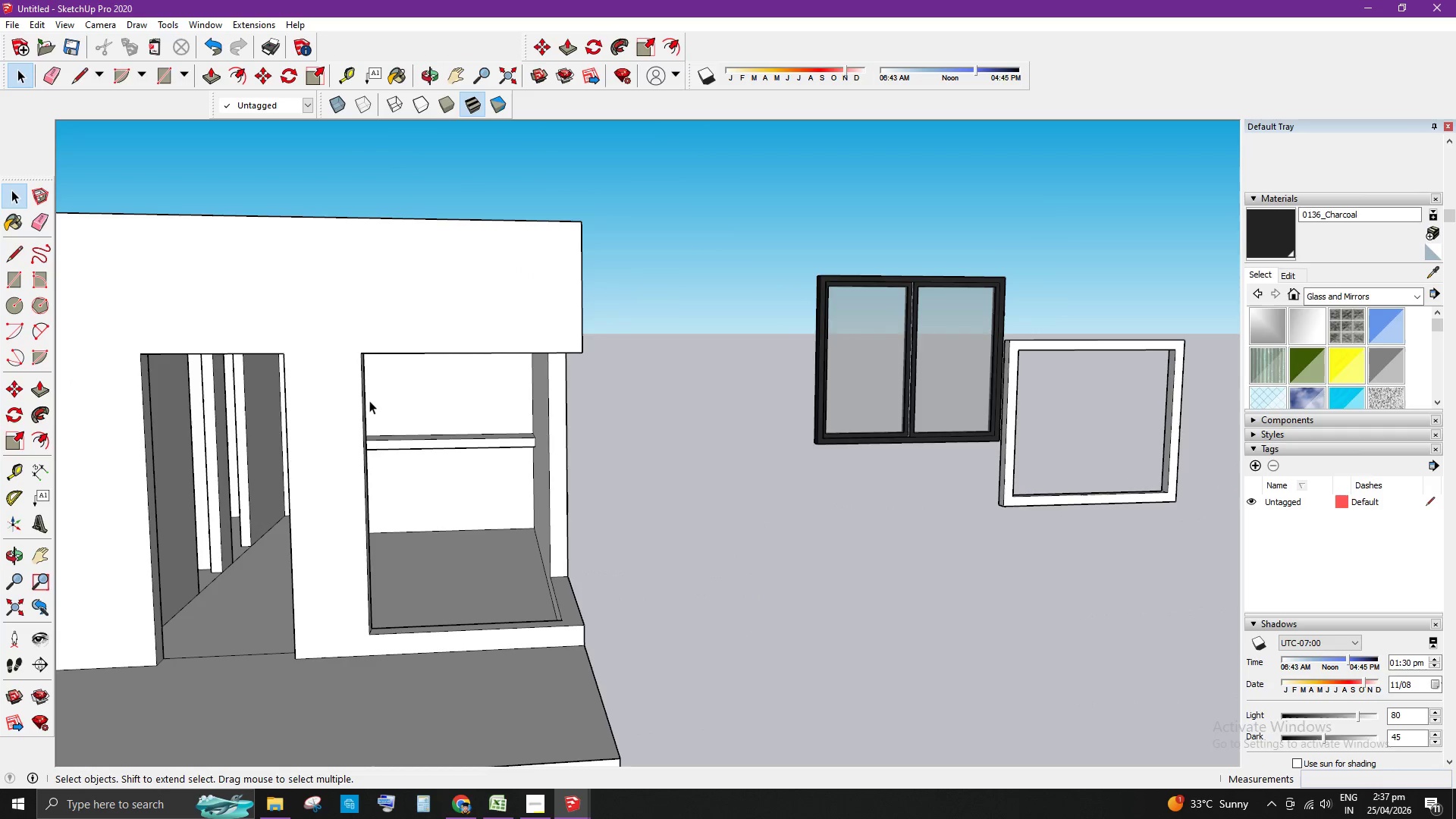 
scroll: coordinate [378, 392], scroll_direction: down, amount: 5.0
 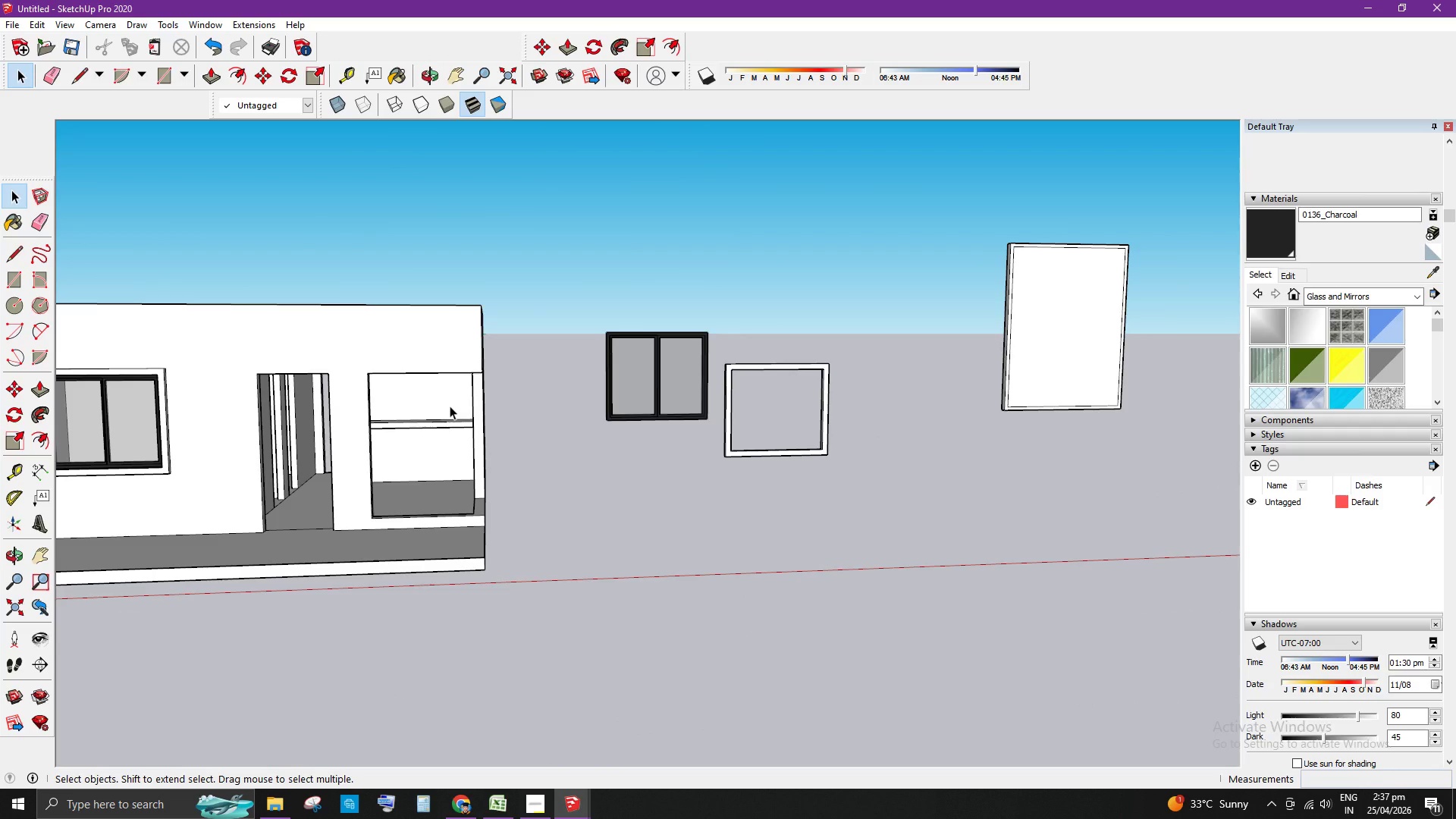 
wait(8.62)
 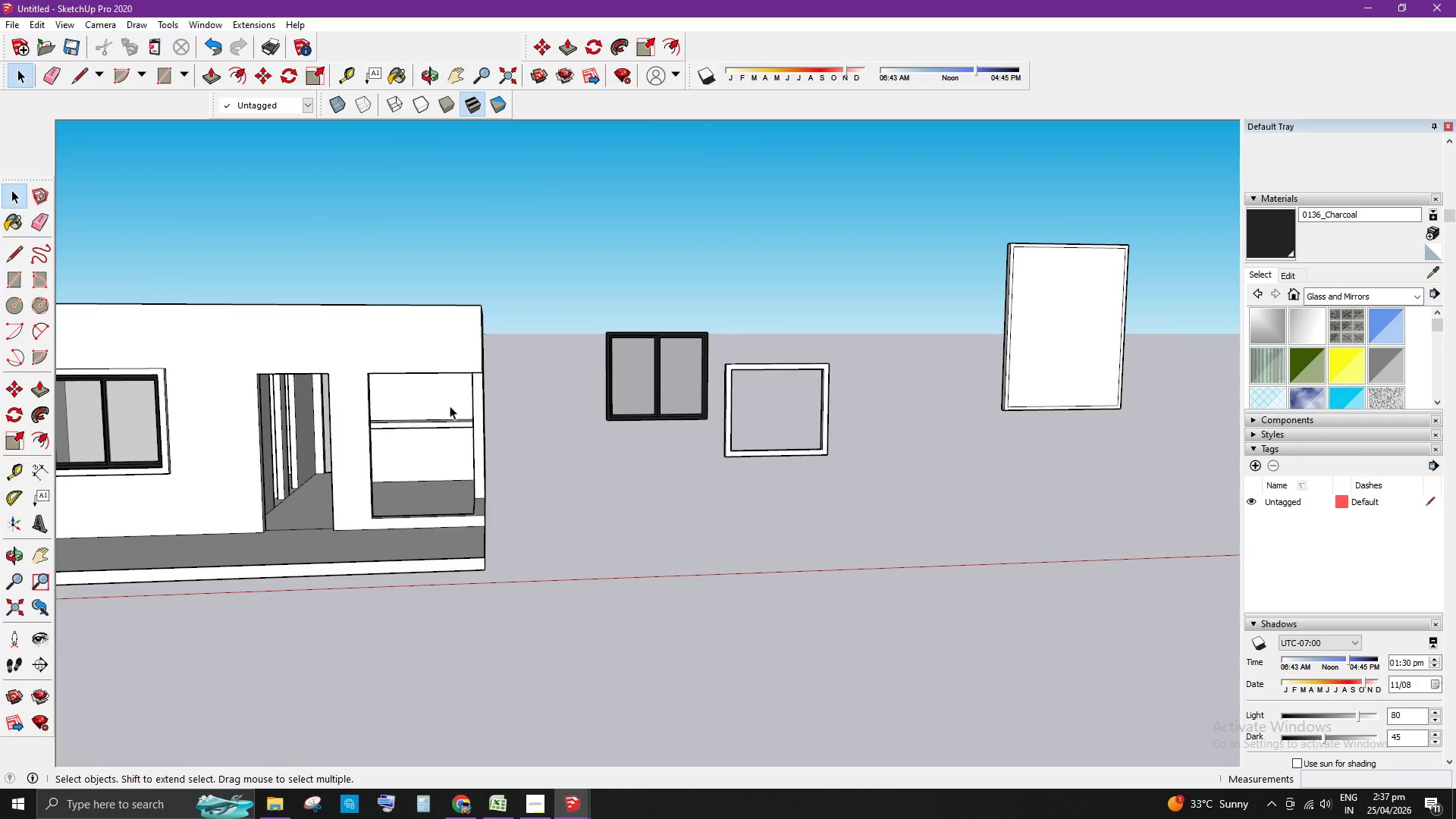 
scroll: coordinate [910, 288], scroll_direction: up, amount: 10.0
 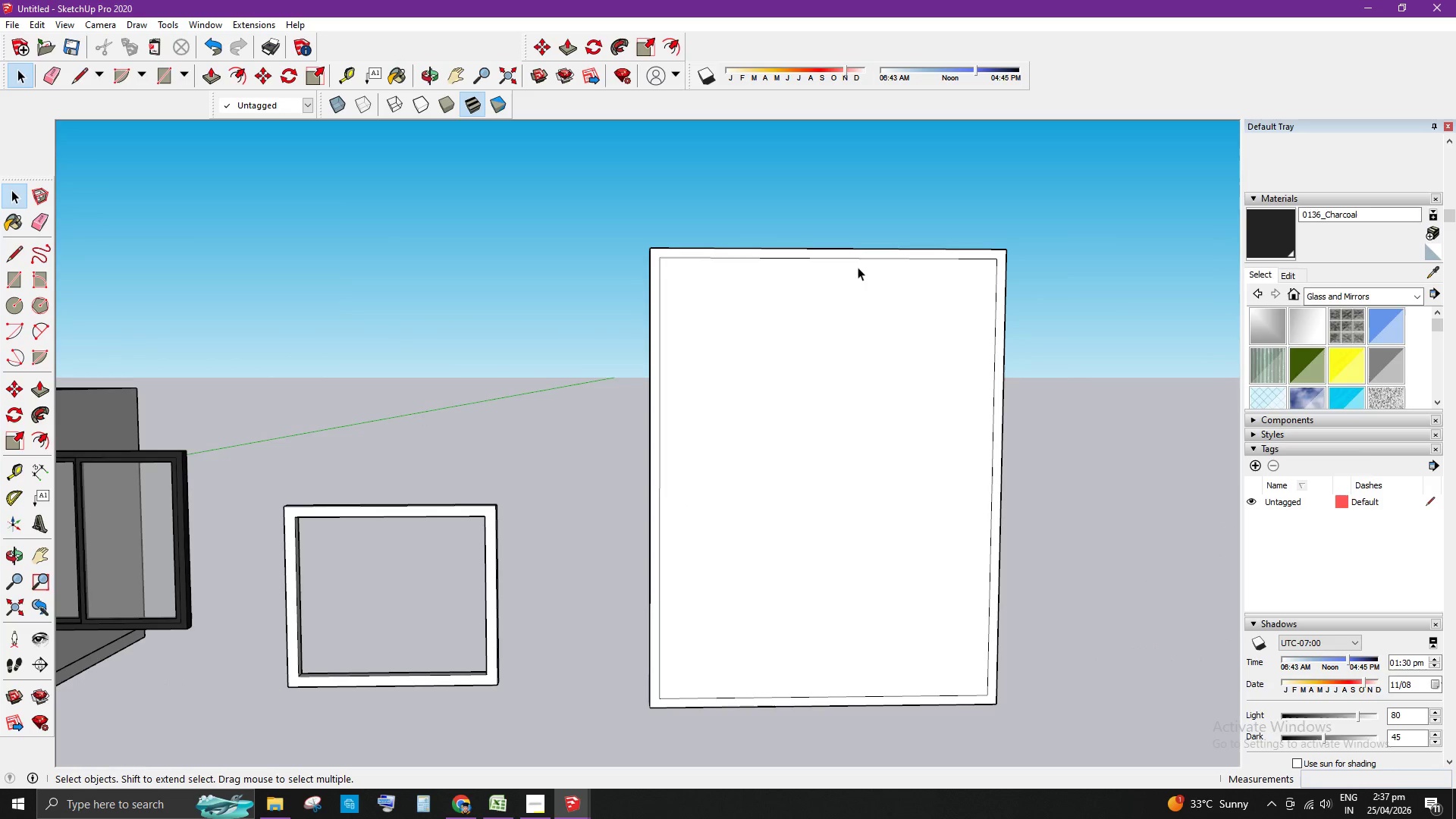 
key(T)
 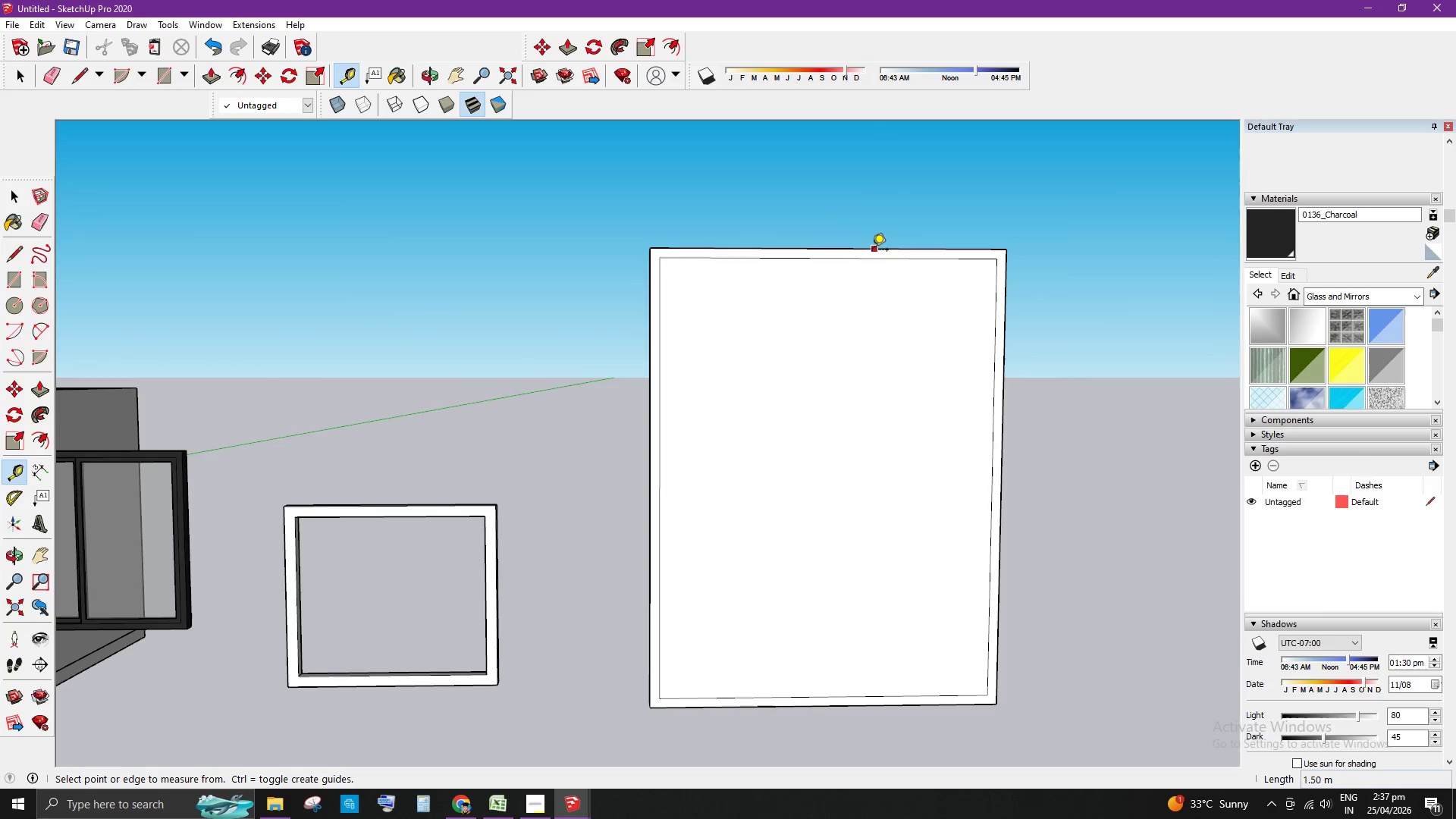 
left_click([855, 260])
 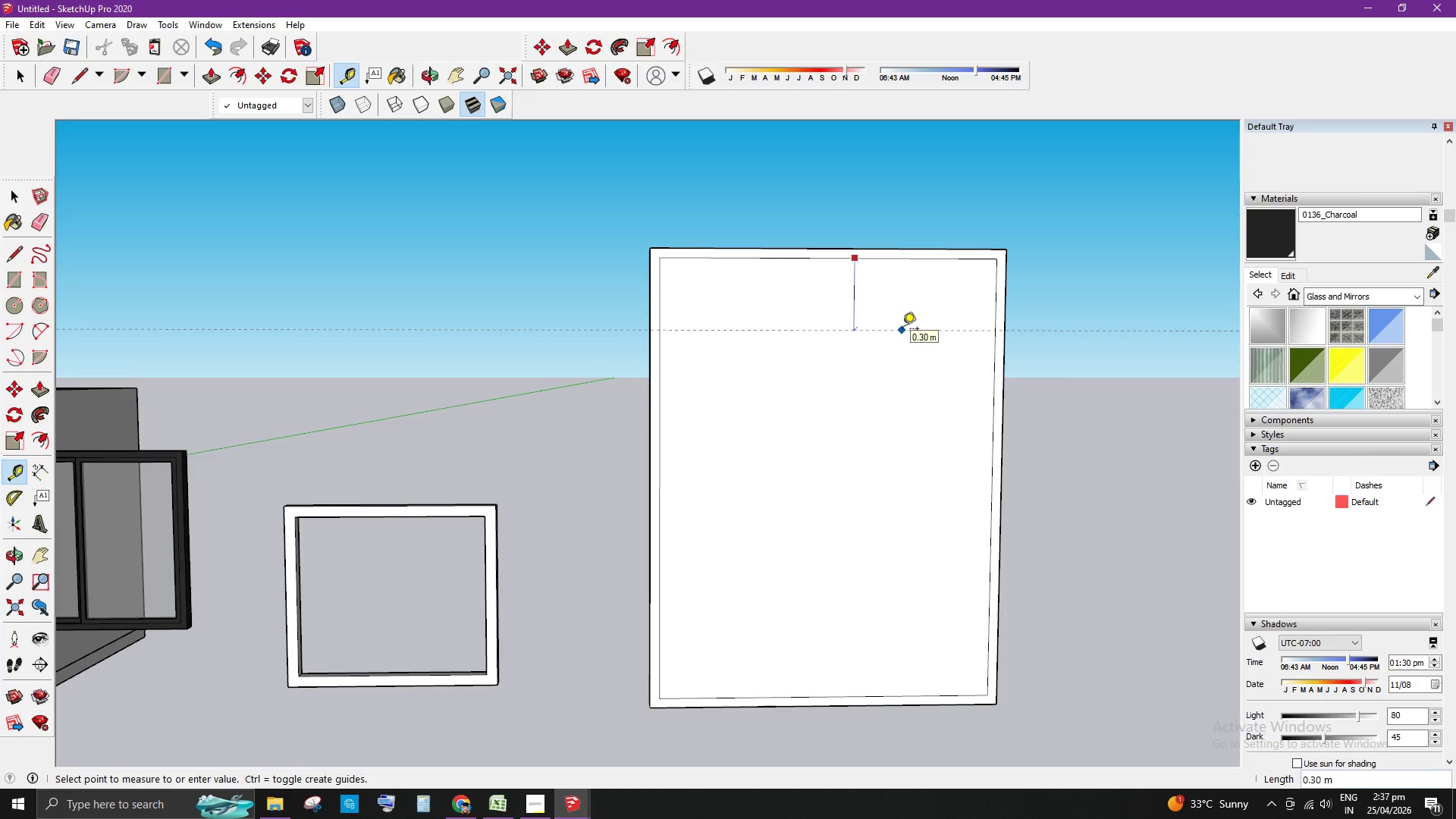 
left_click([902, 330])
 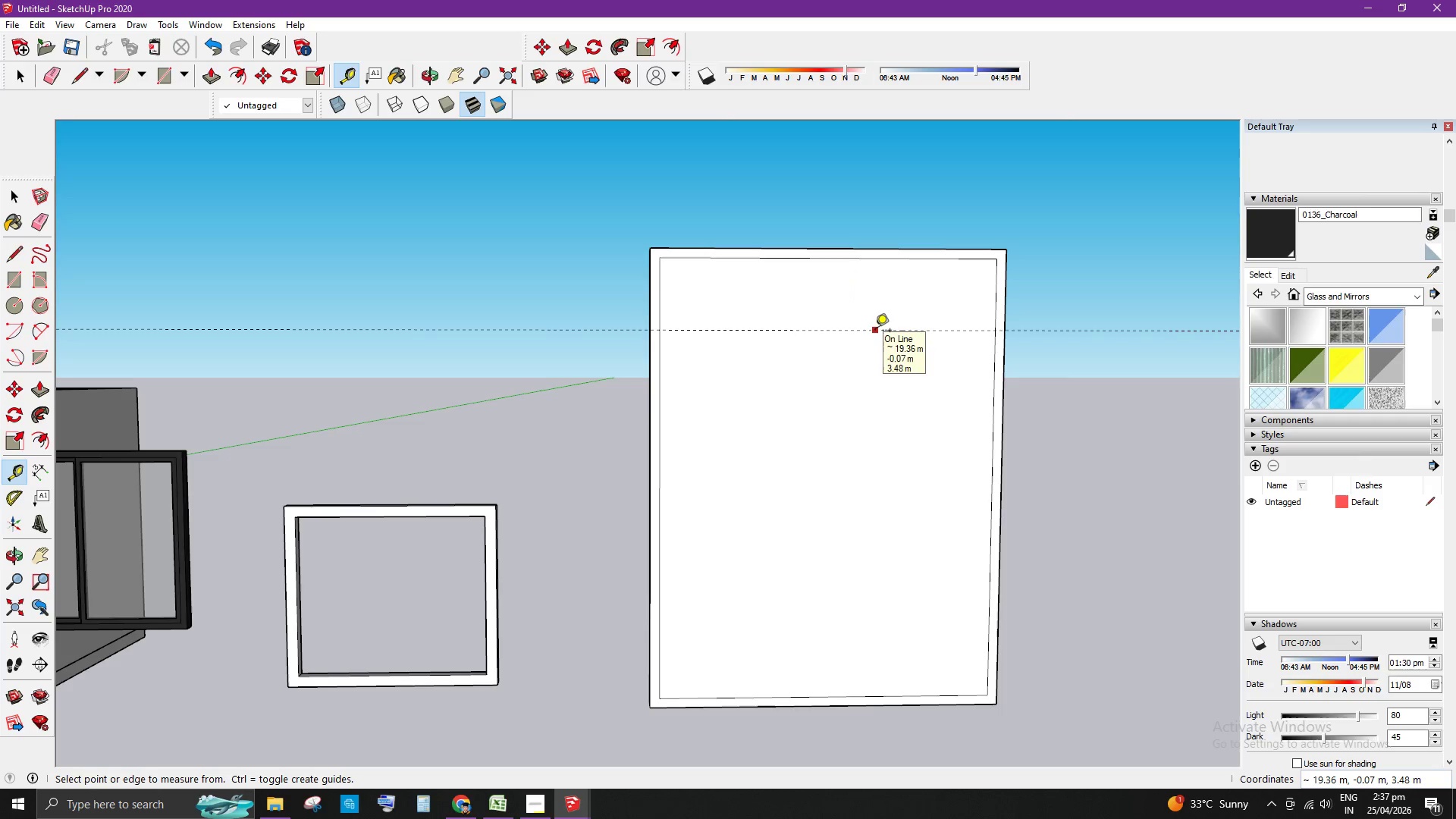 
left_click([874, 331])
 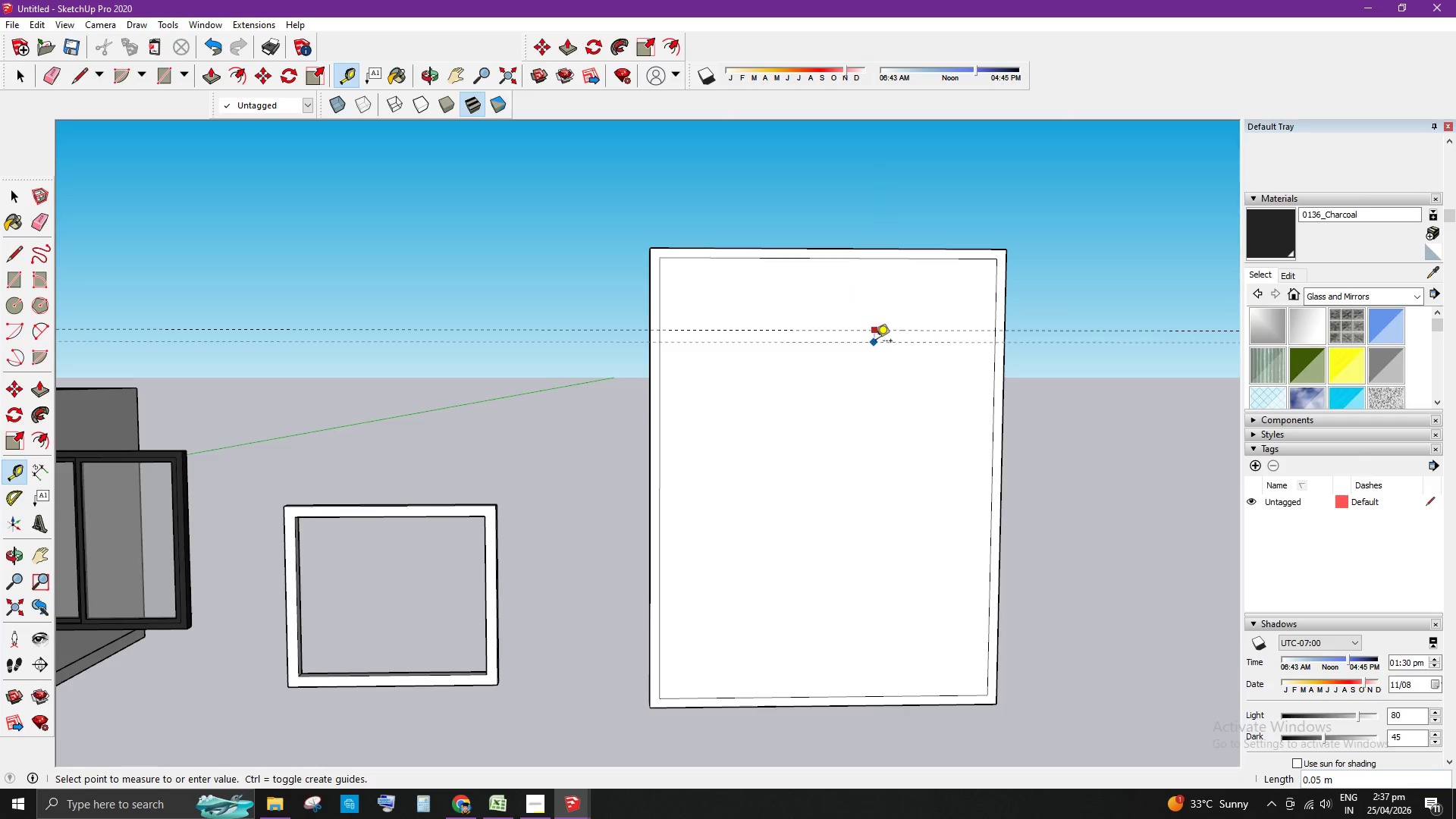 
key(Space)
 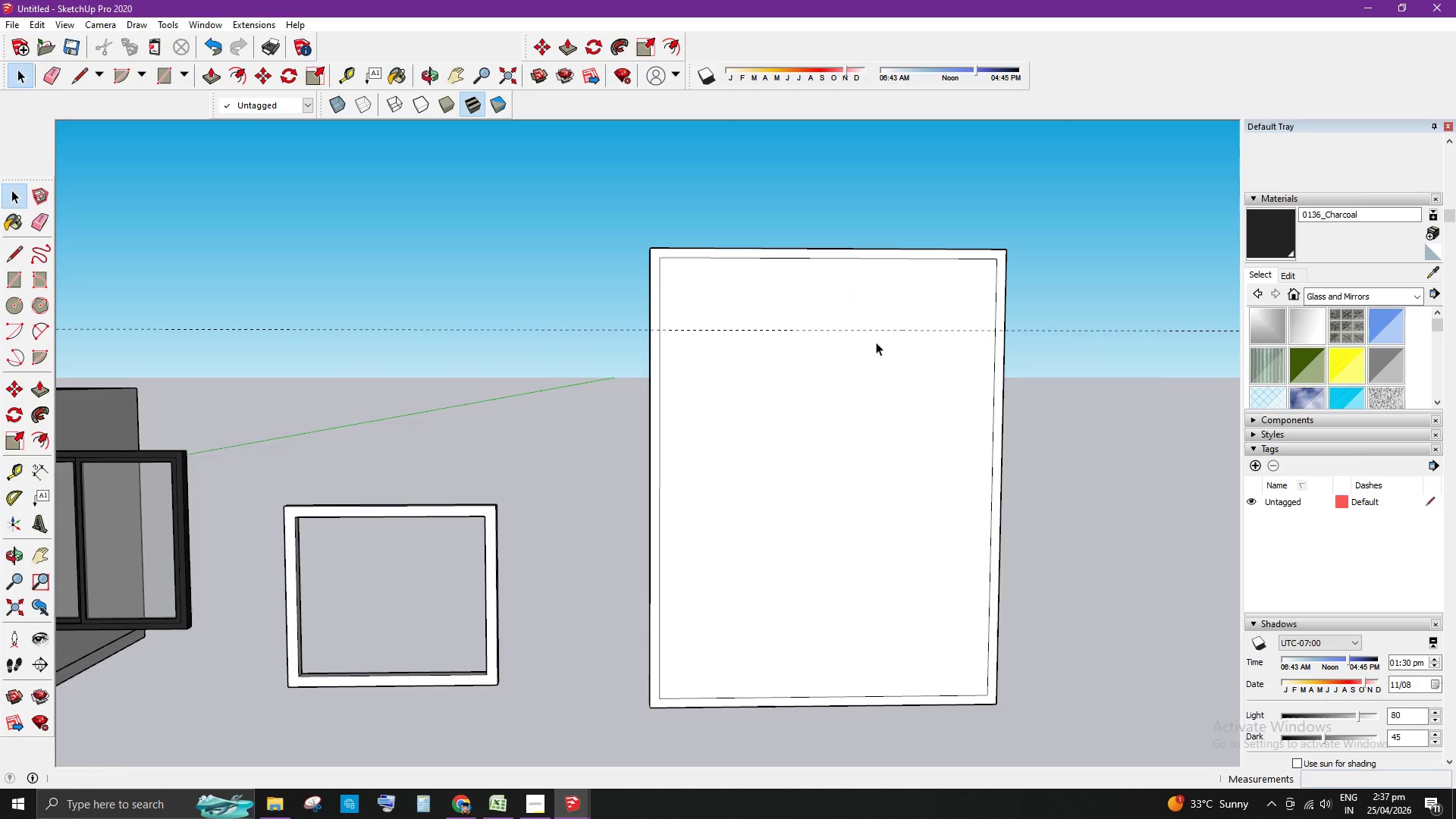 
key(L)
 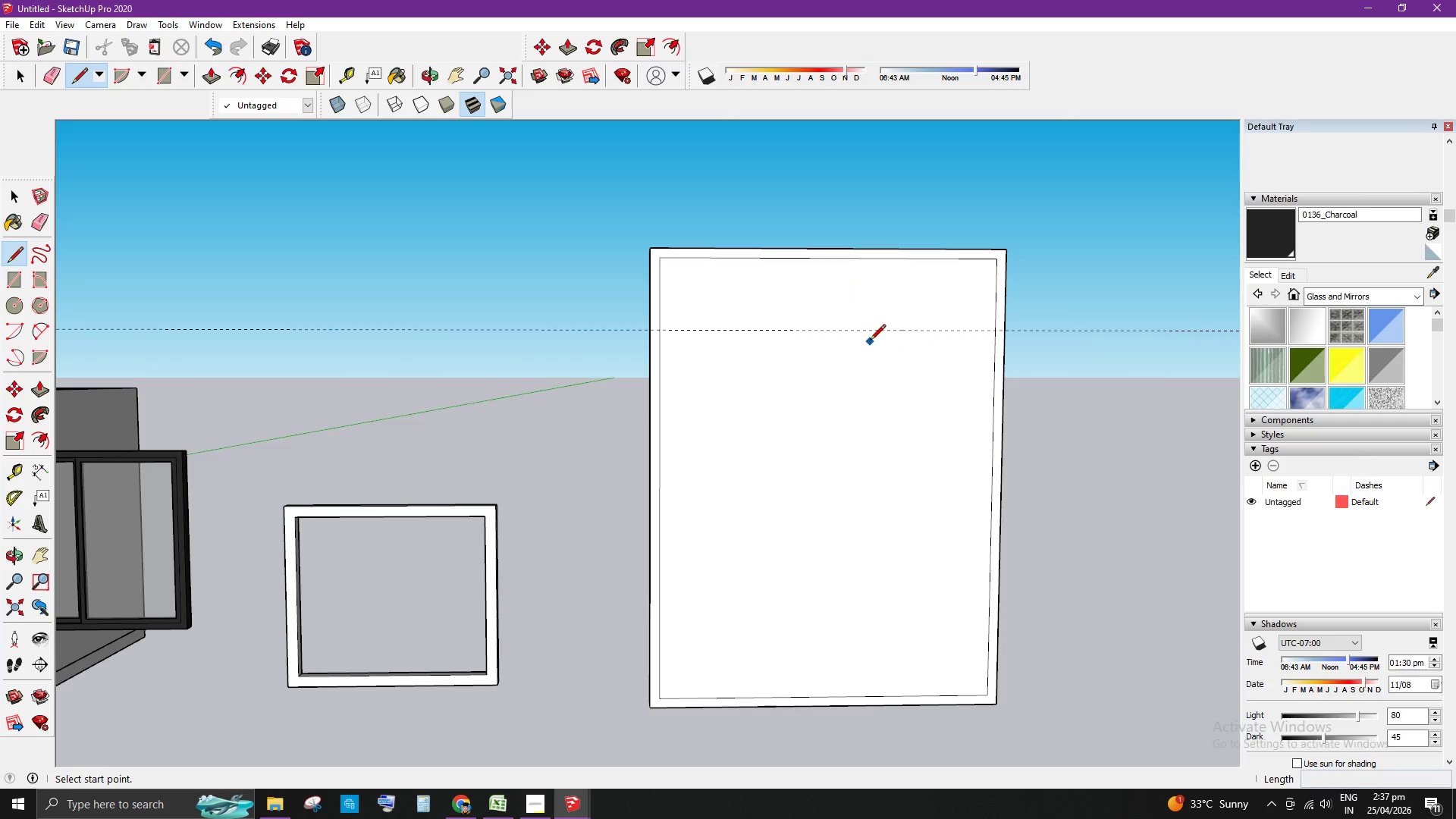 
wait(7.98)
 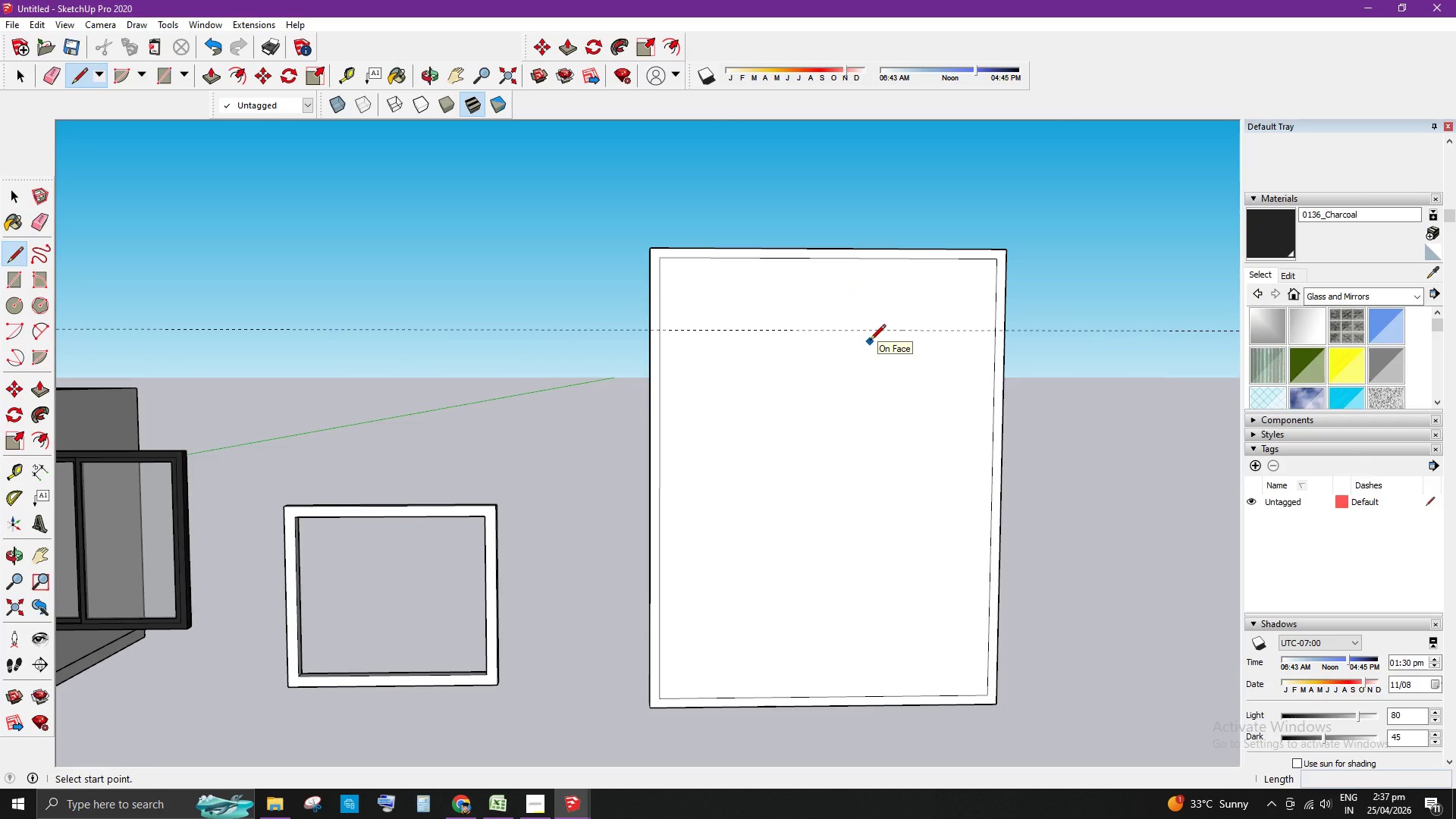 
key(Space)
 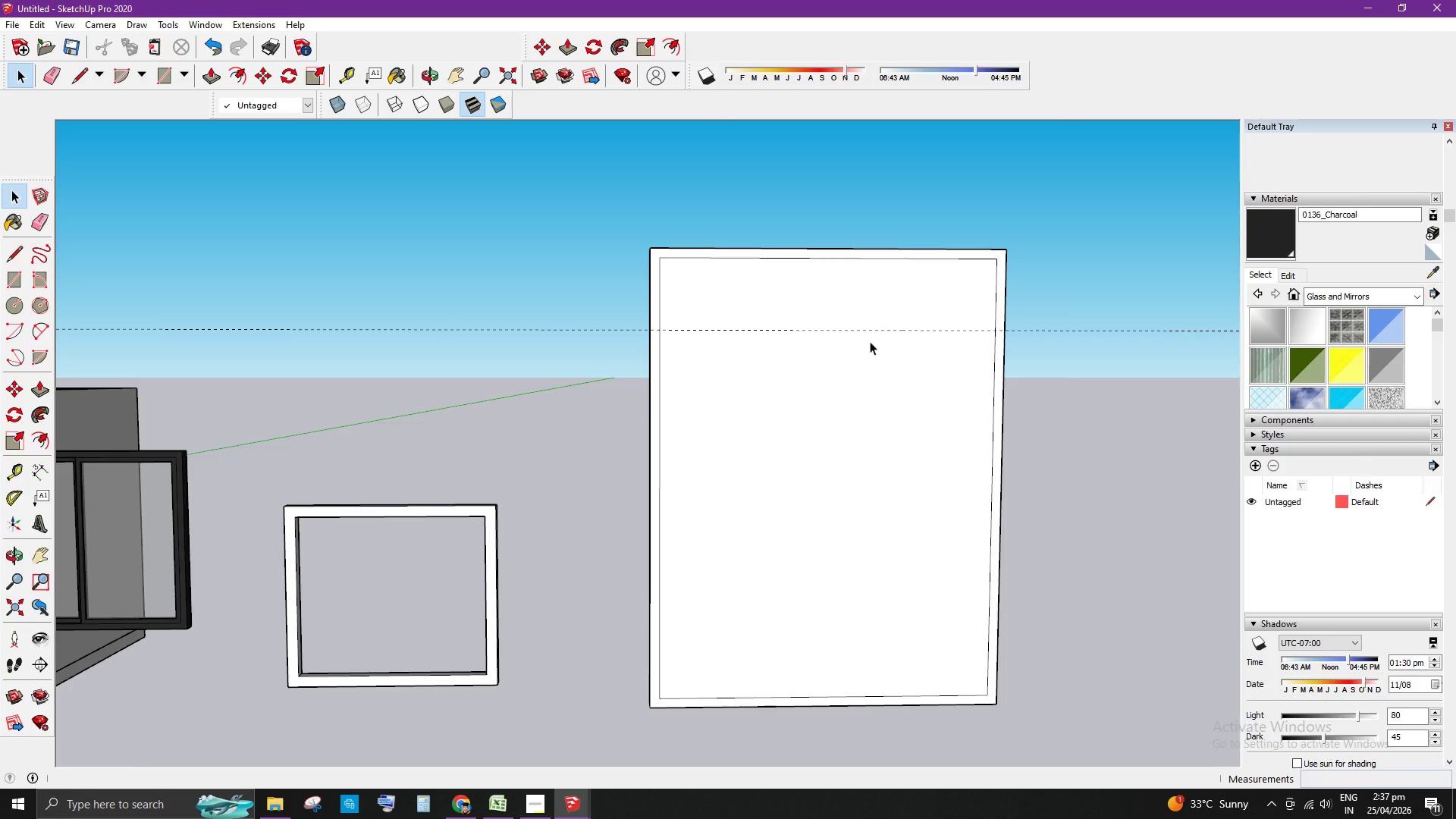 
key(T)
 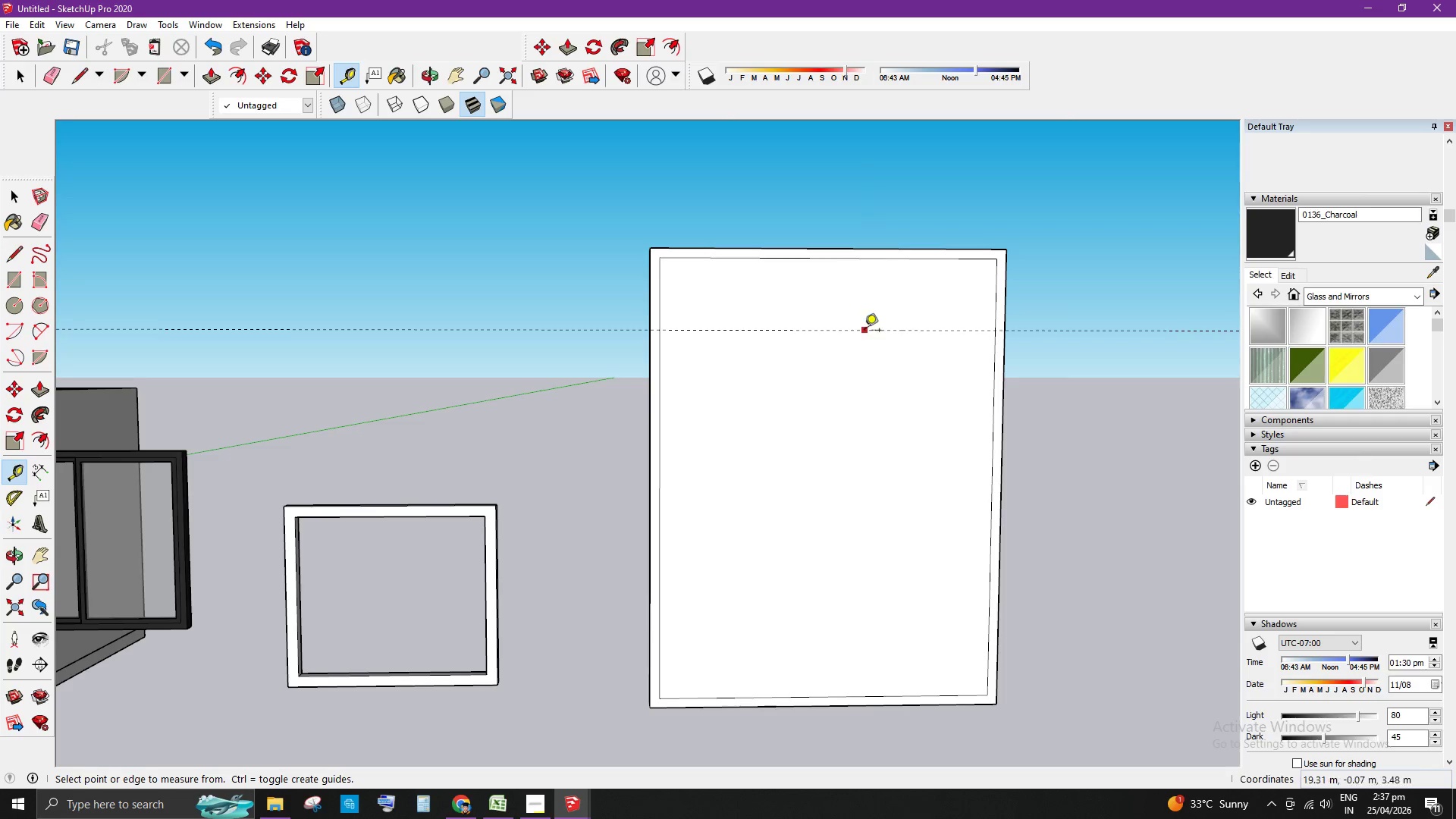 
left_click([865, 332])
 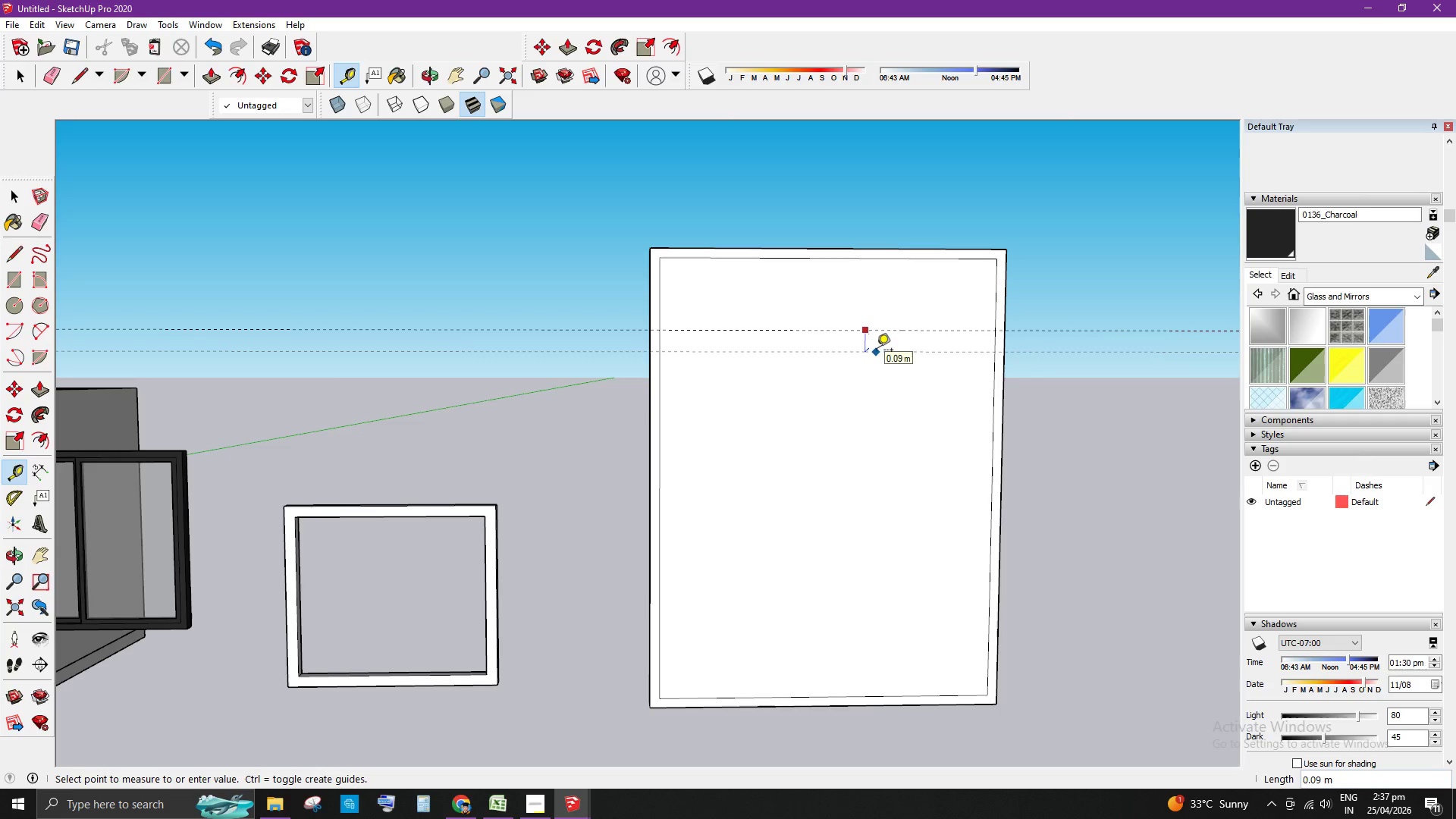 
key(NumpadDecimal)
 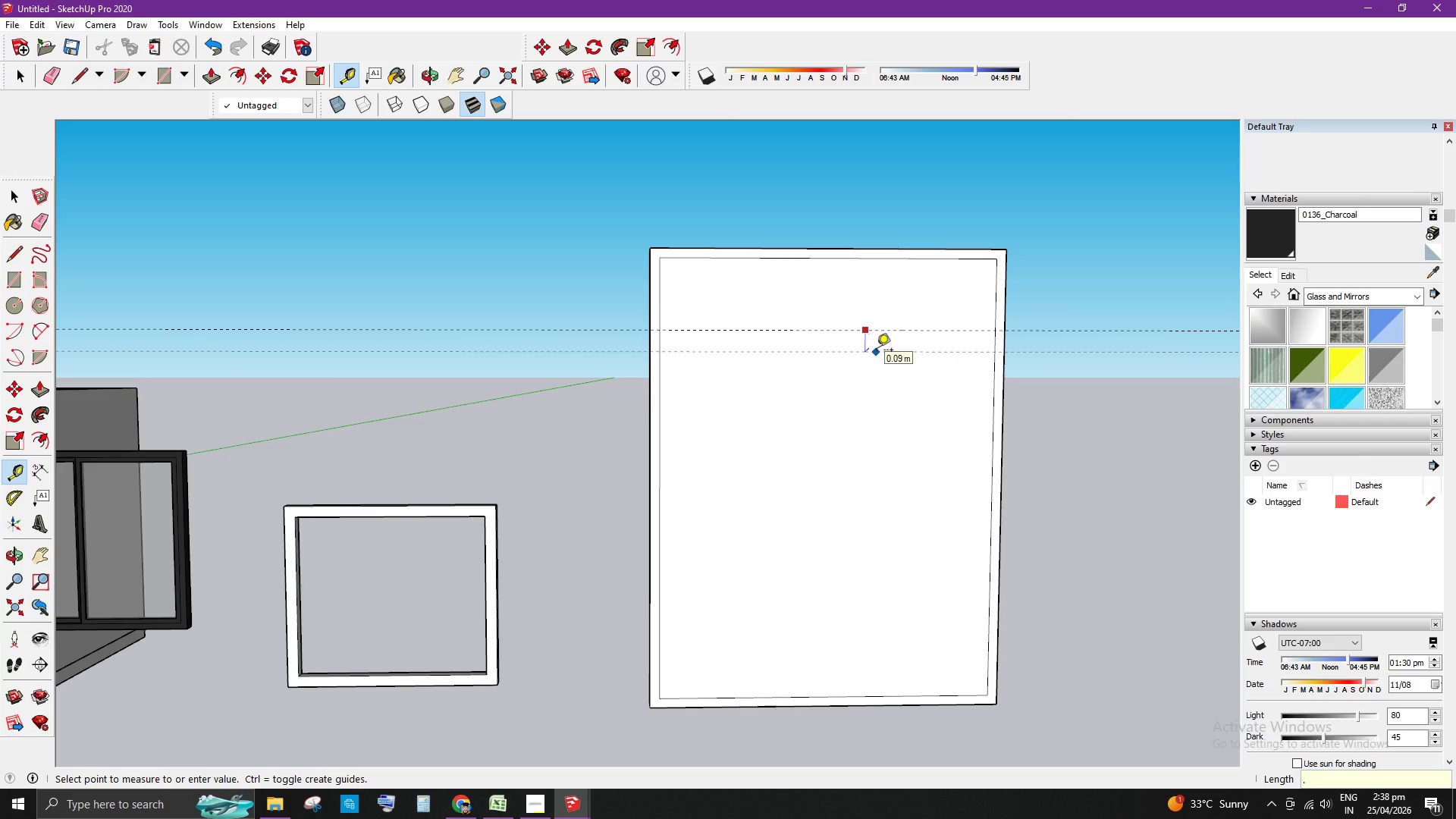 
key(Numpad0)
 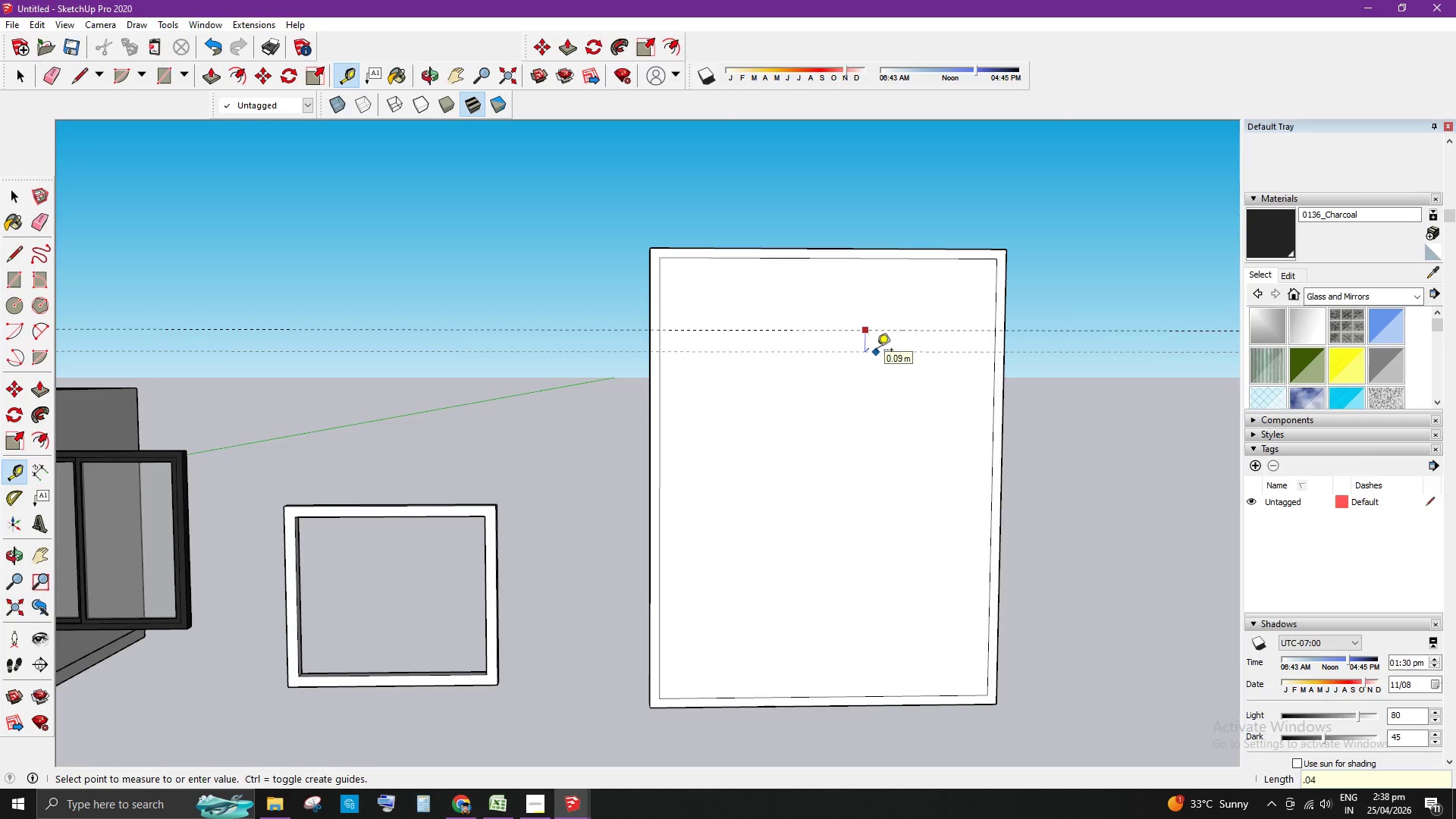 
key(Numpad4)
 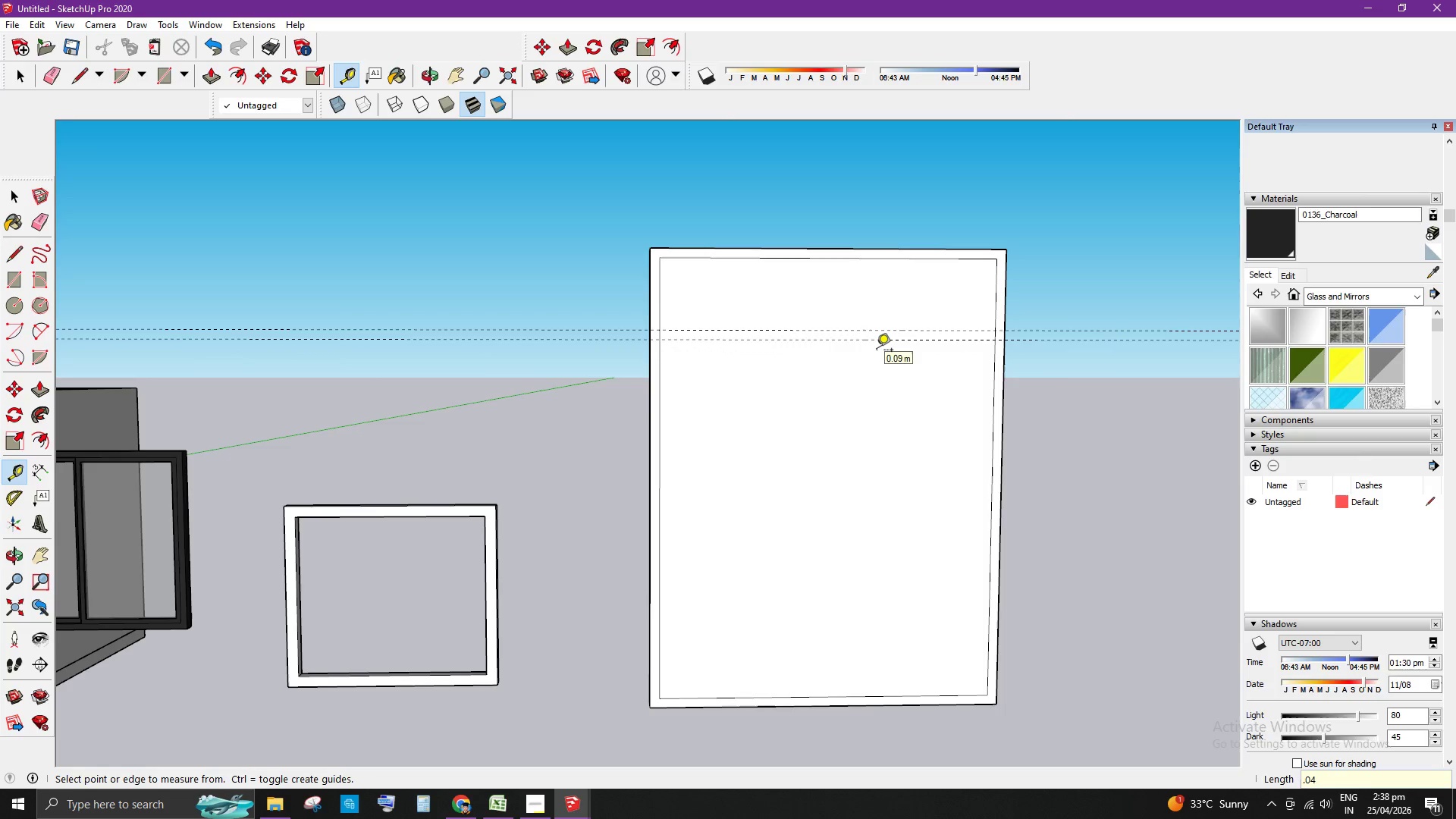 
key(Enter)
 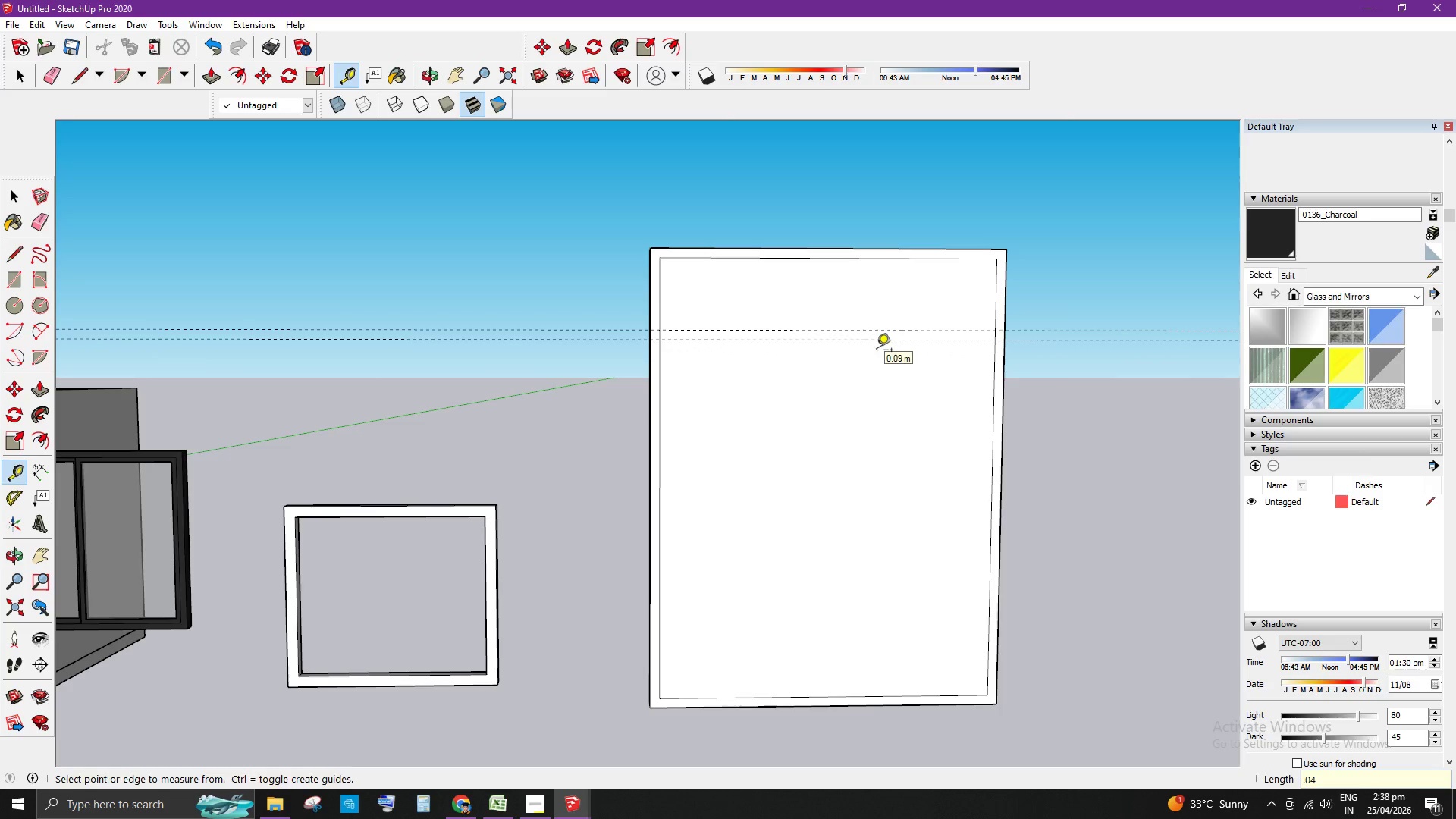 
key(Space)
 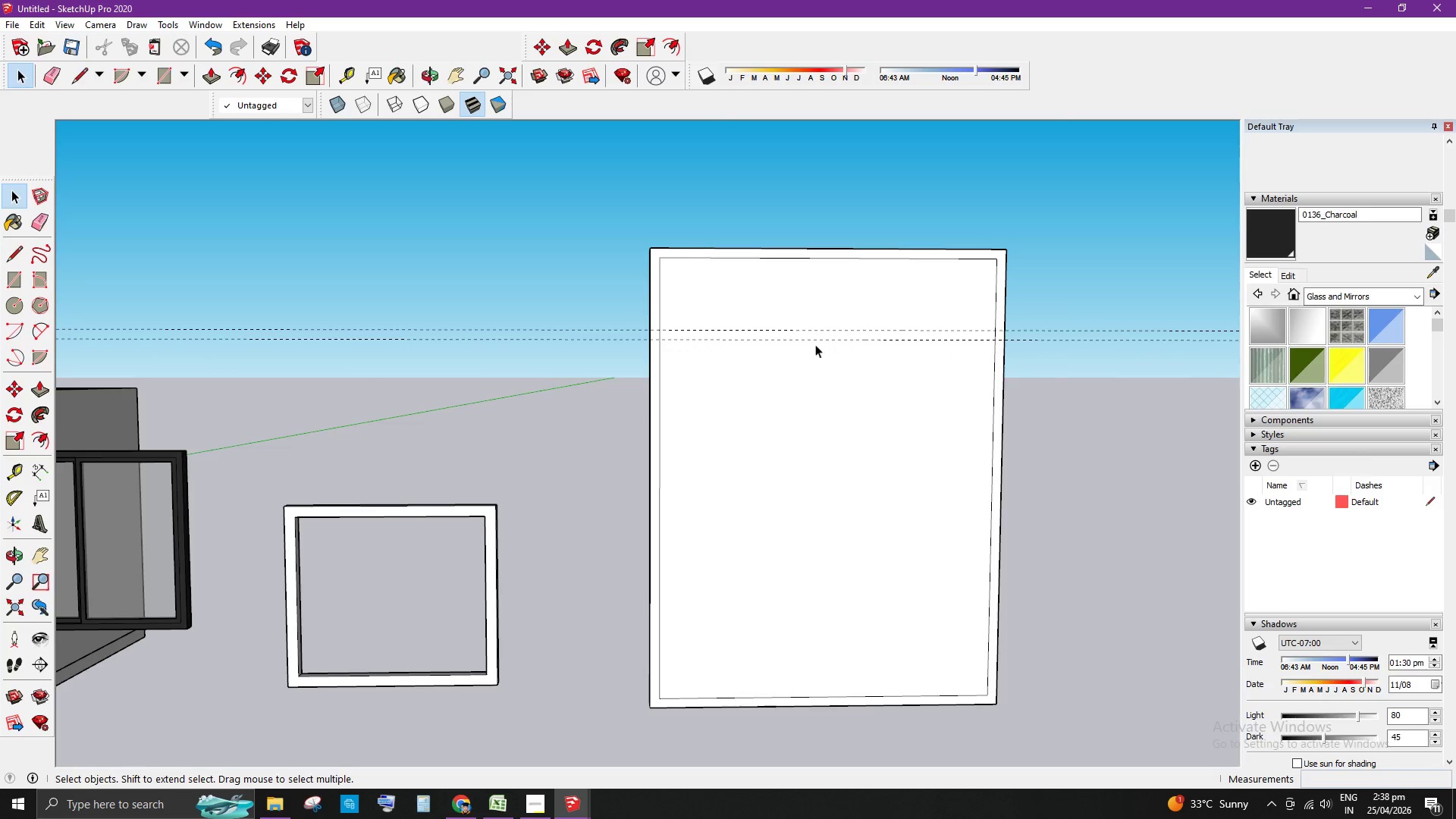 
scroll: coordinate [742, 345], scroll_direction: up, amount: 5.0
 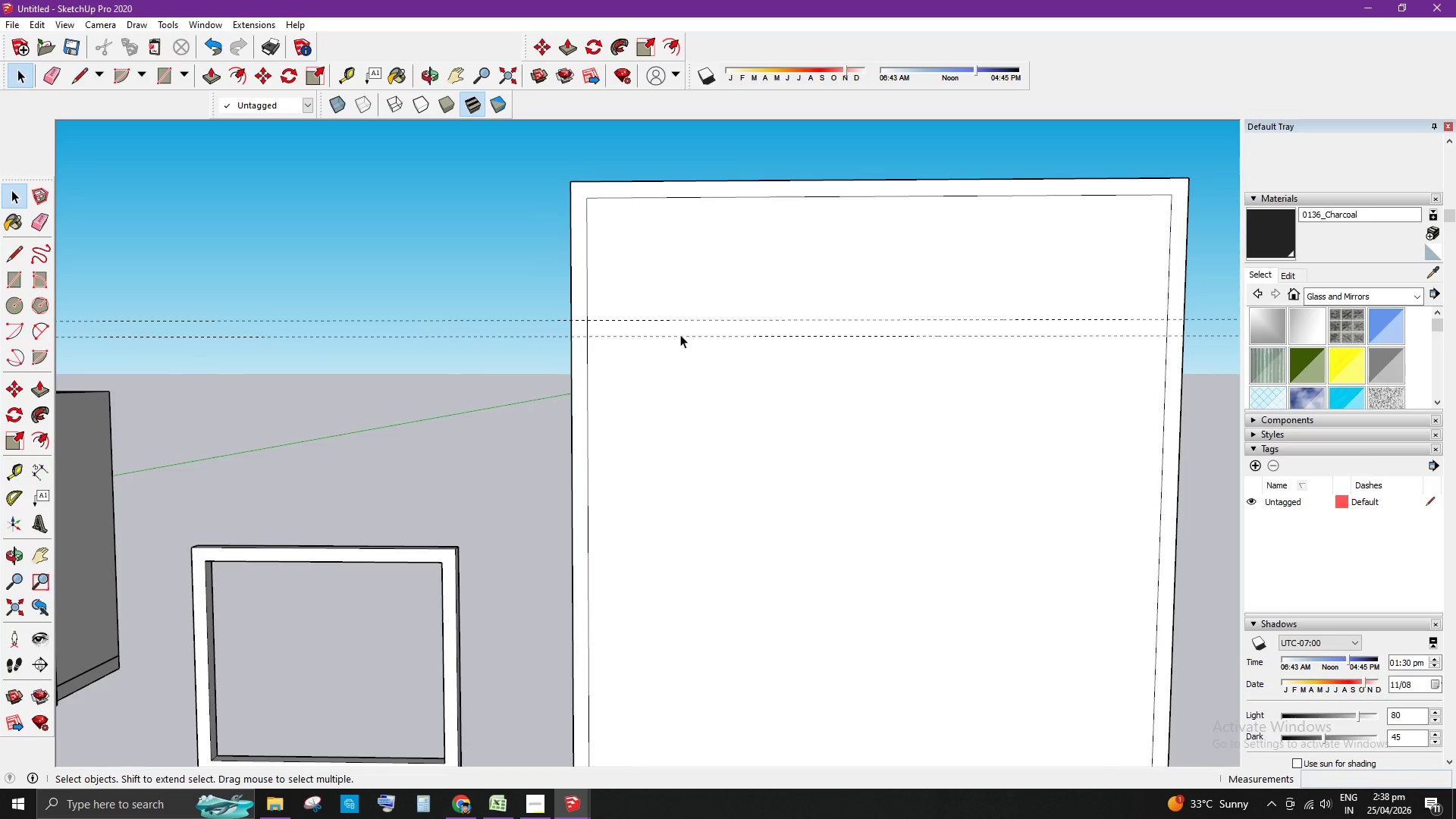 
key(T)
 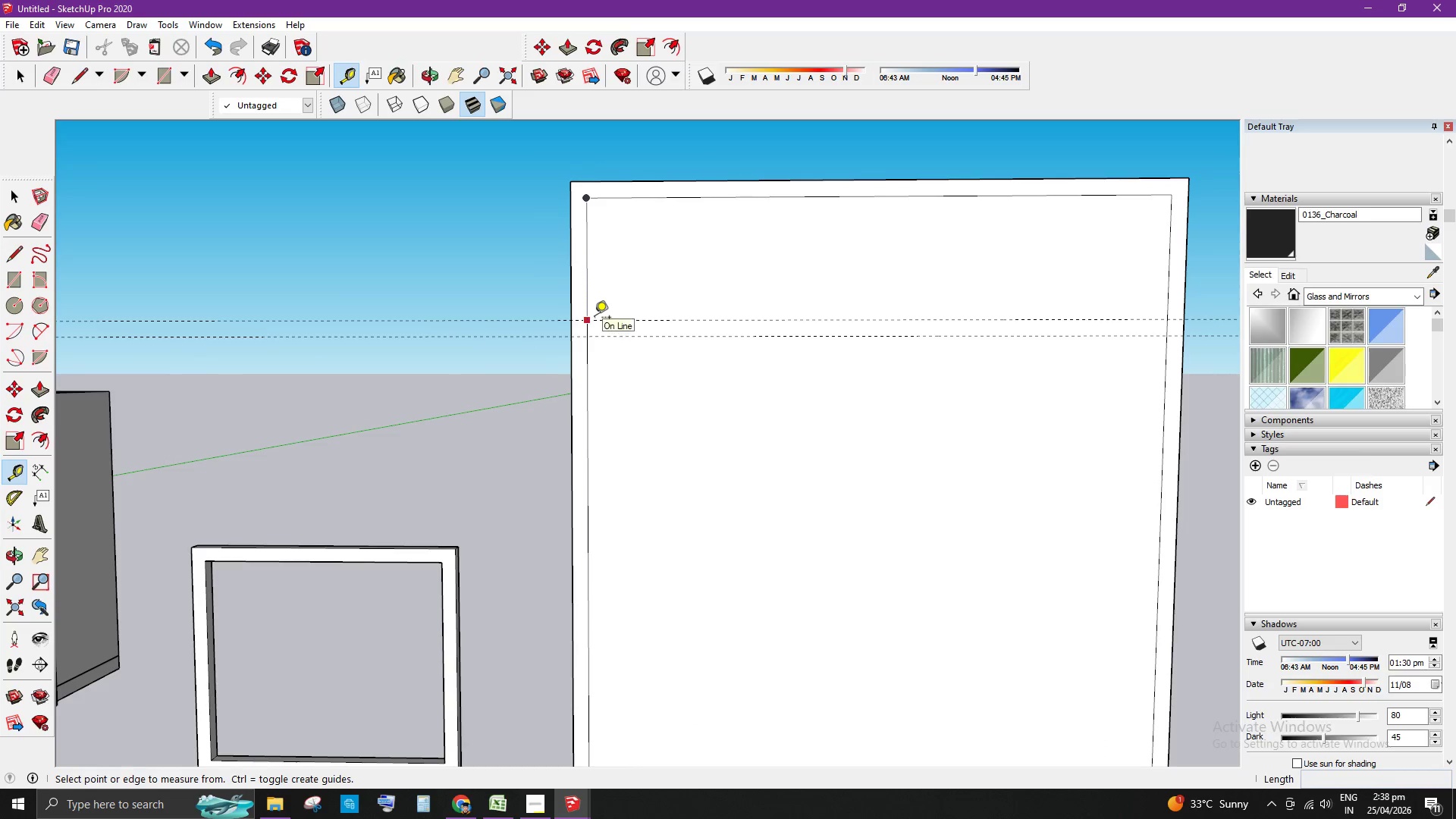 
key(Space)
 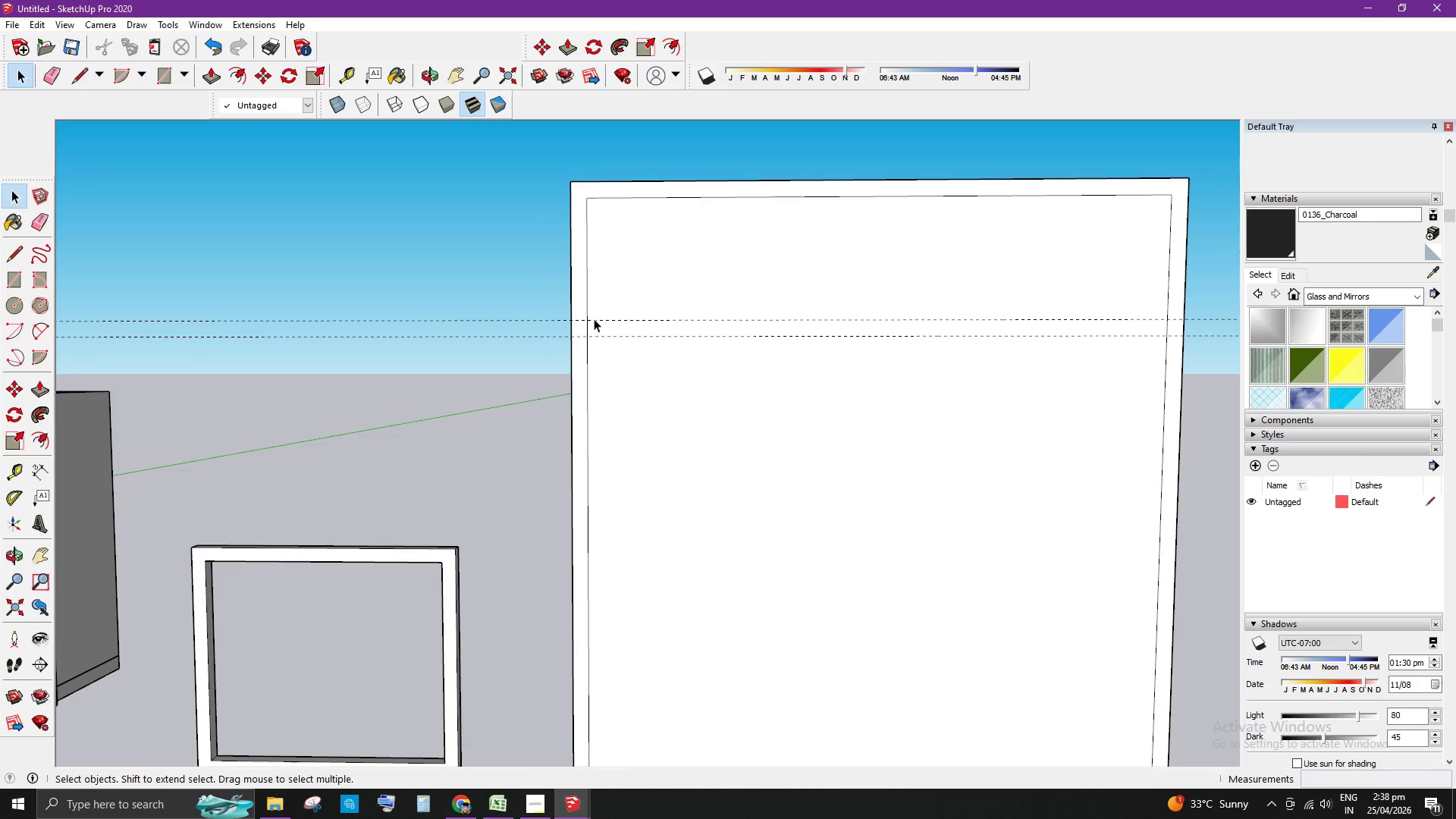 
key(R)
 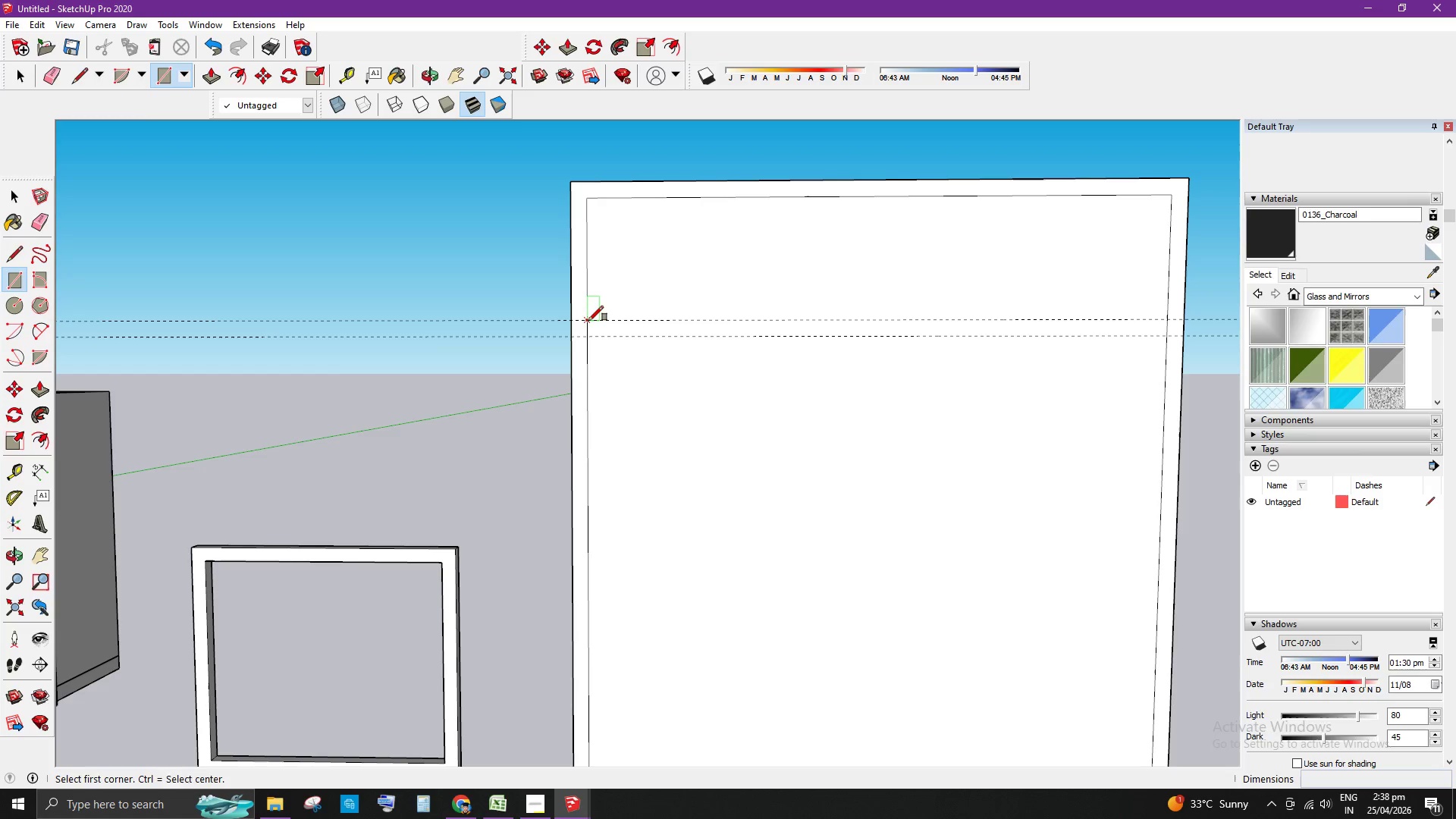 
left_click([588, 321])
 